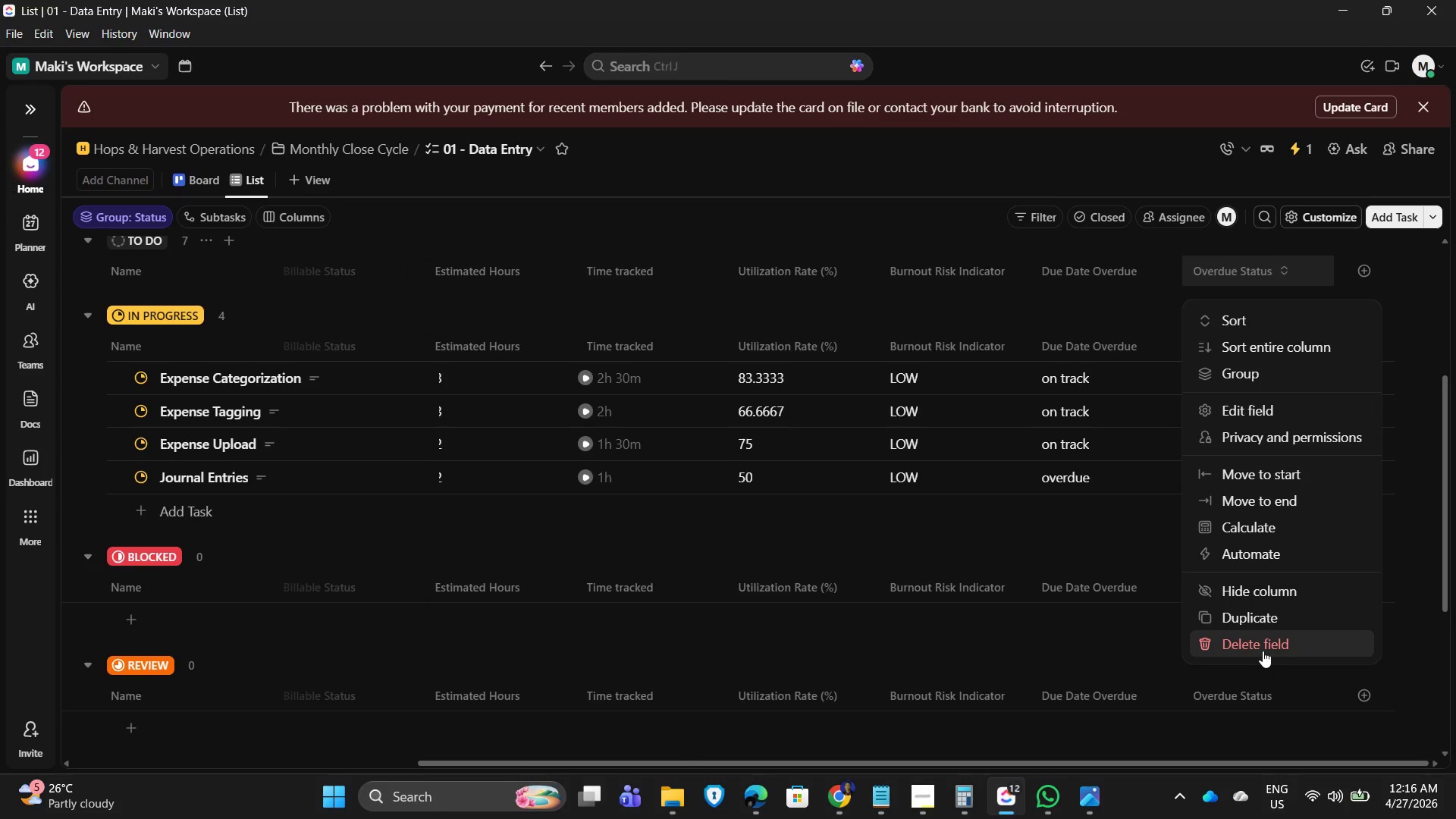 
left_click_drag(start_coordinate=[959, 763], to_coordinate=[871, 724])
 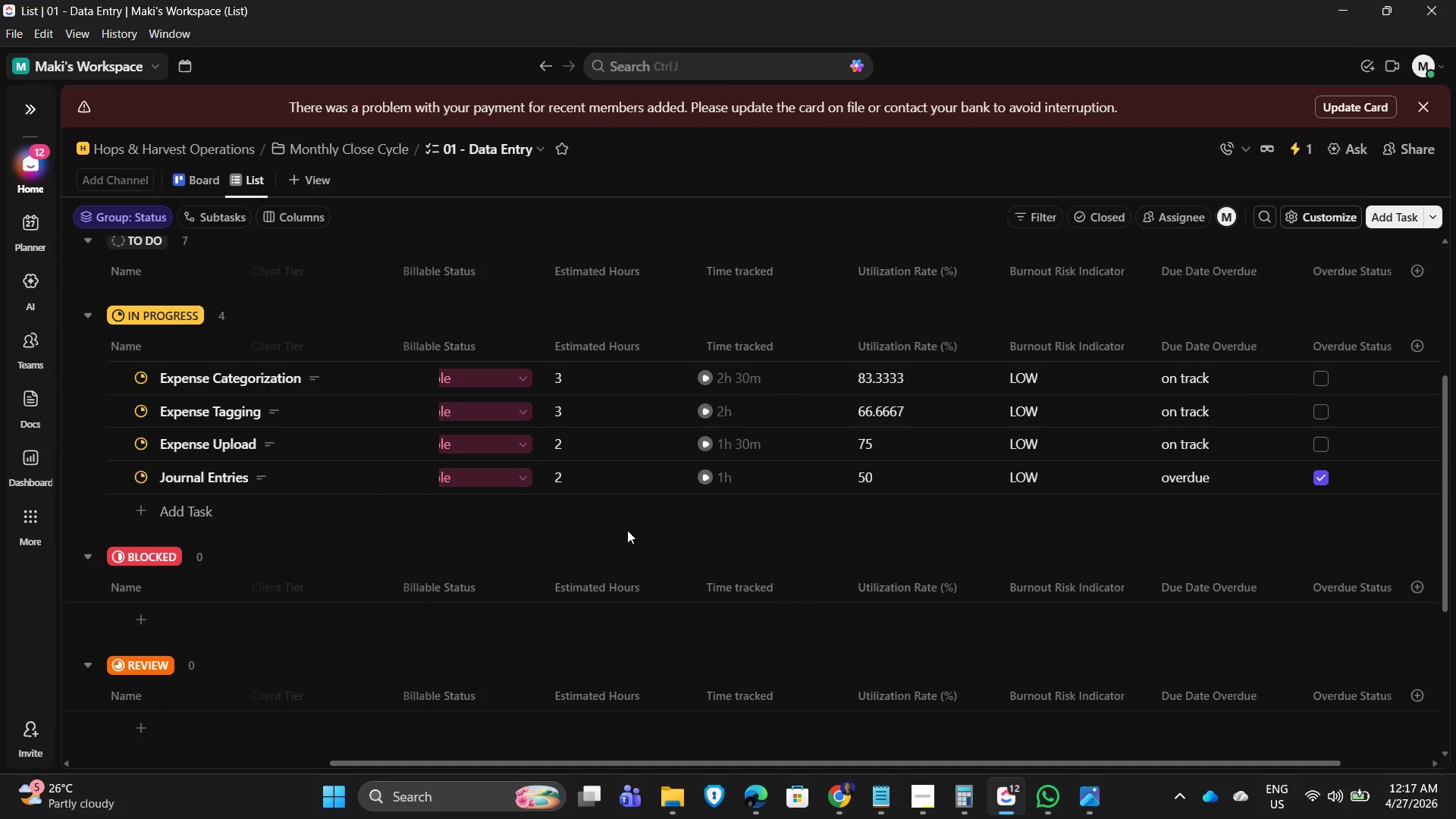 
wait(10.75)
 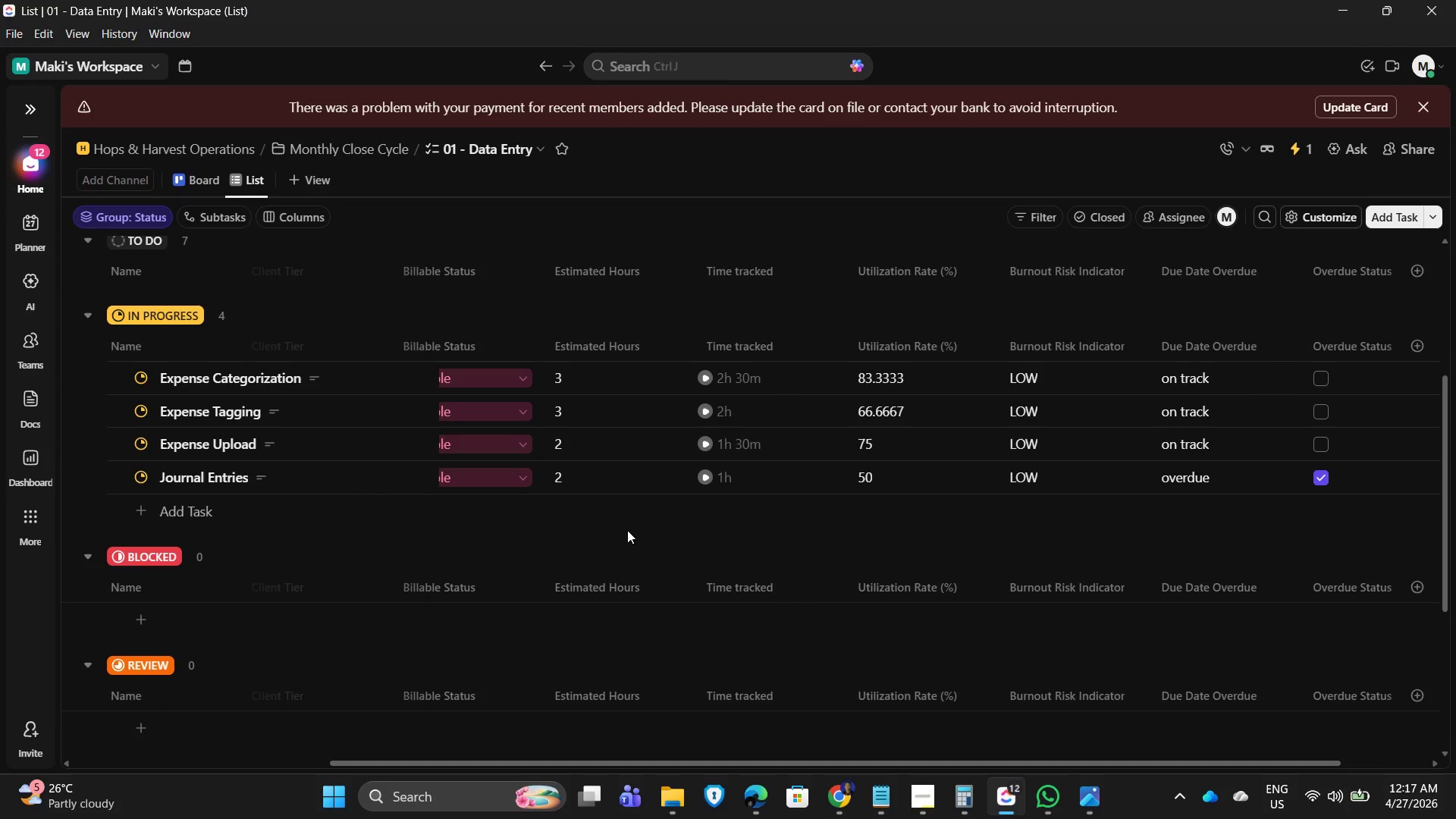 
left_click([1299, 148])
 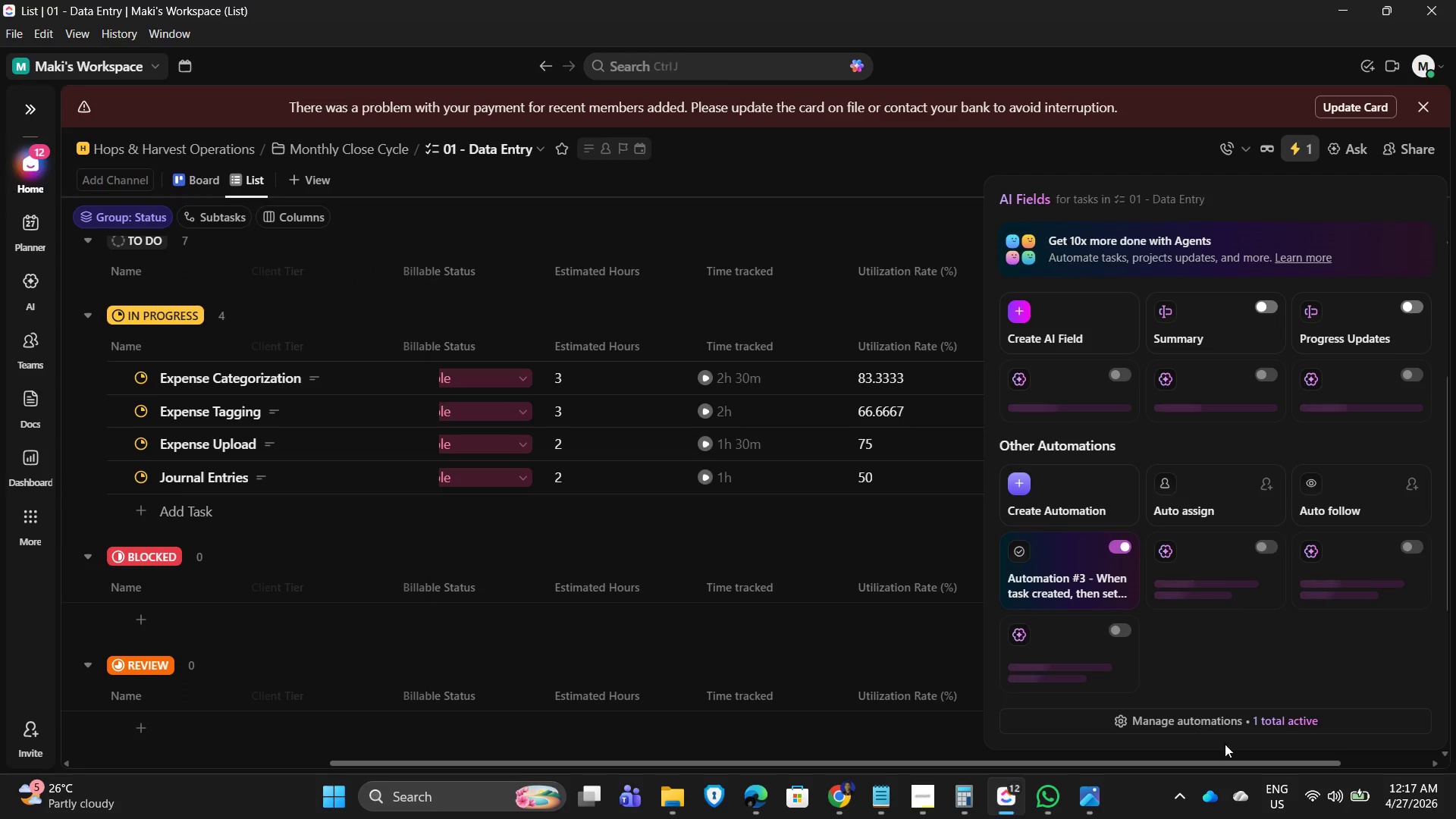 
left_click([1228, 722])
 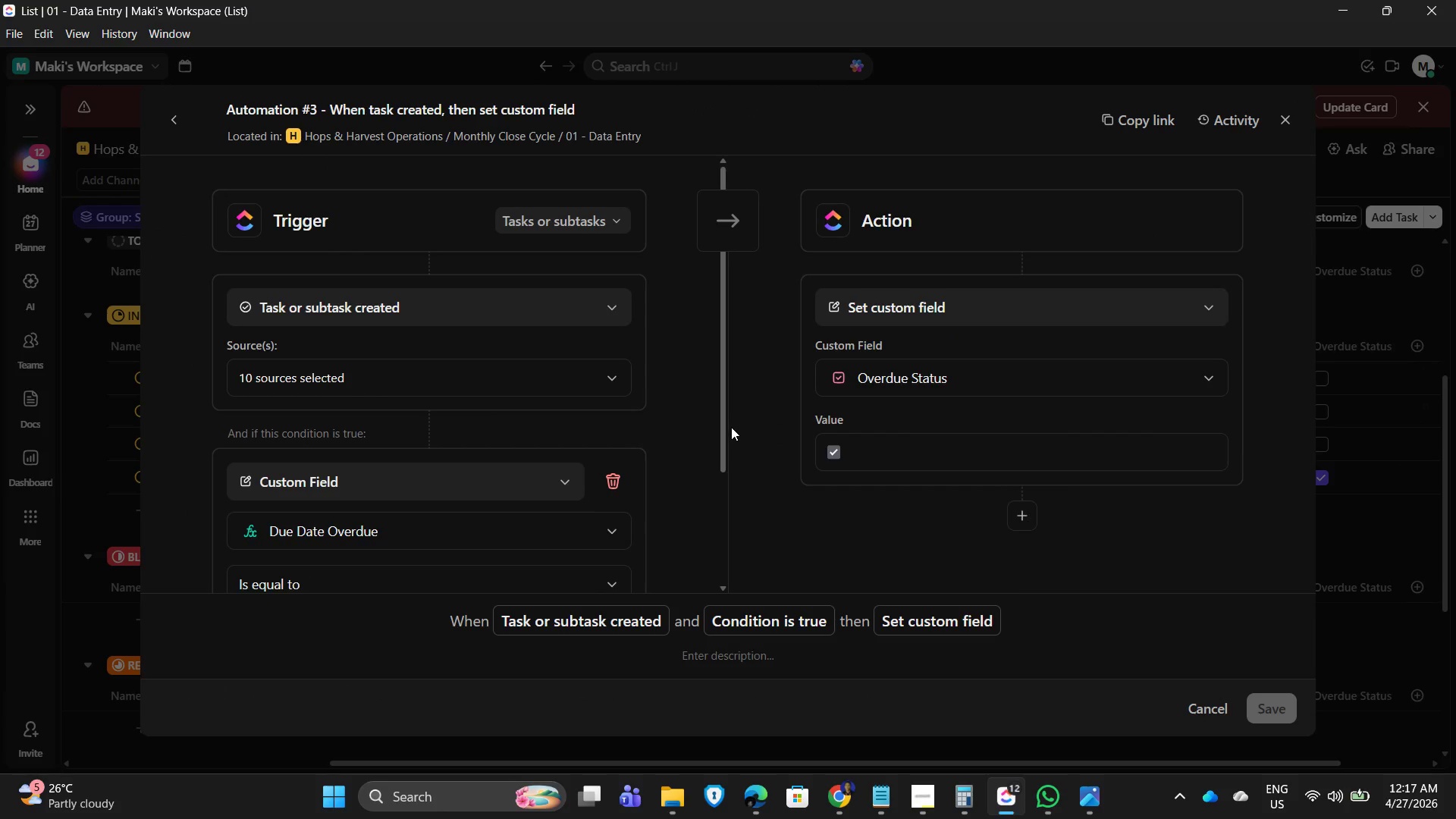 
scroll: coordinate [544, 470], scroll_direction: down, amount: 4.0
 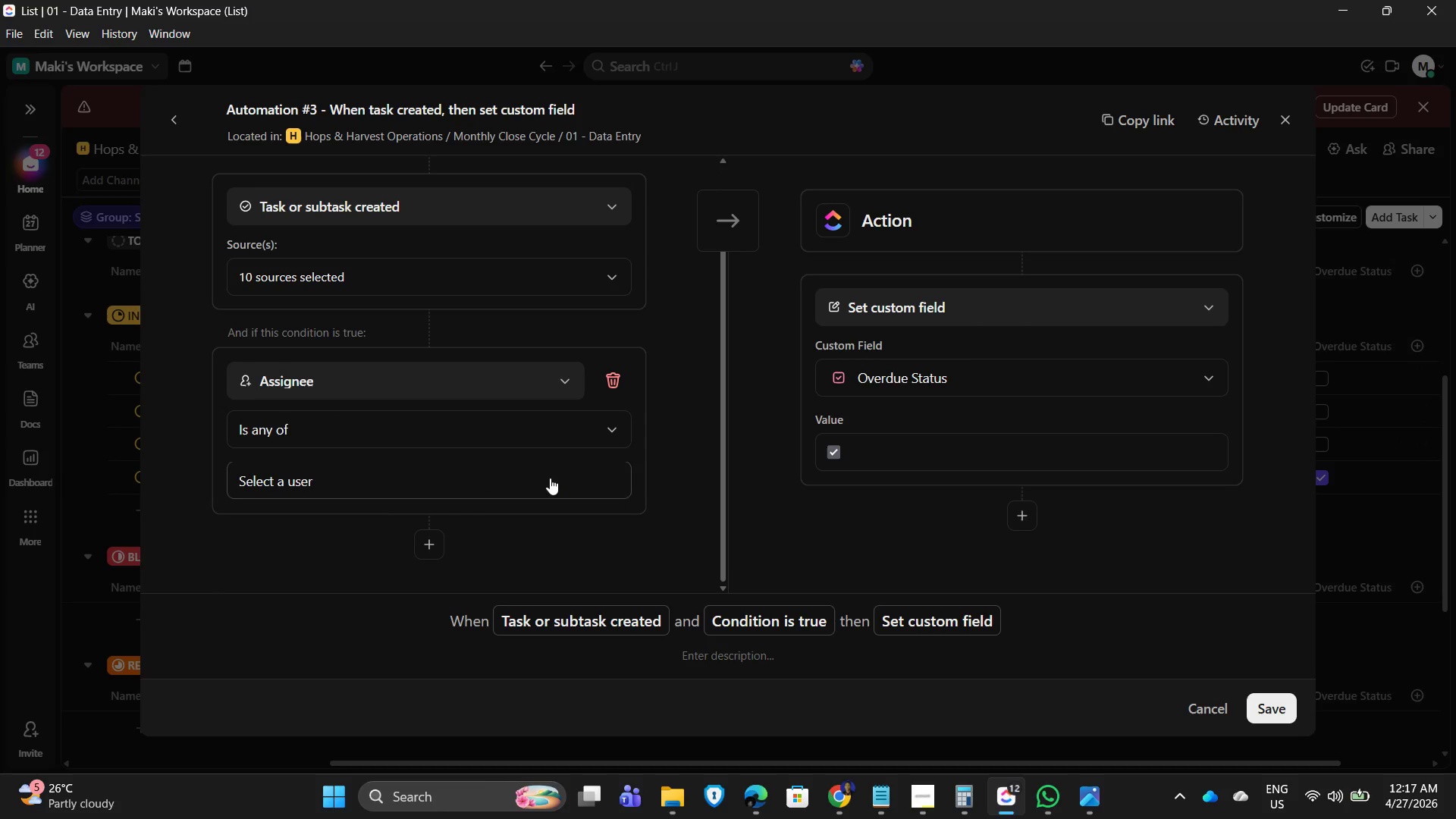 
left_click([541, 375])
 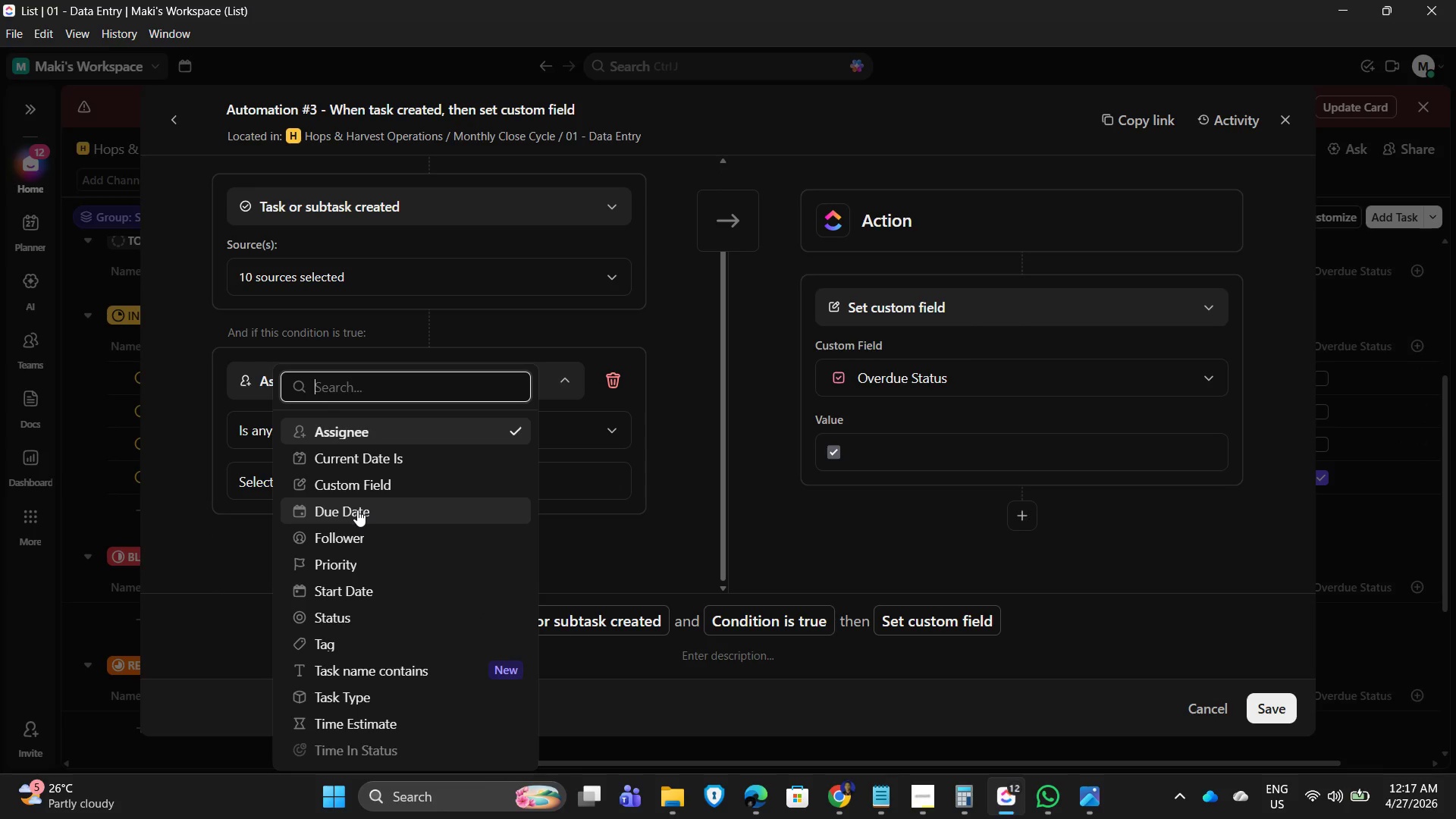 
wait(8.94)
 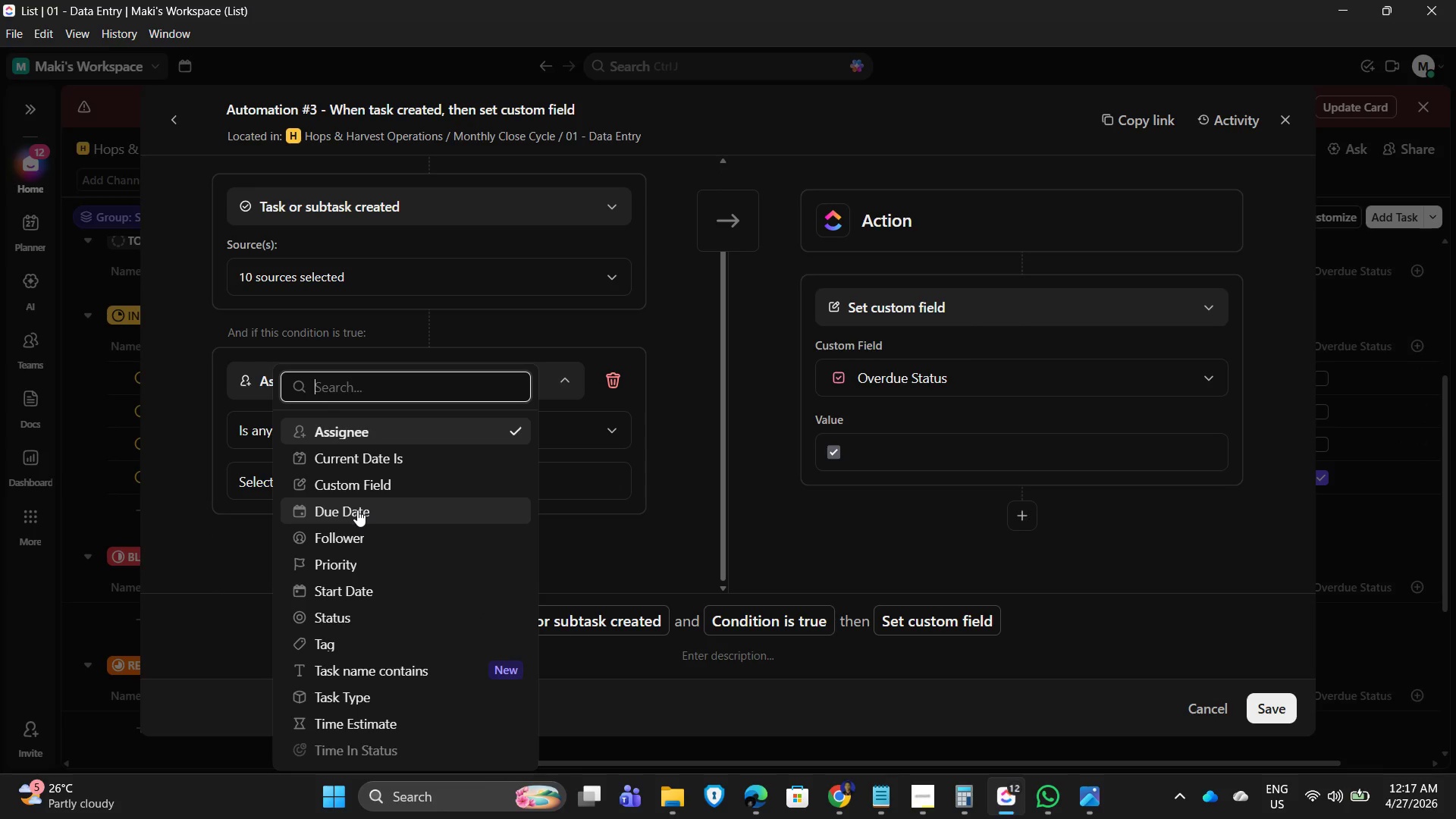 
double_click([1084, 376])
 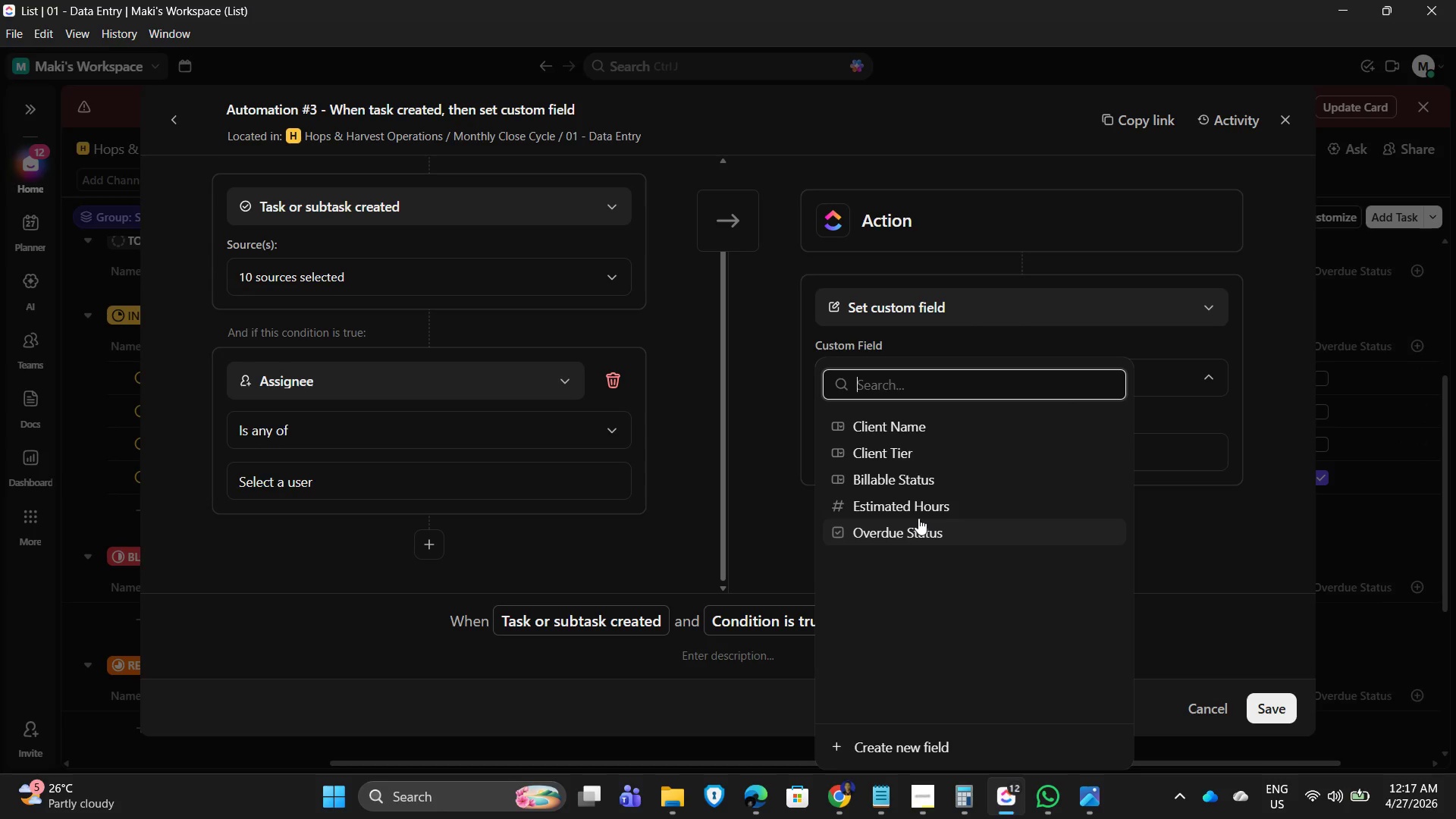 
left_click([917, 529])
 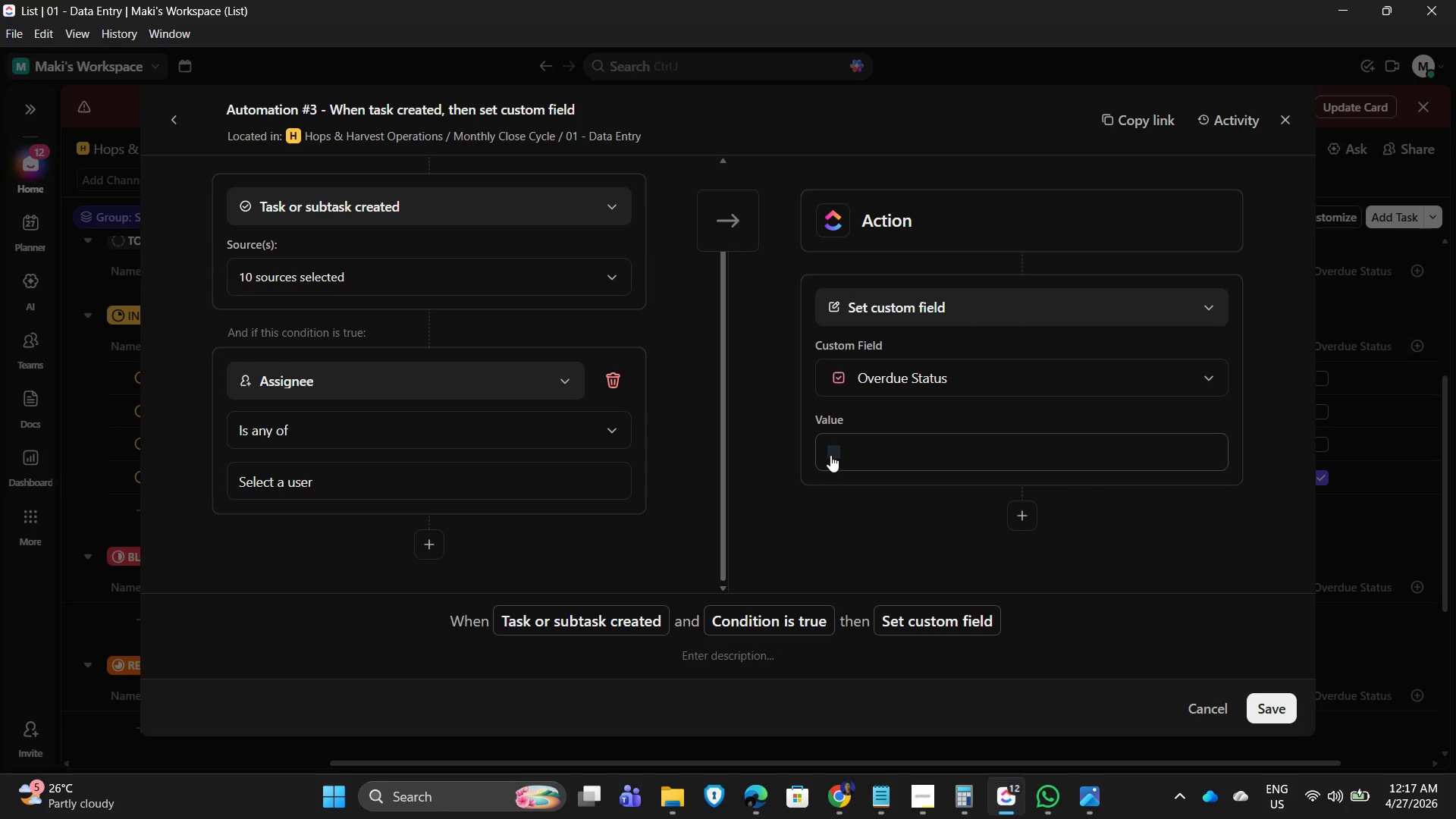 
left_click([830, 455])
 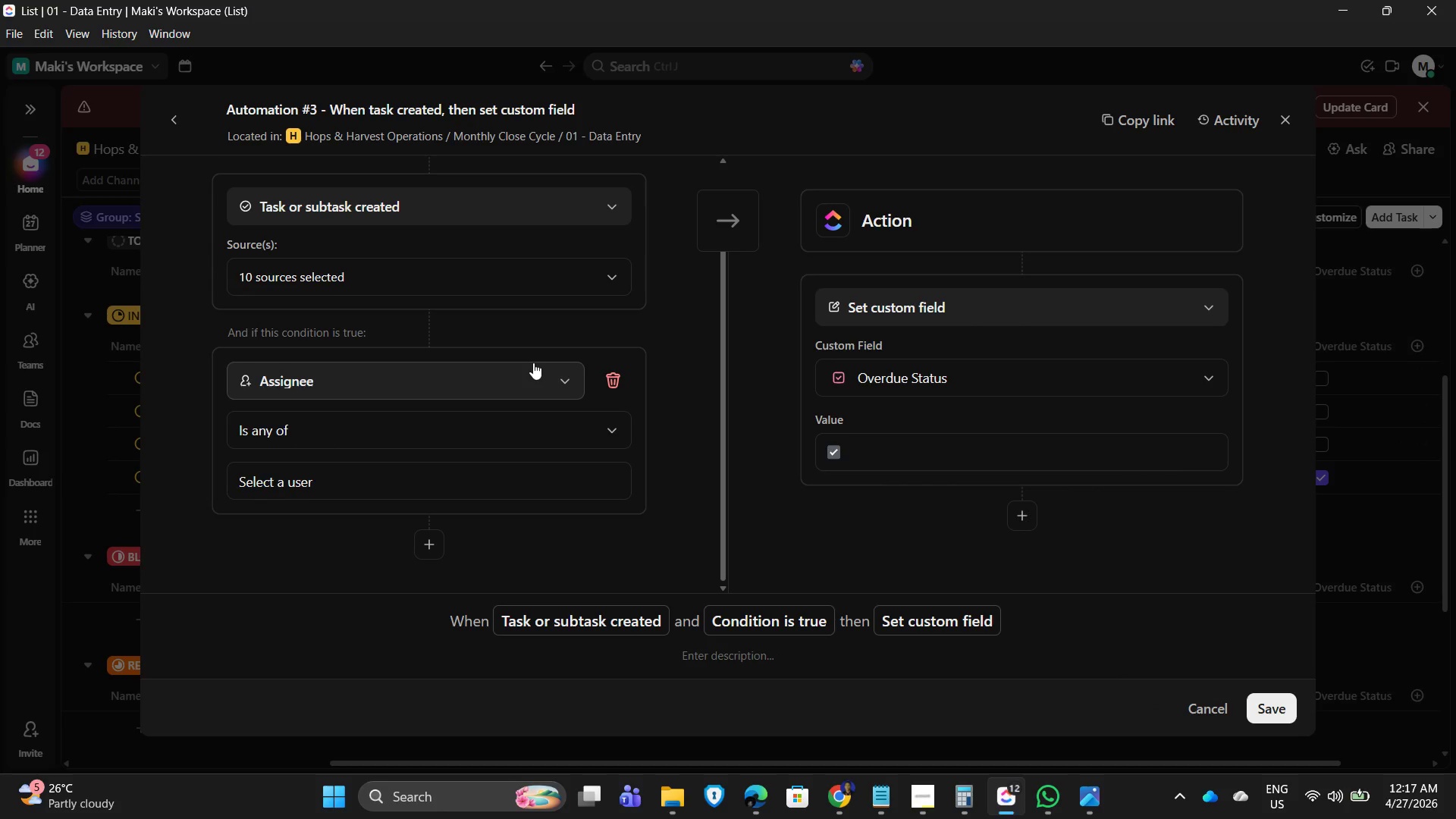 
wait(6.91)
 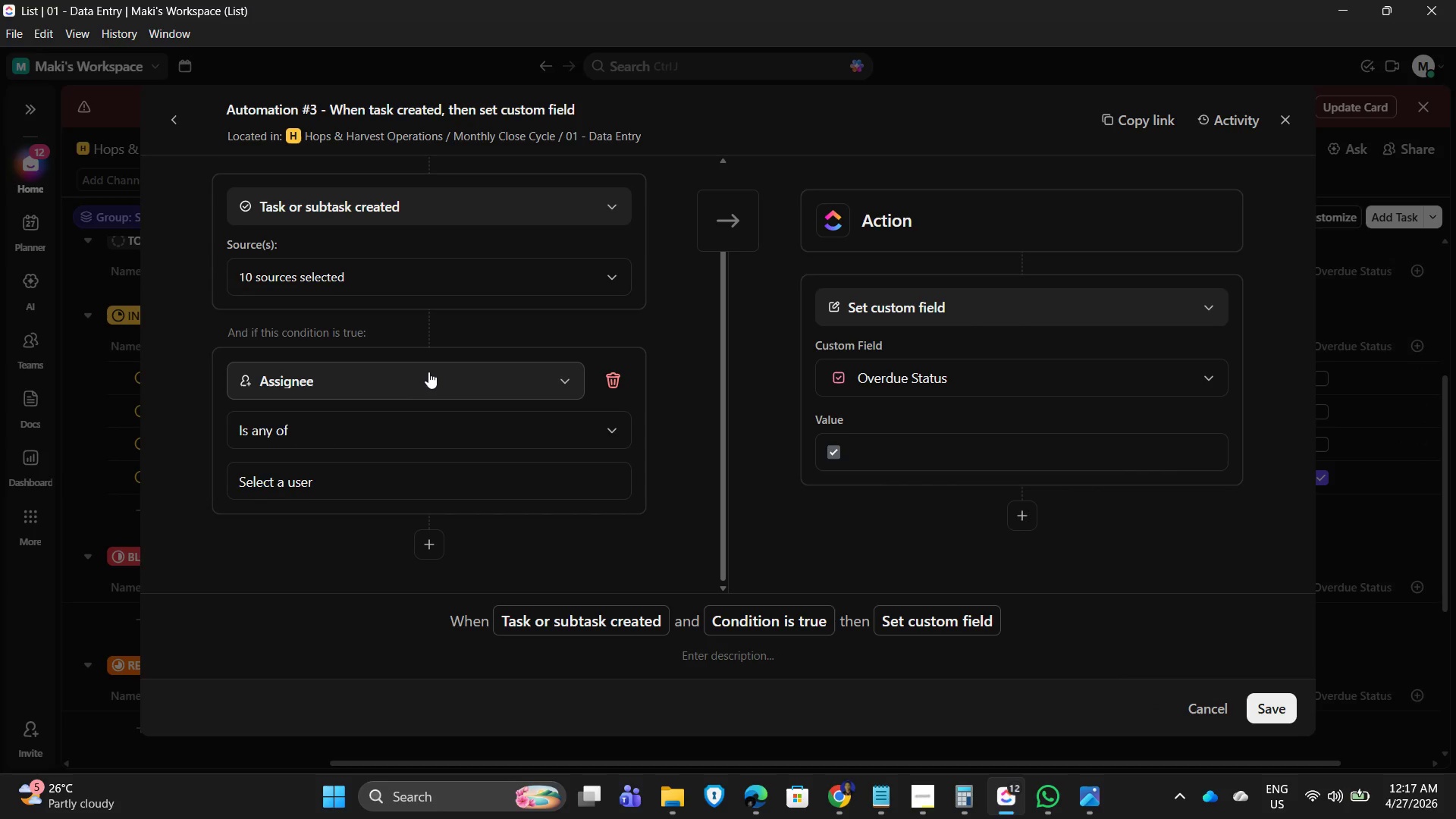 
scroll: coordinate [532, 366], scroll_direction: down, amount: 1.0
 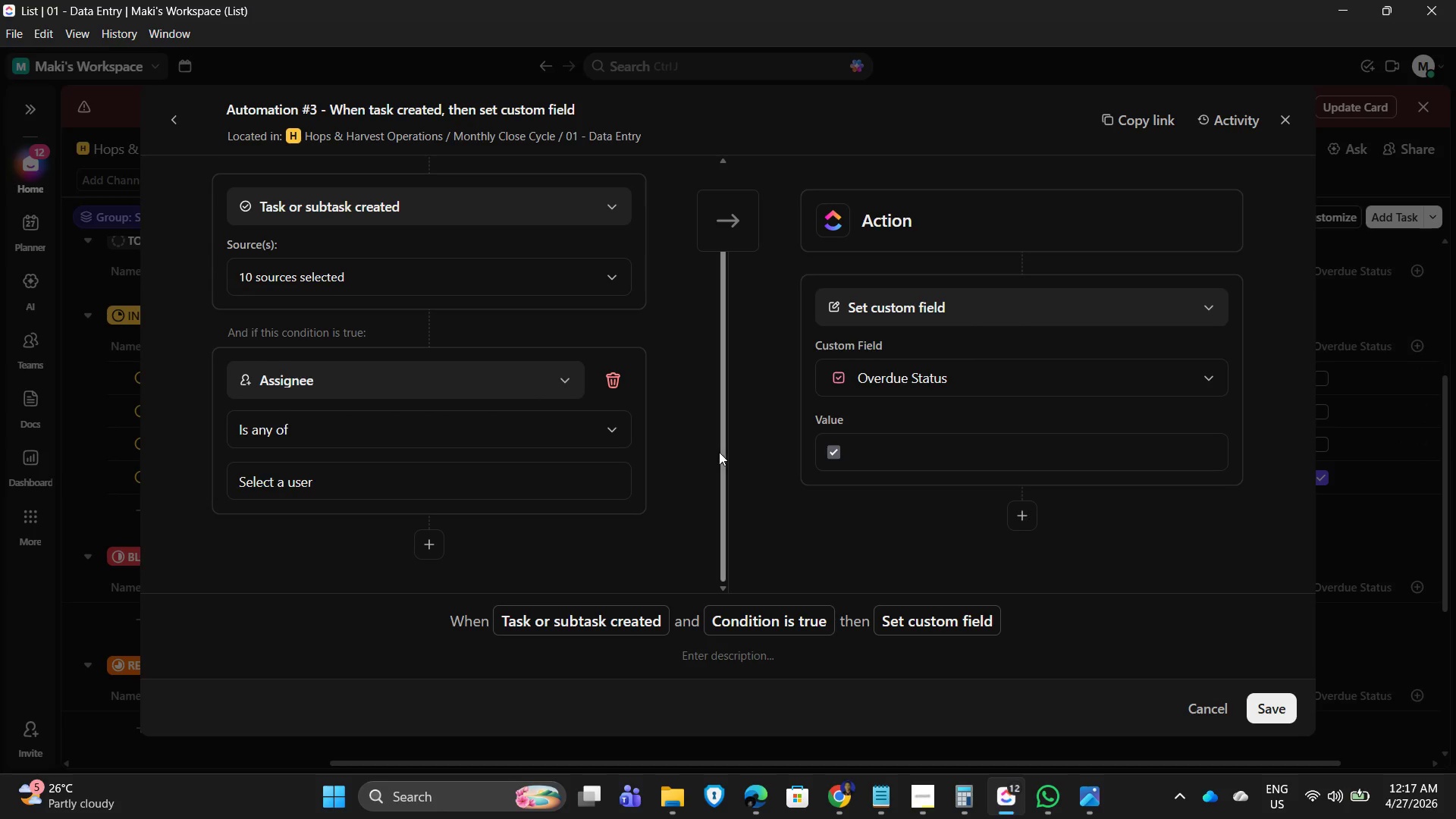 
left_click([720, 425])
 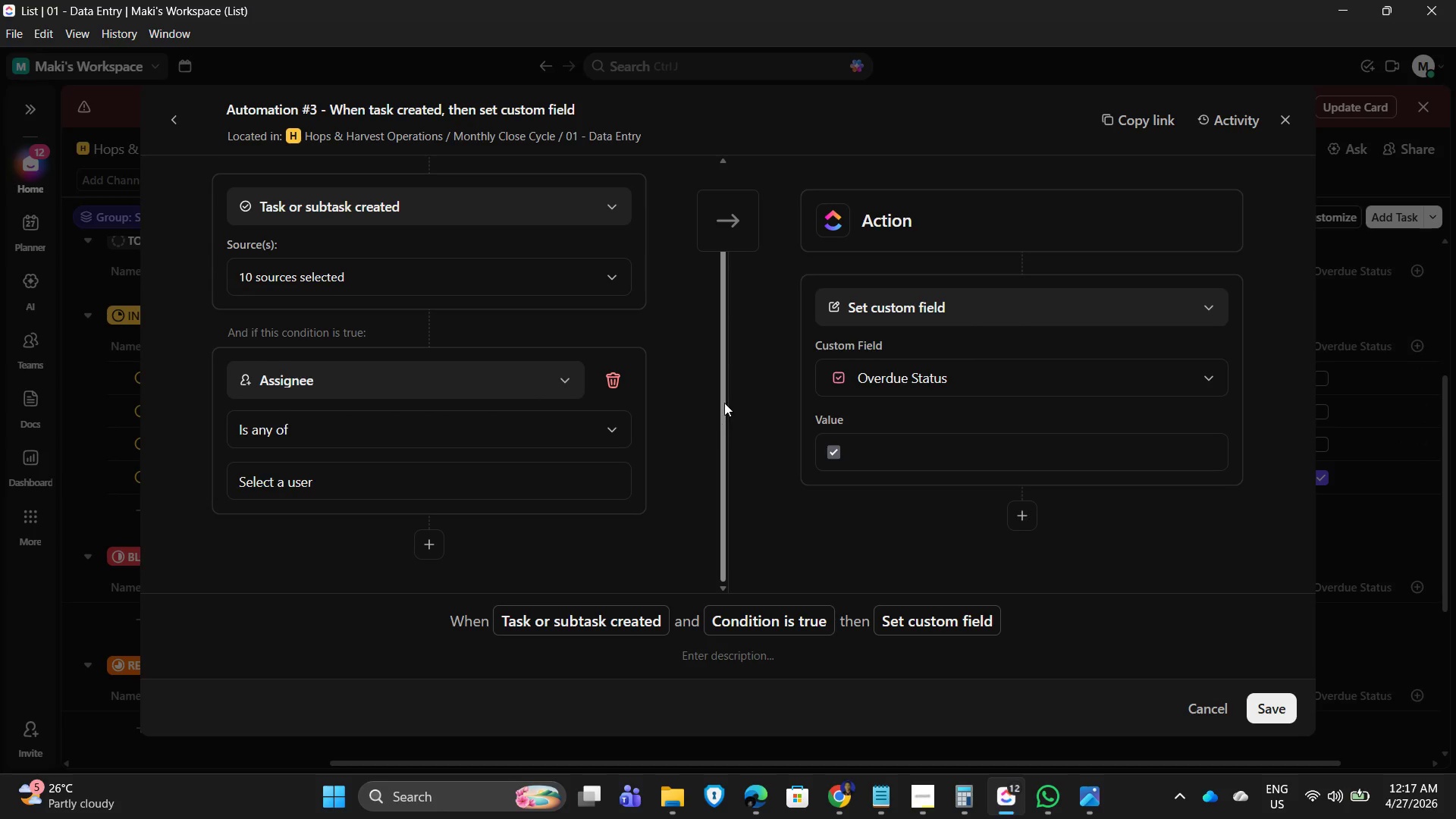 
left_click_drag(start_coordinate=[724, 401], to_coordinate=[723, 464])
 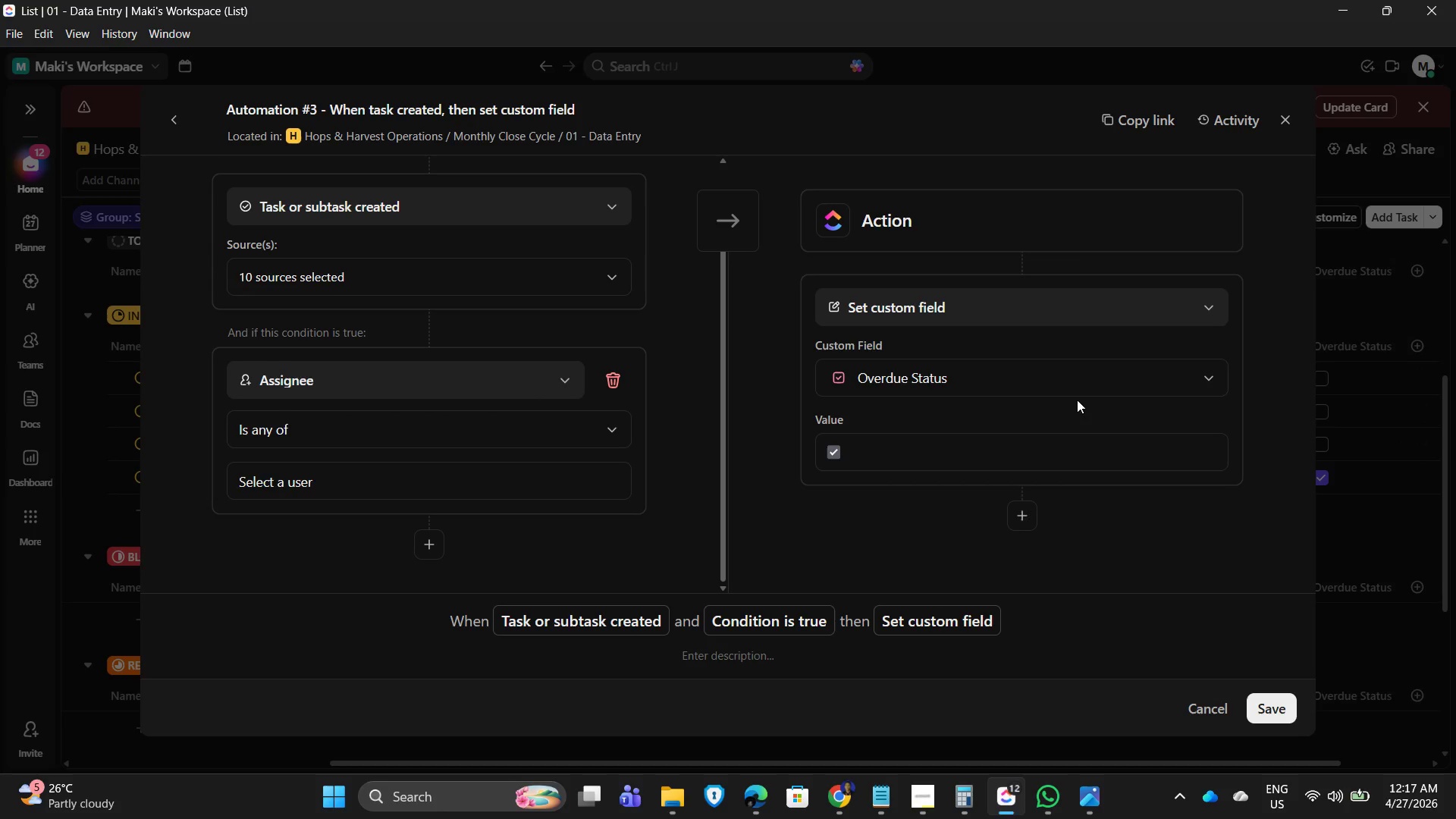 
left_click([1088, 383])
 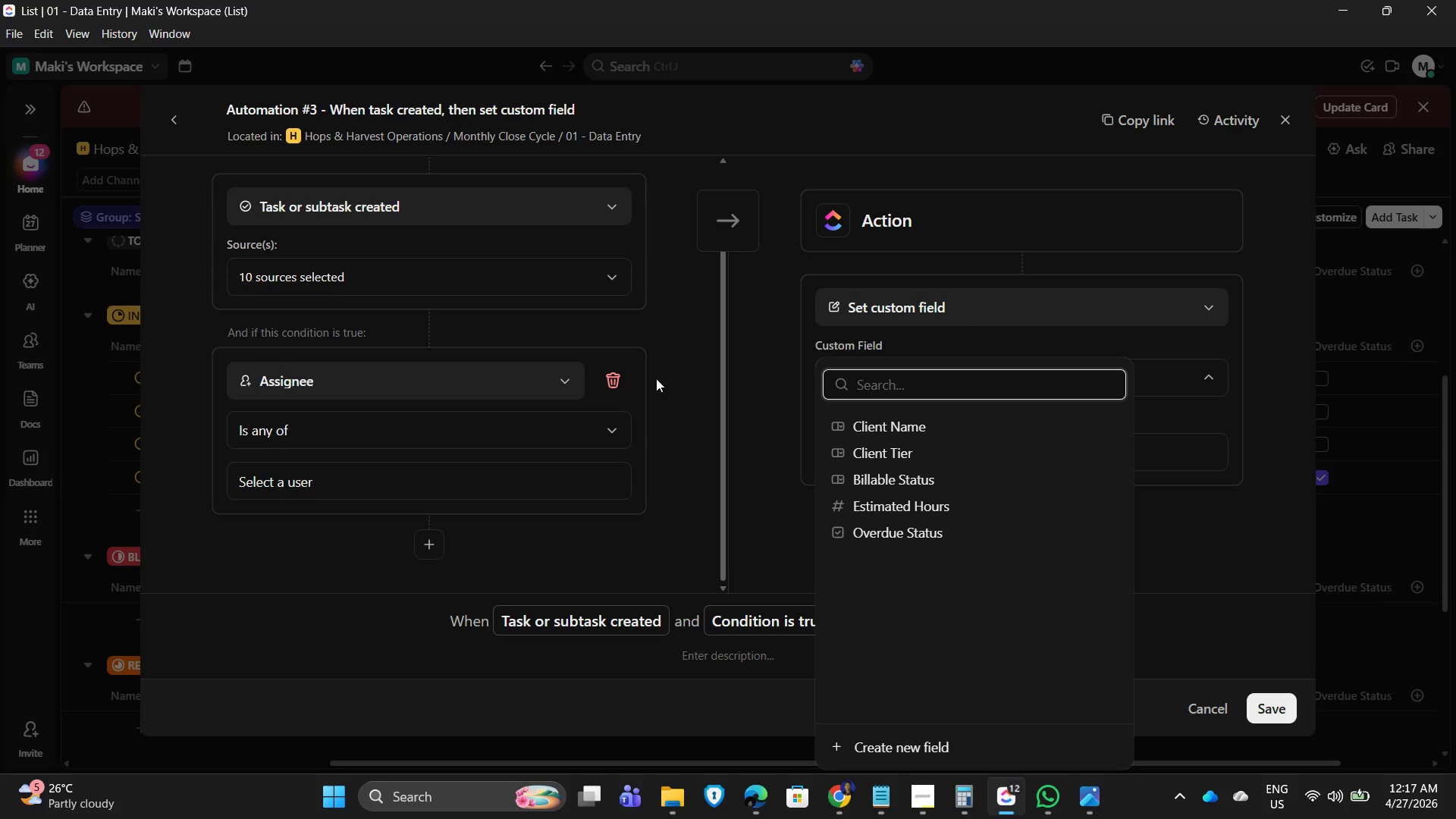 
wait(14.39)
 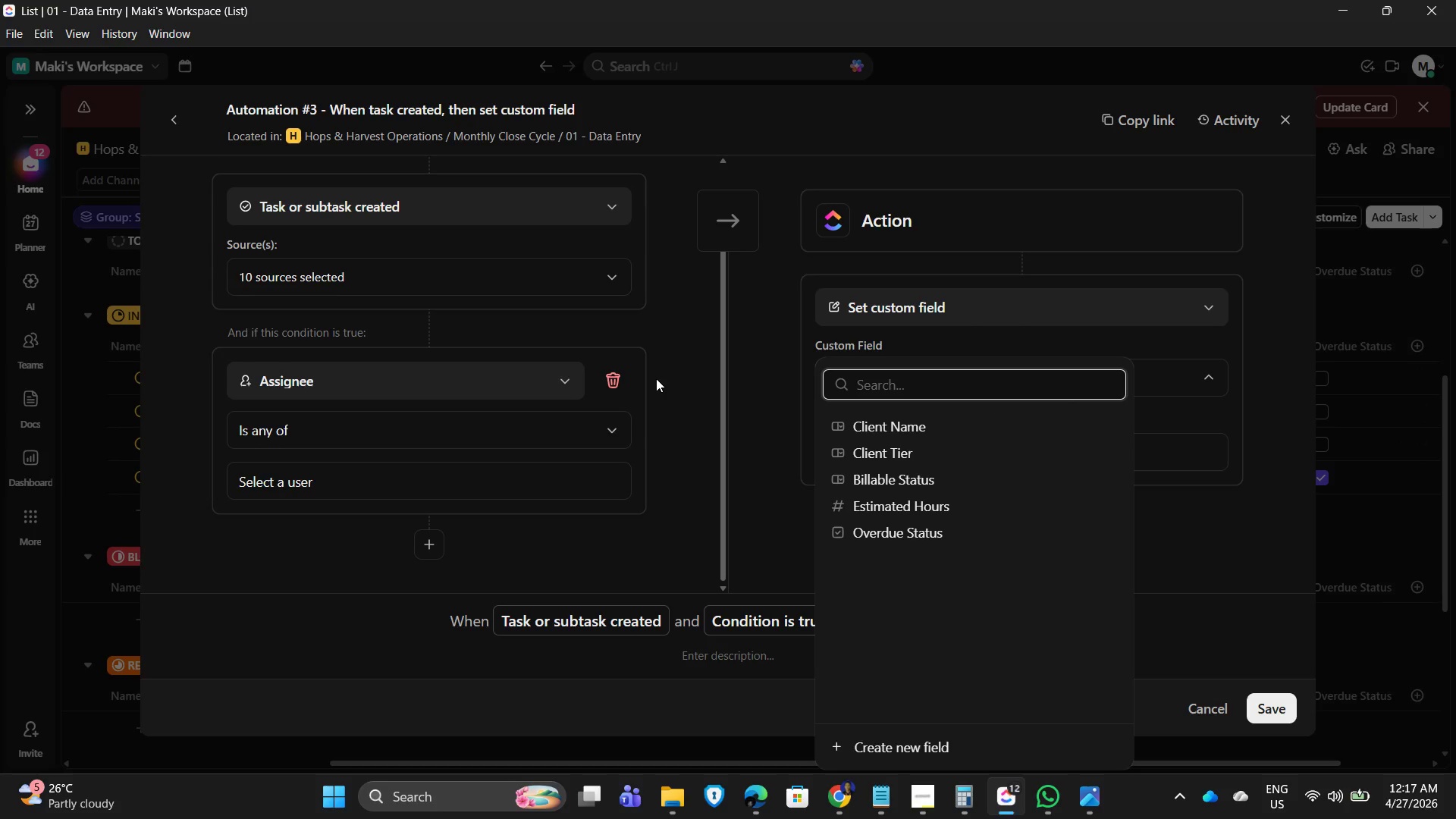 
left_click([493, 371])
 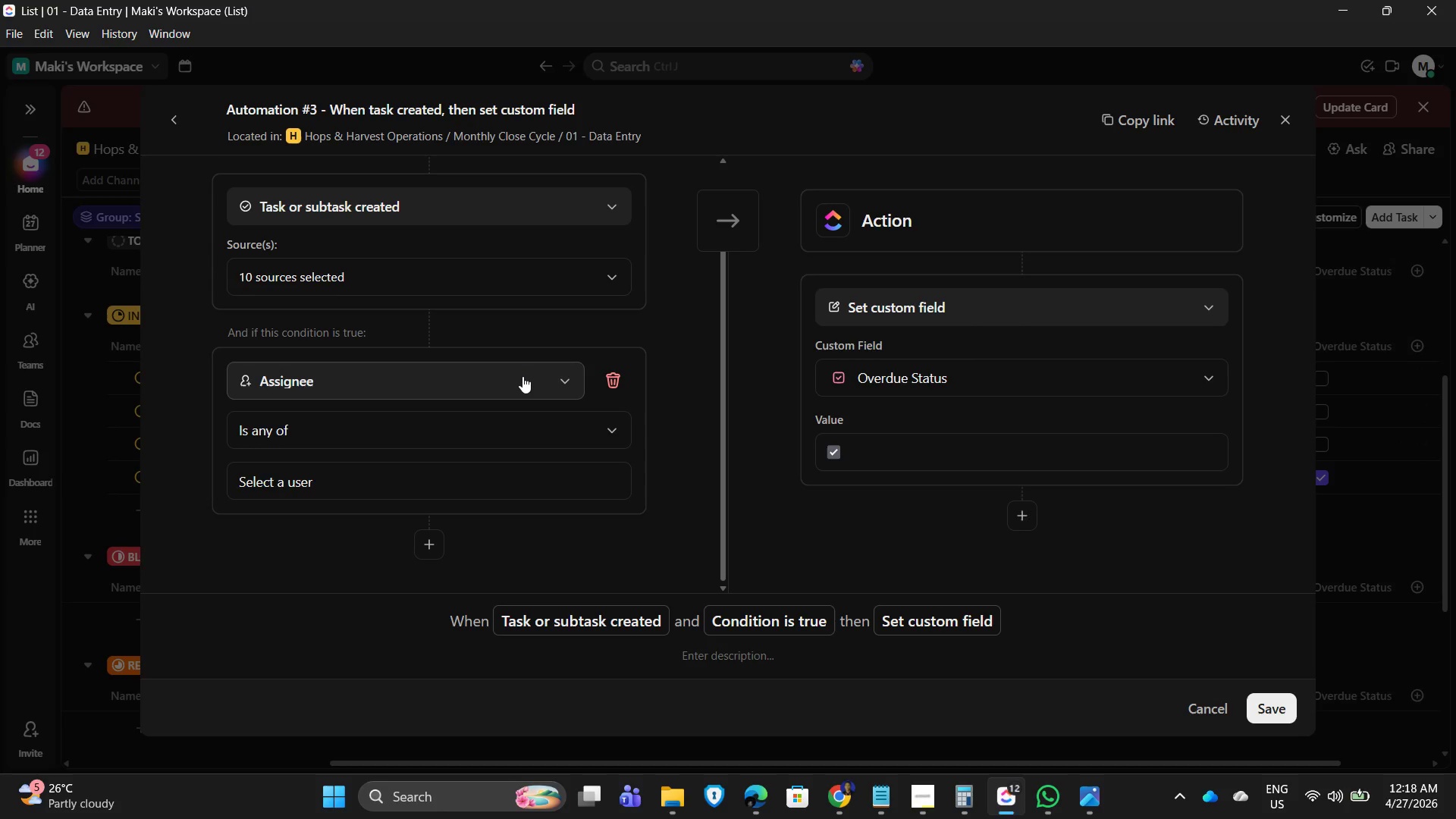 
left_click([522, 376])
 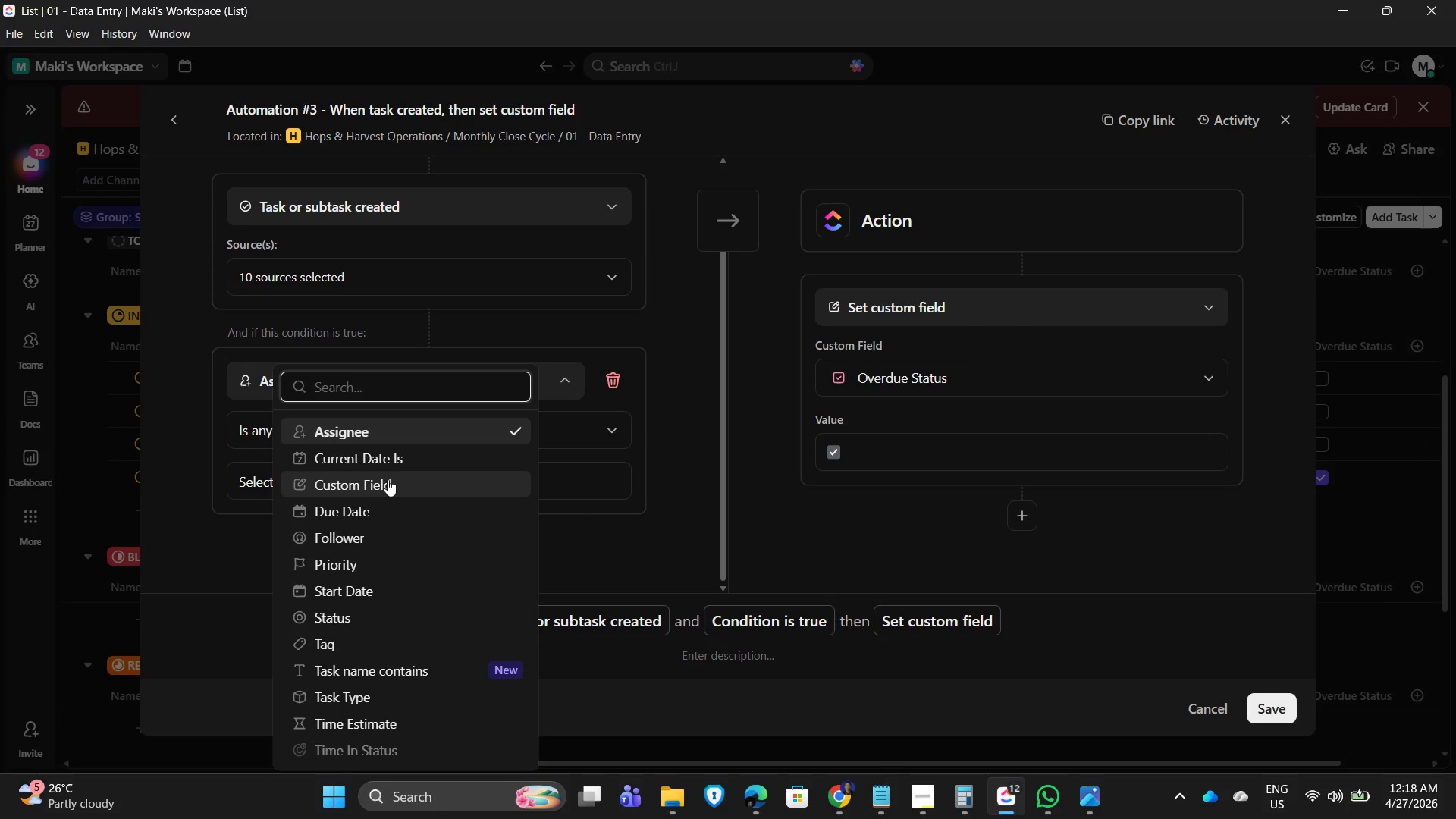 
left_click([682, 419])
 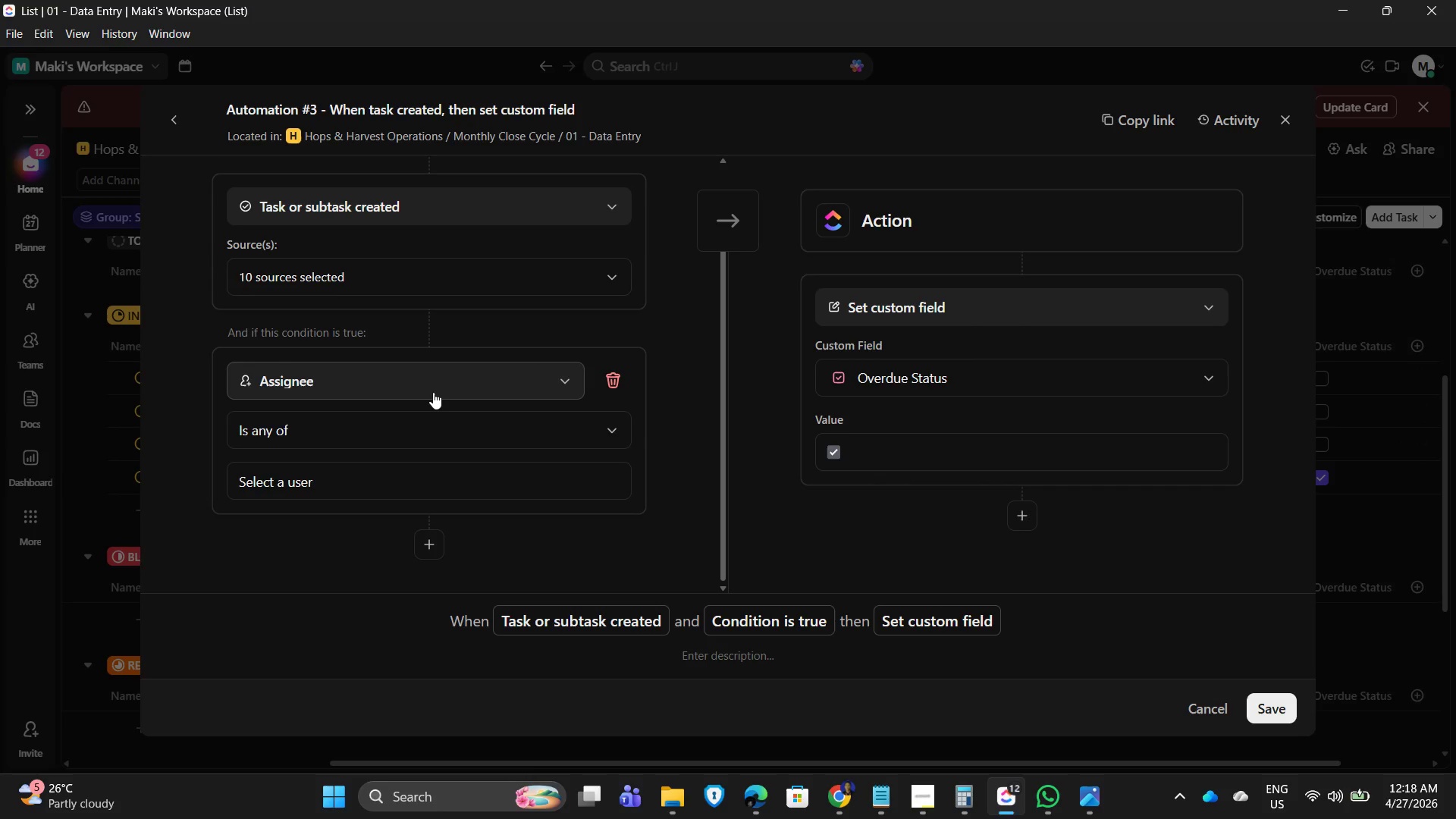 
left_click([457, 391])
 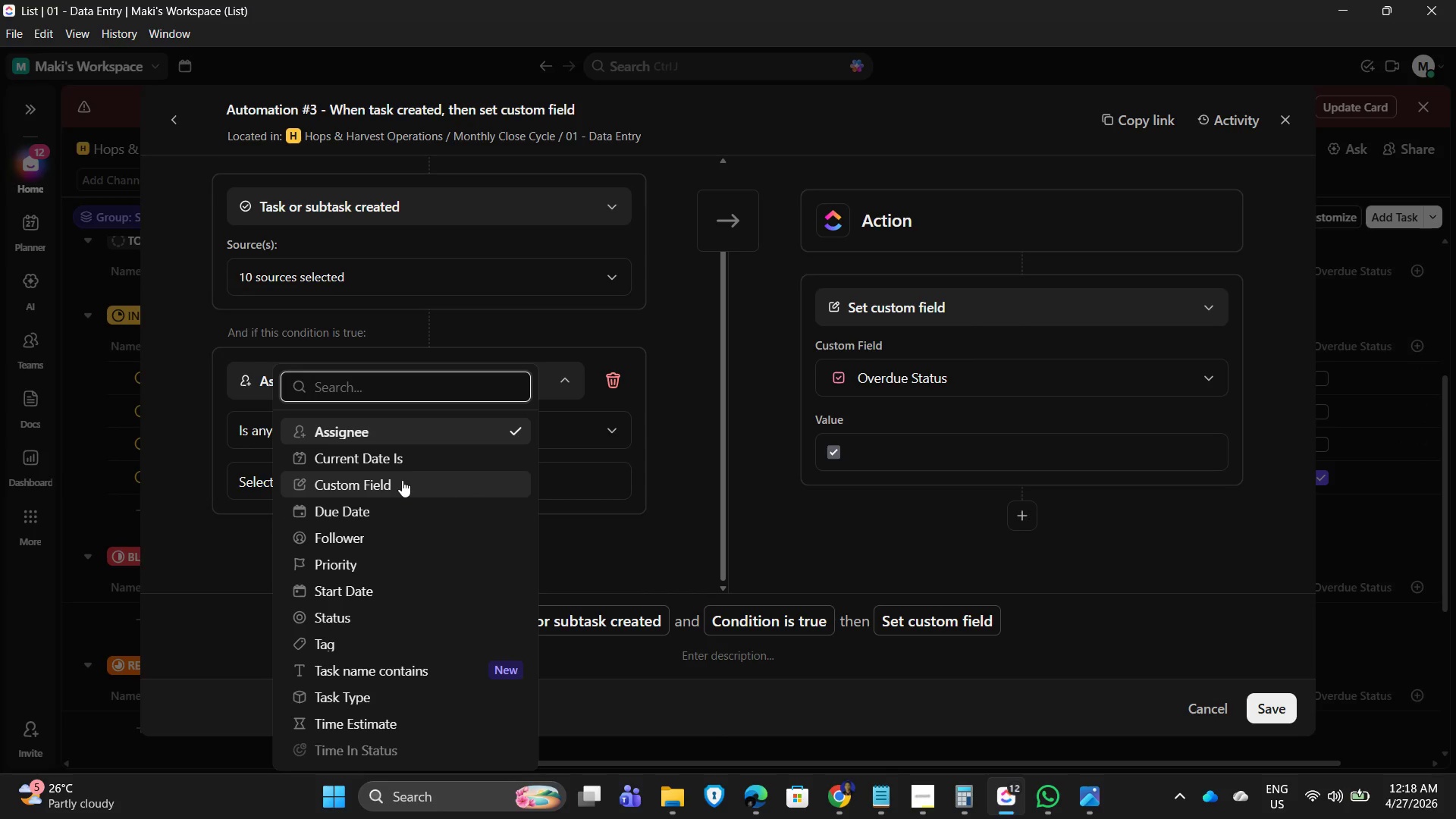 
wait(9.61)
 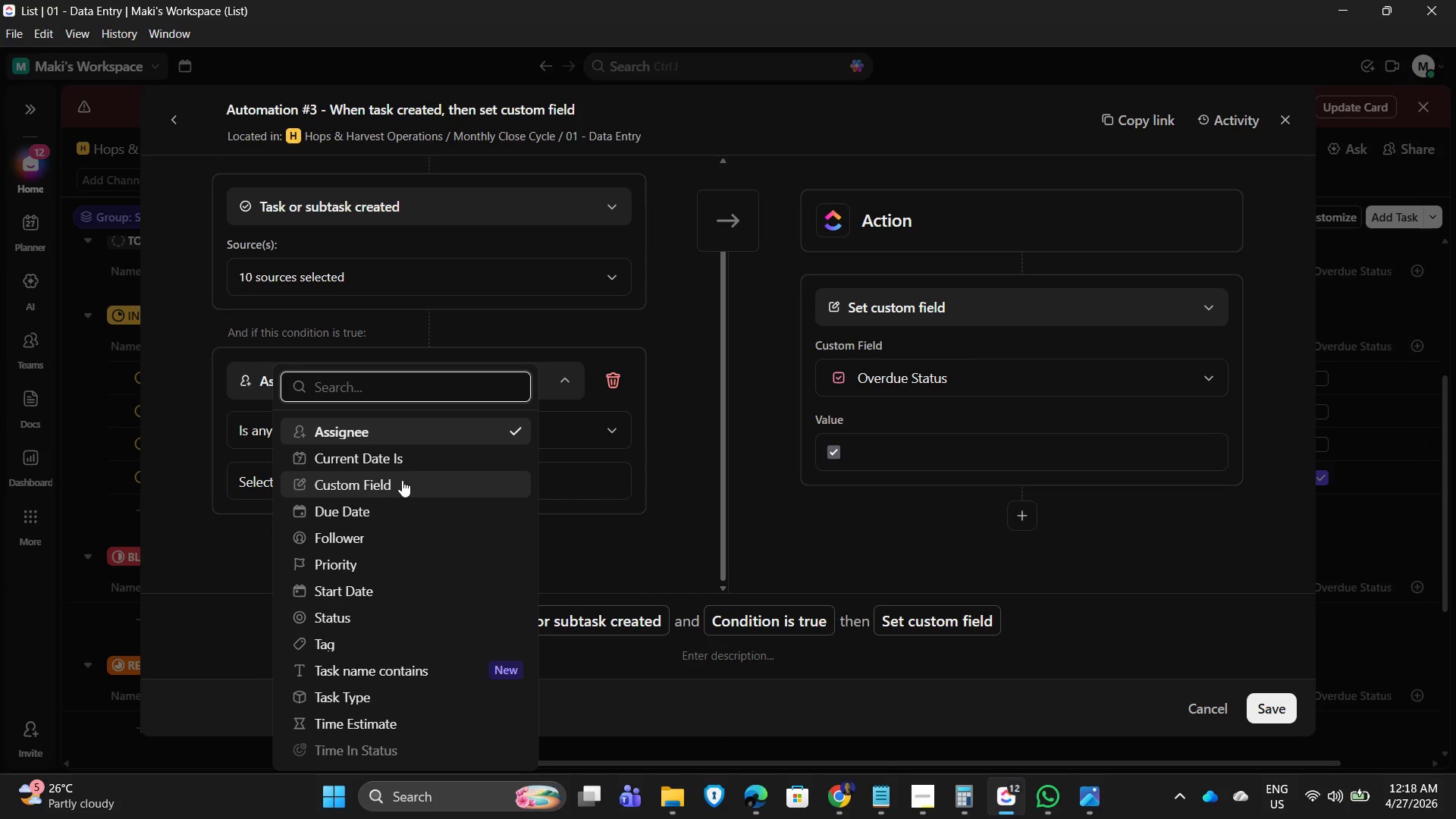 
double_click([504, 434])
 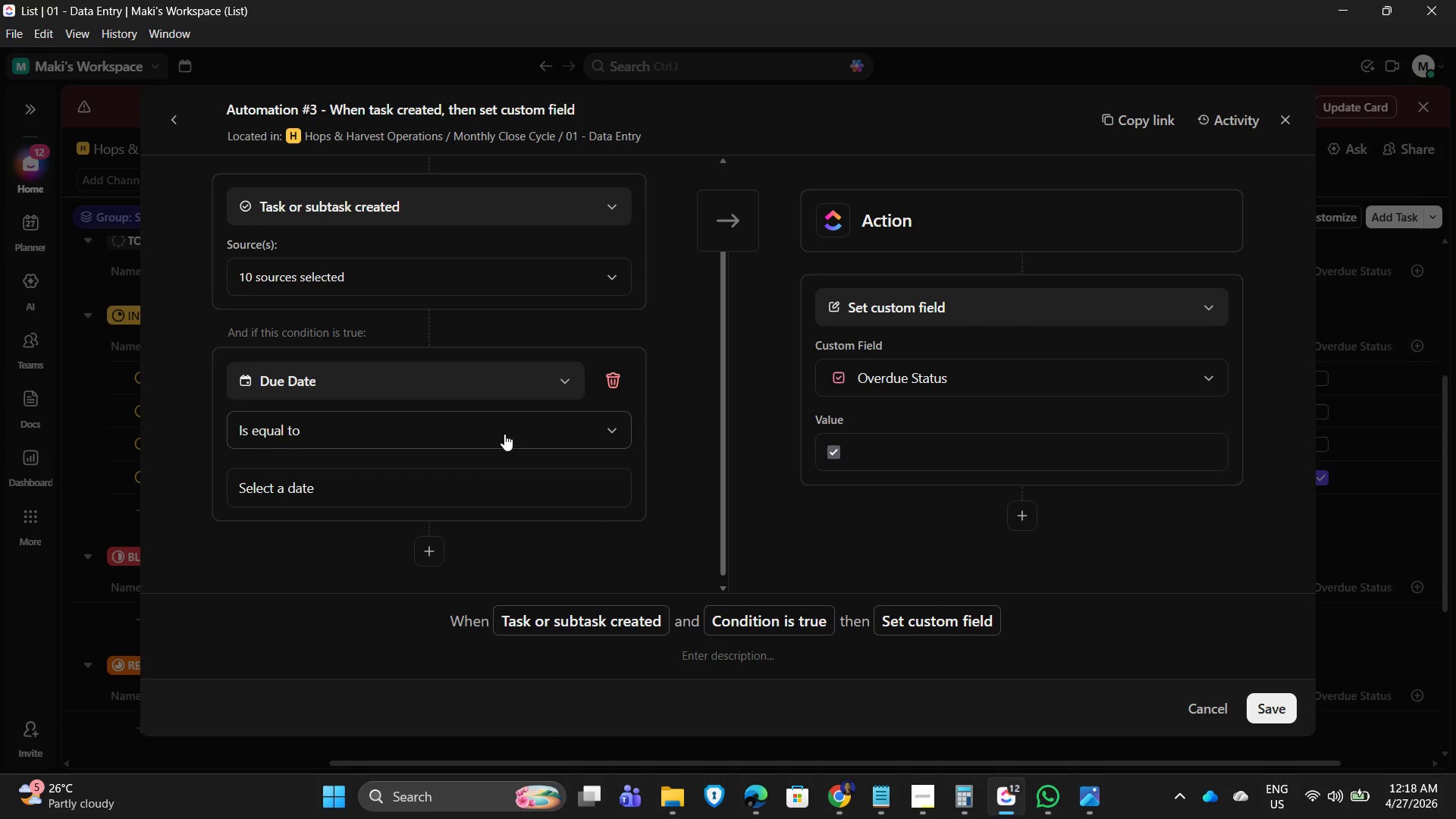 
triple_click([504, 434])
 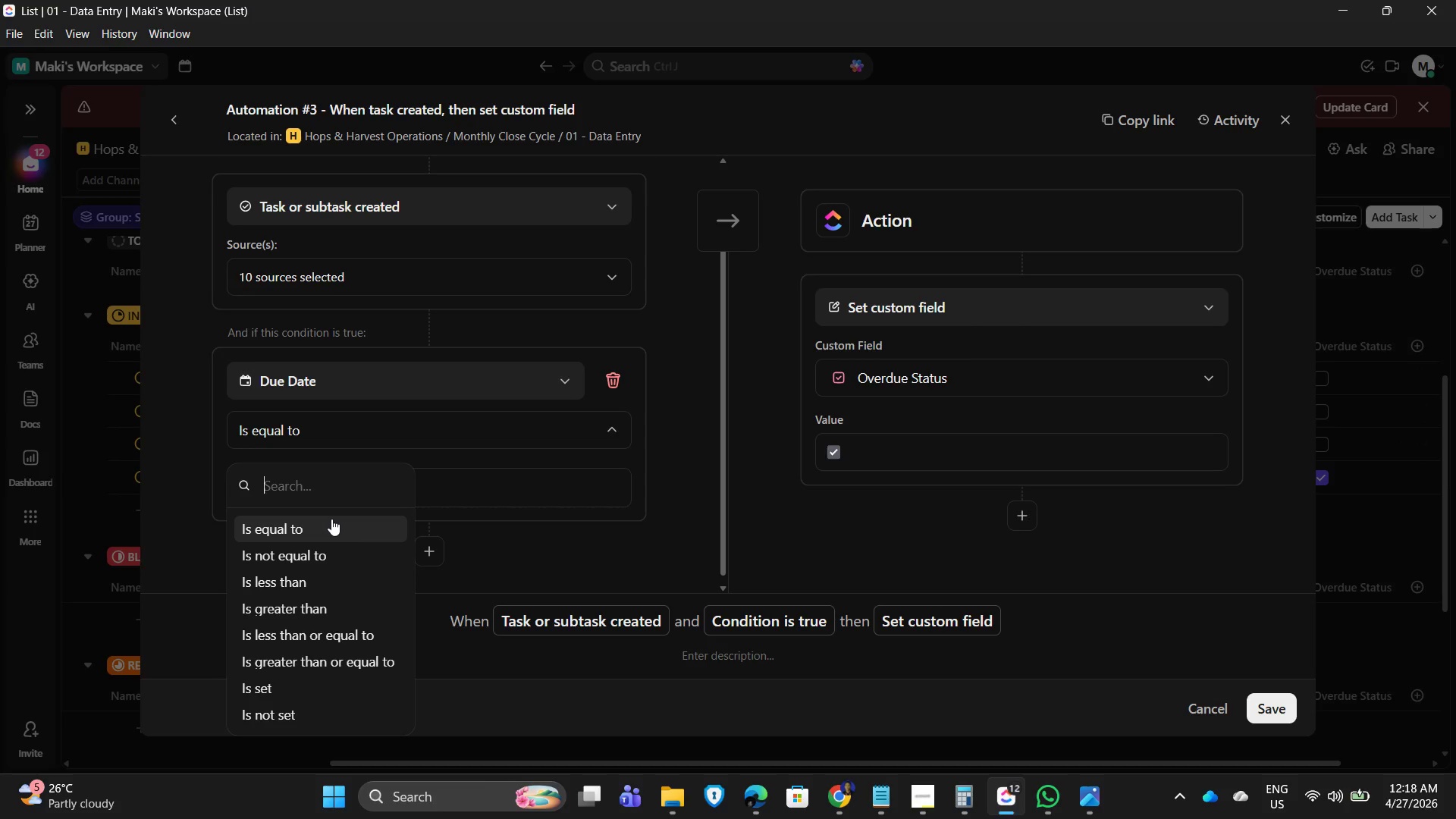 
left_click([331, 519])
 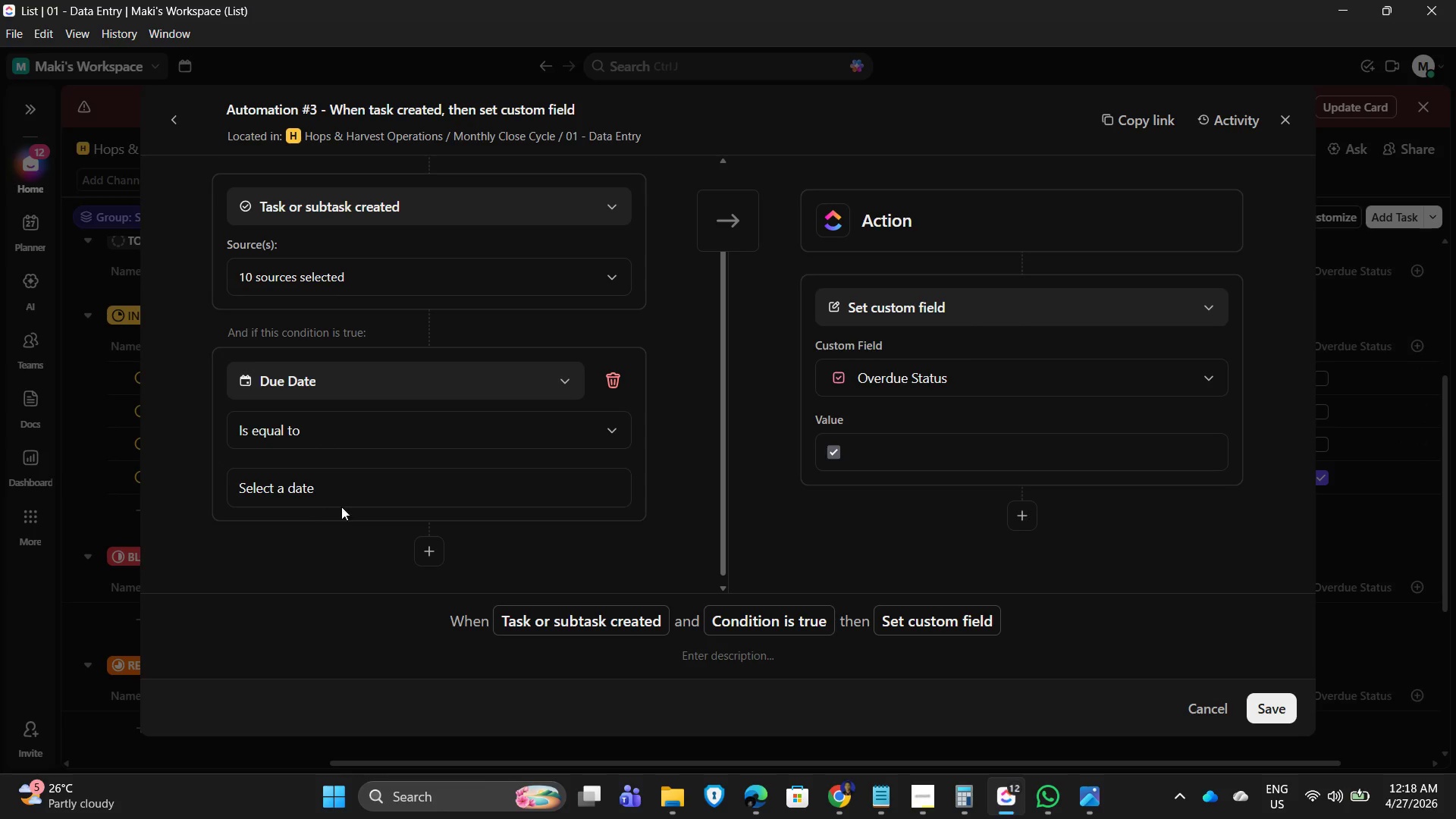 
left_click([351, 496])
 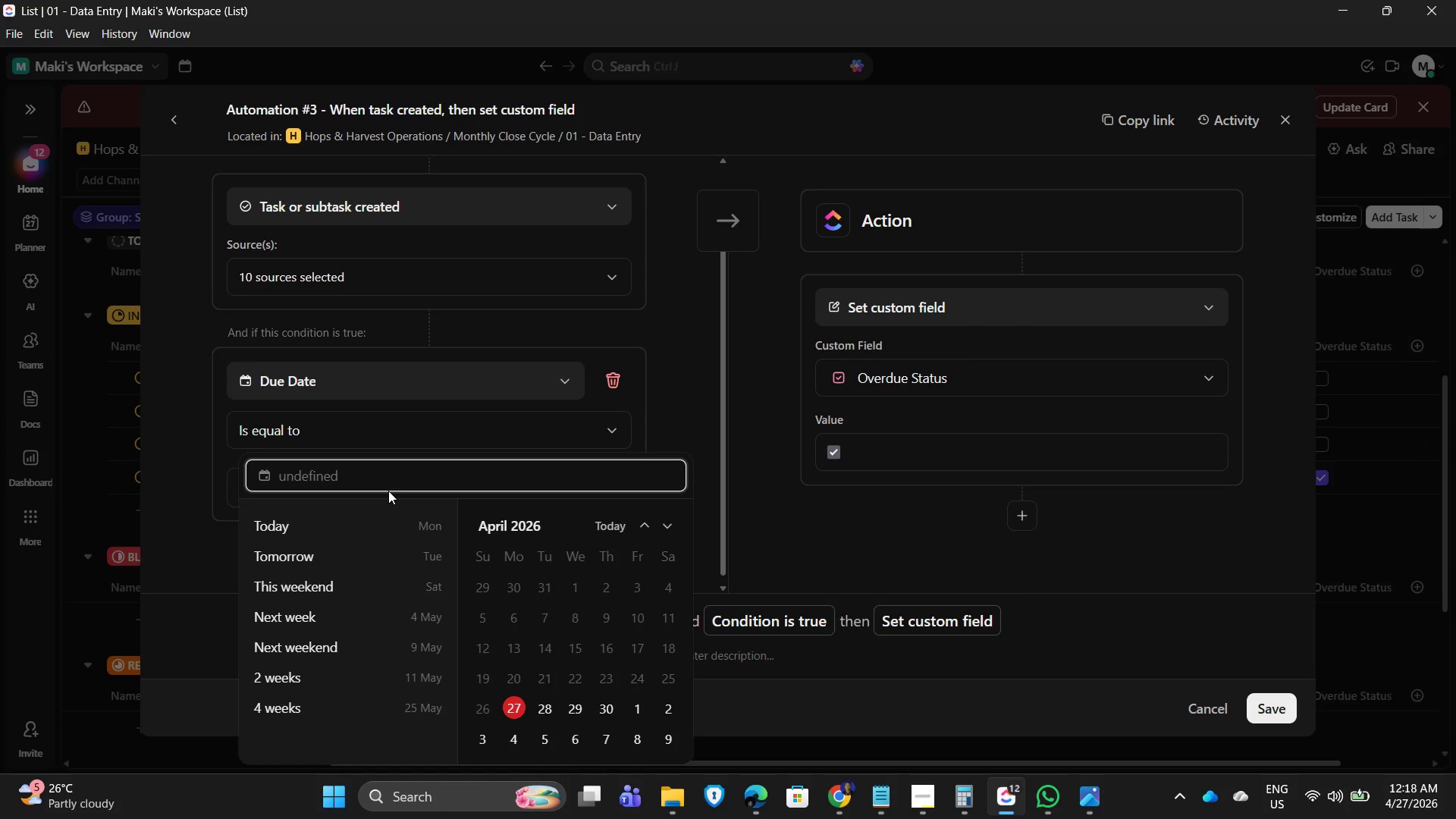 
left_click([676, 406])
 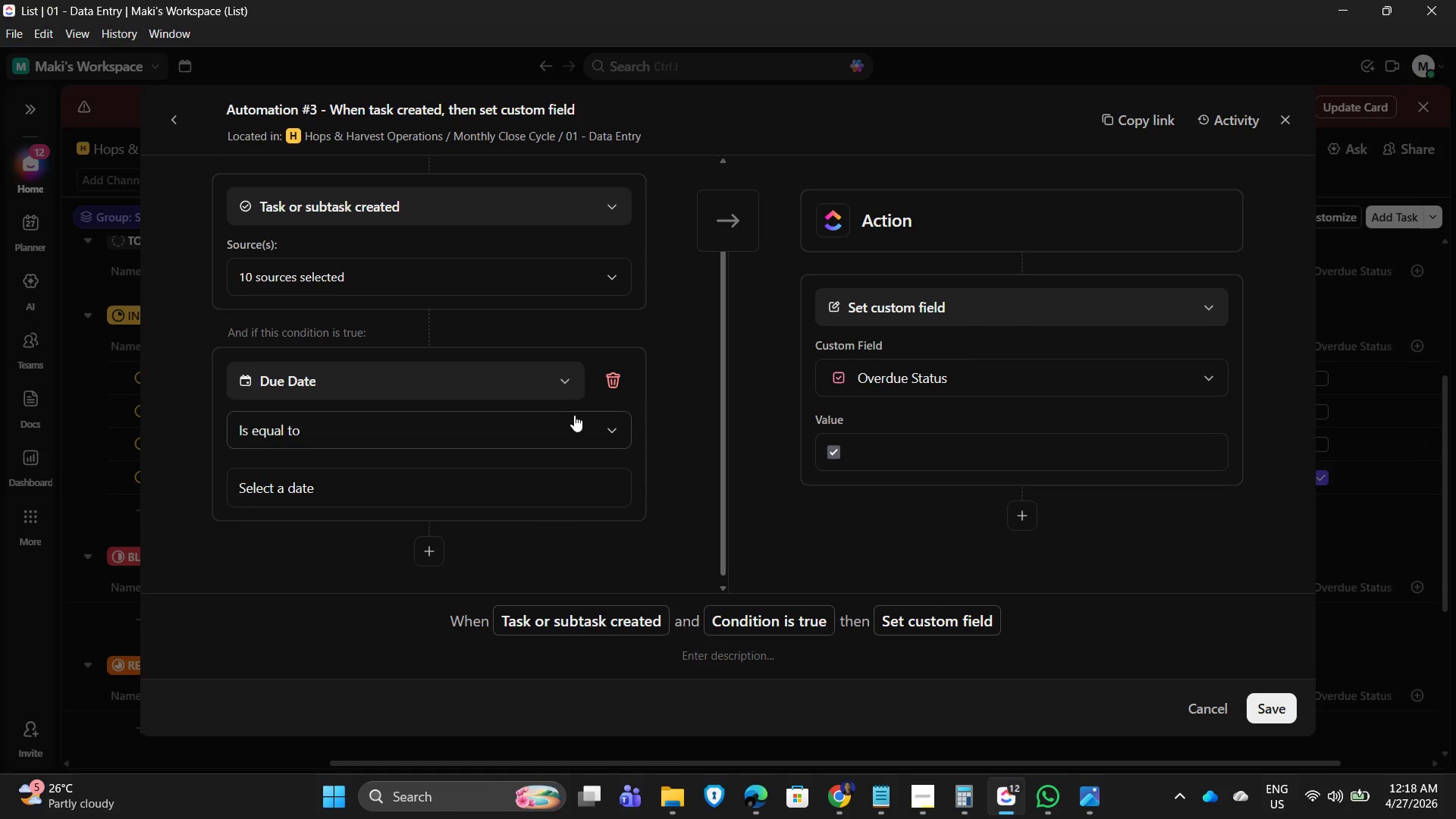 
left_click([570, 416])
 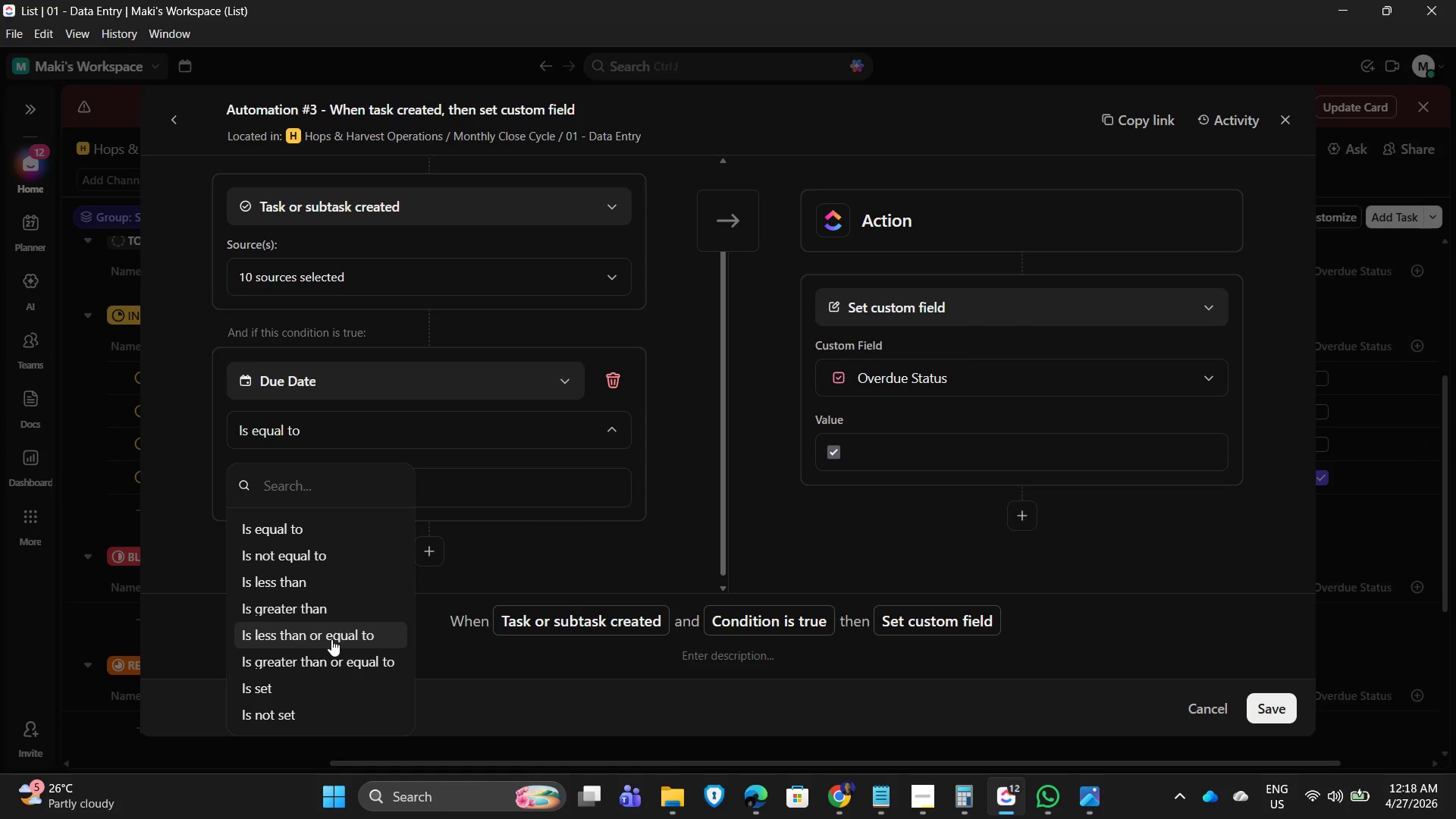 
wait(5.59)
 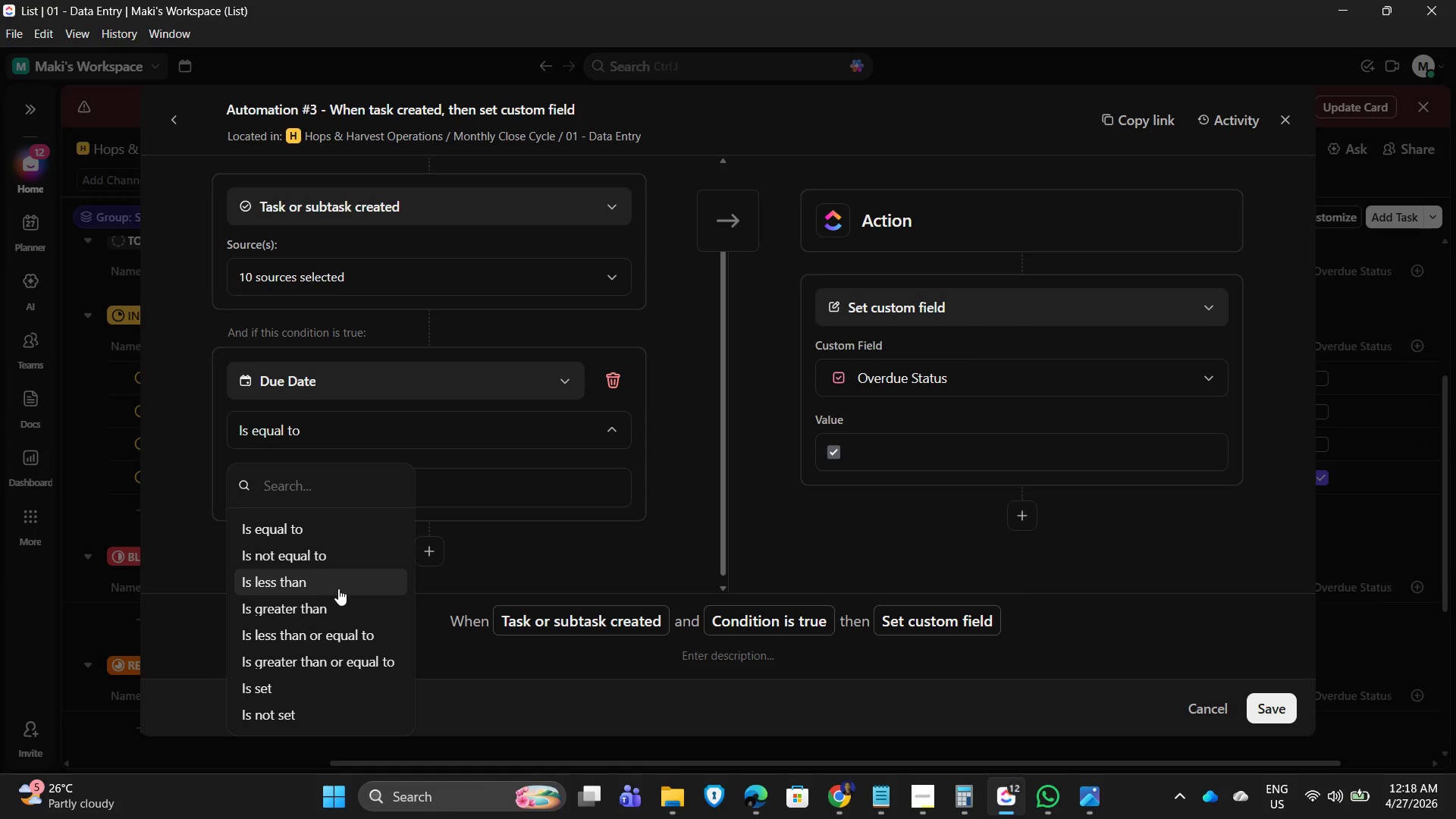 
left_click([331, 641])
 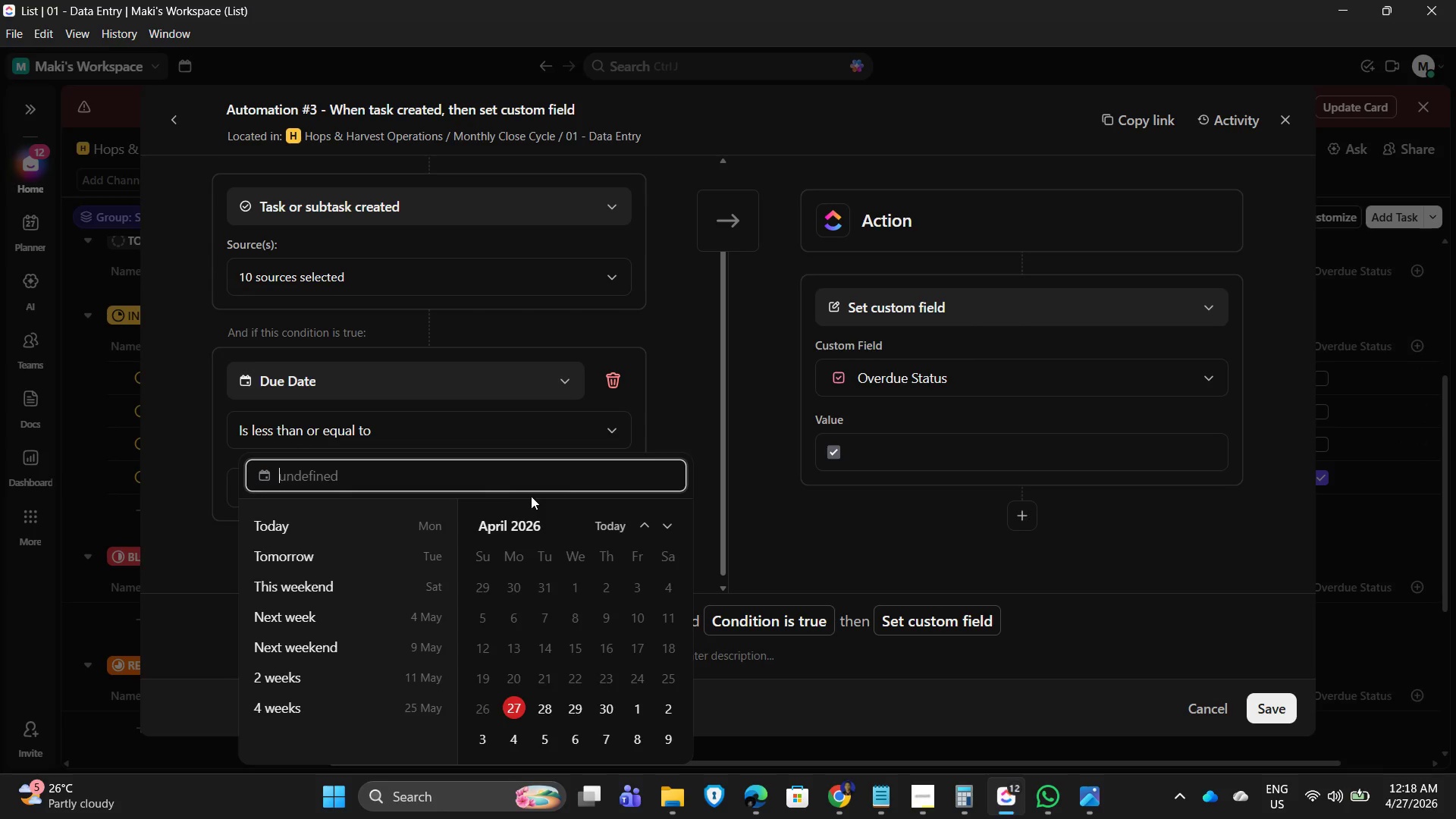 
left_click([673, 434])
 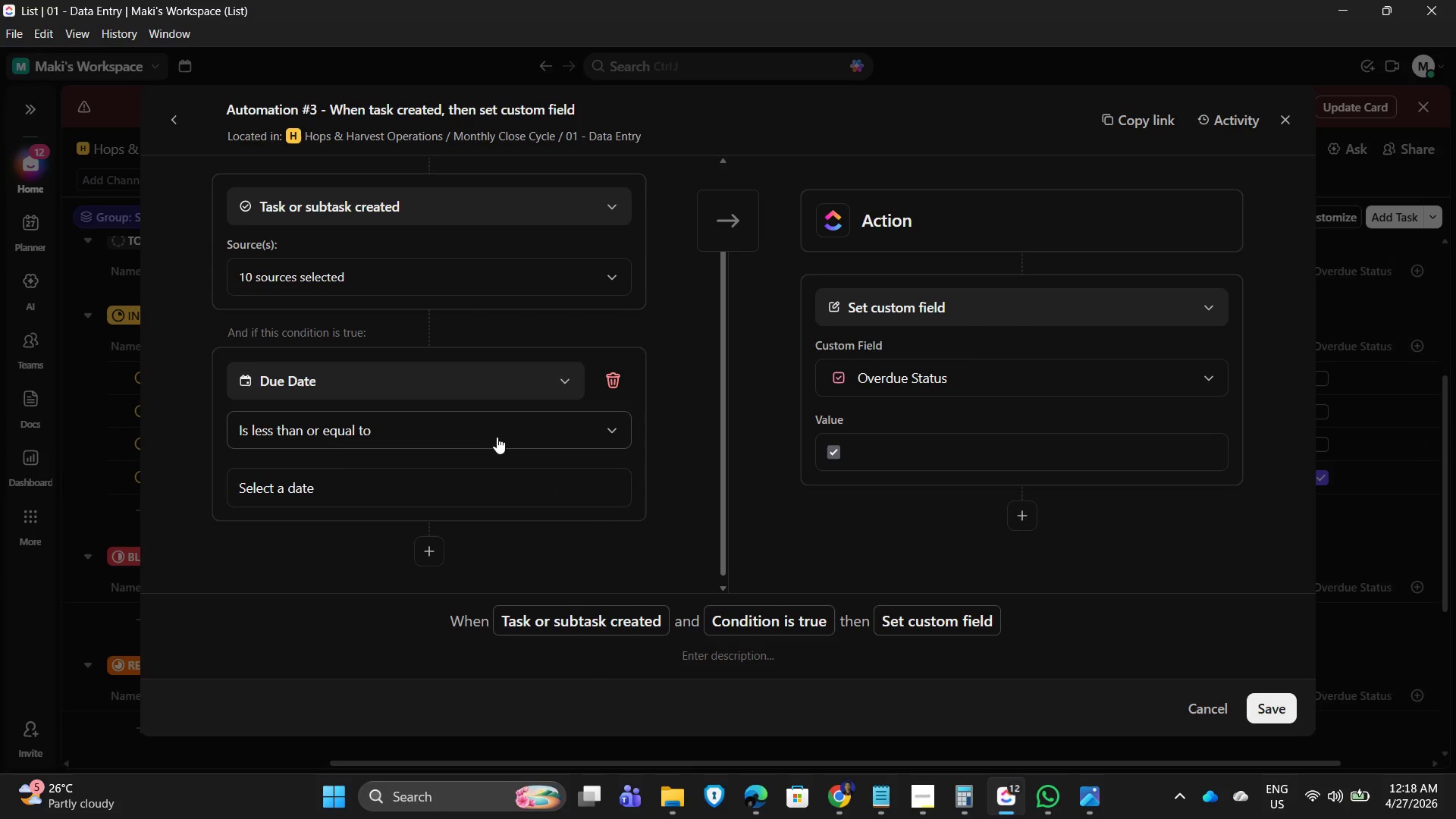 
left_click([488, 428])
 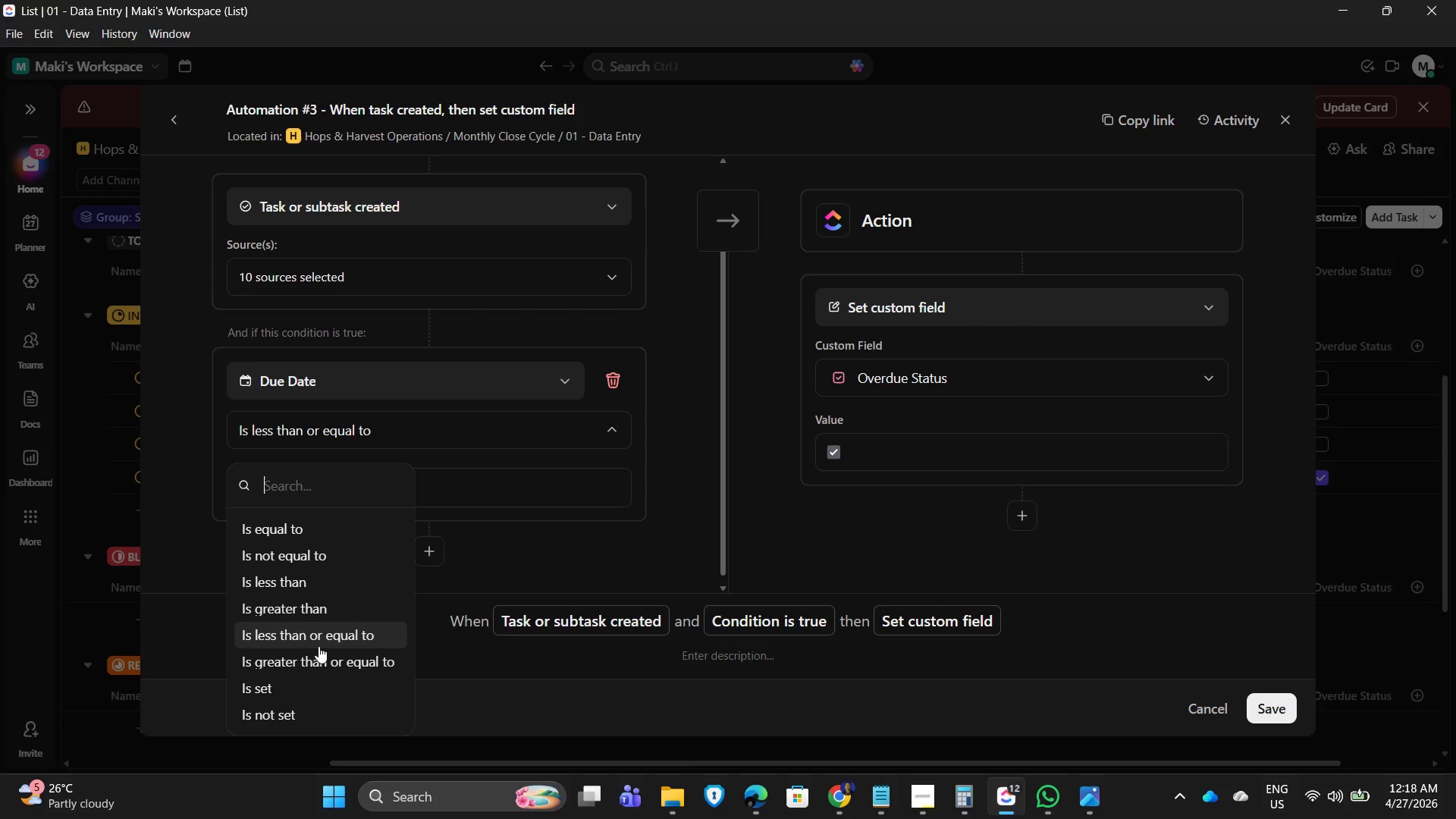 
left_click([302, 697])
 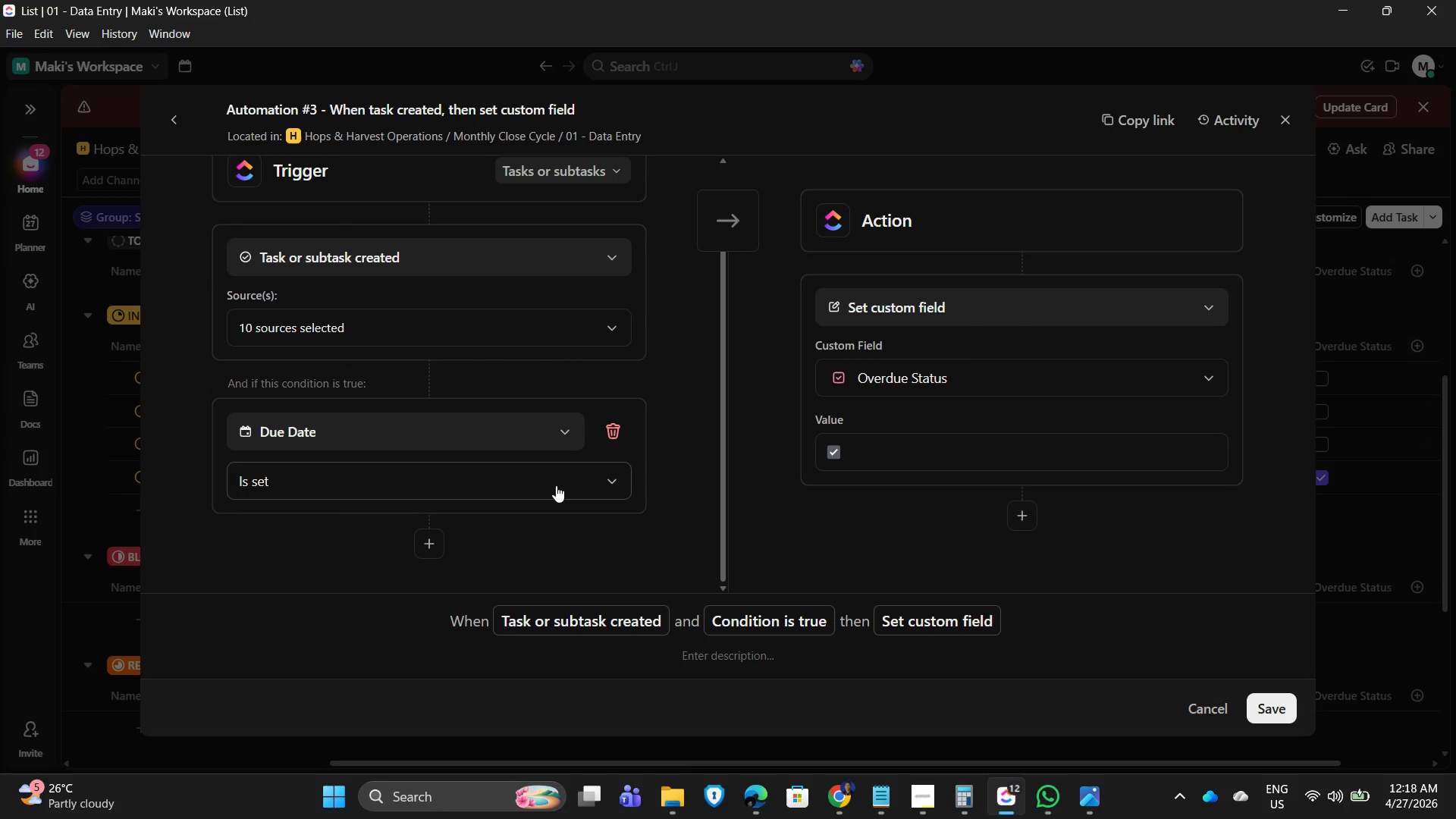 
left_click([556, 485])
 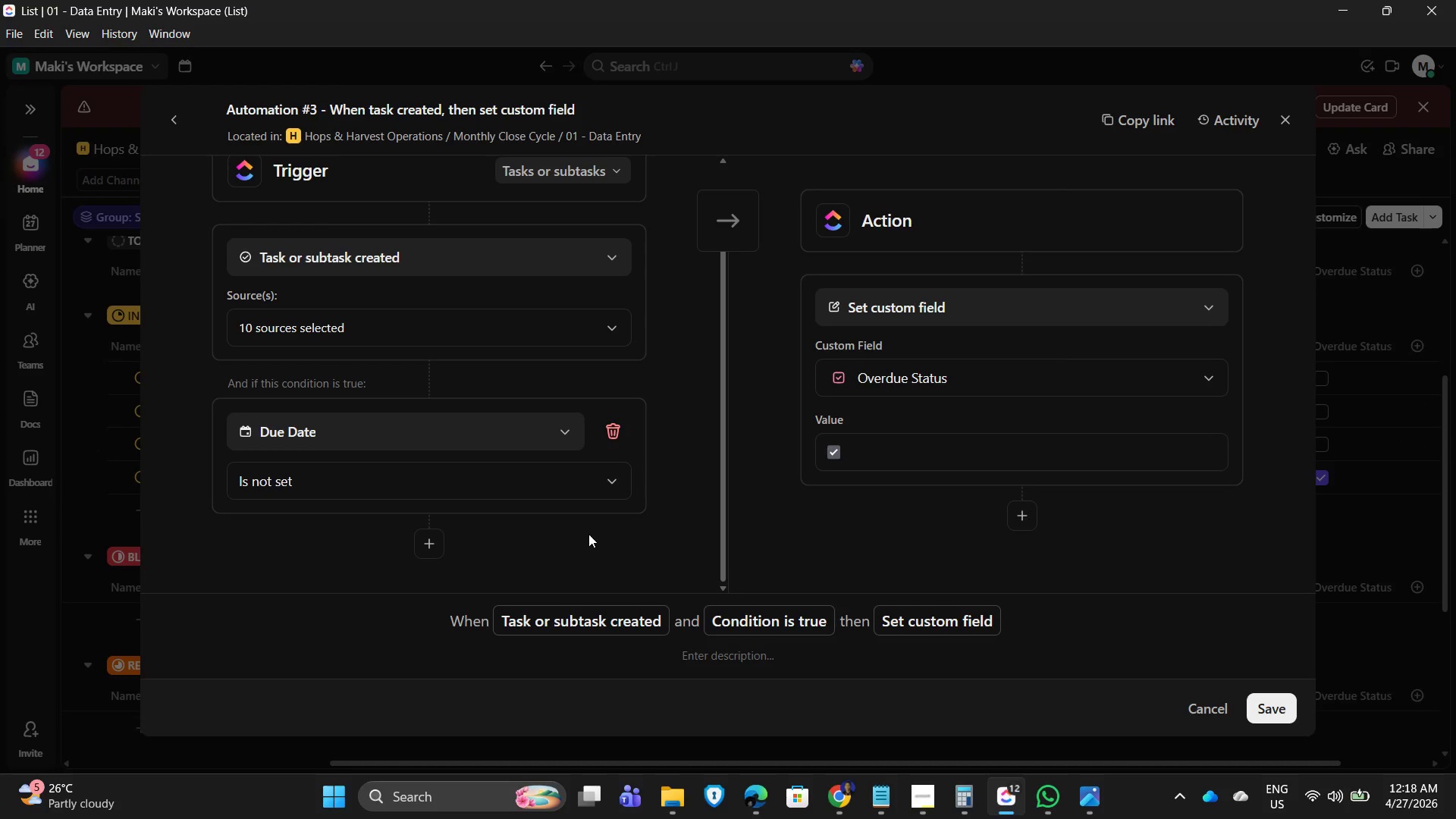 
left_click([615, 433])
 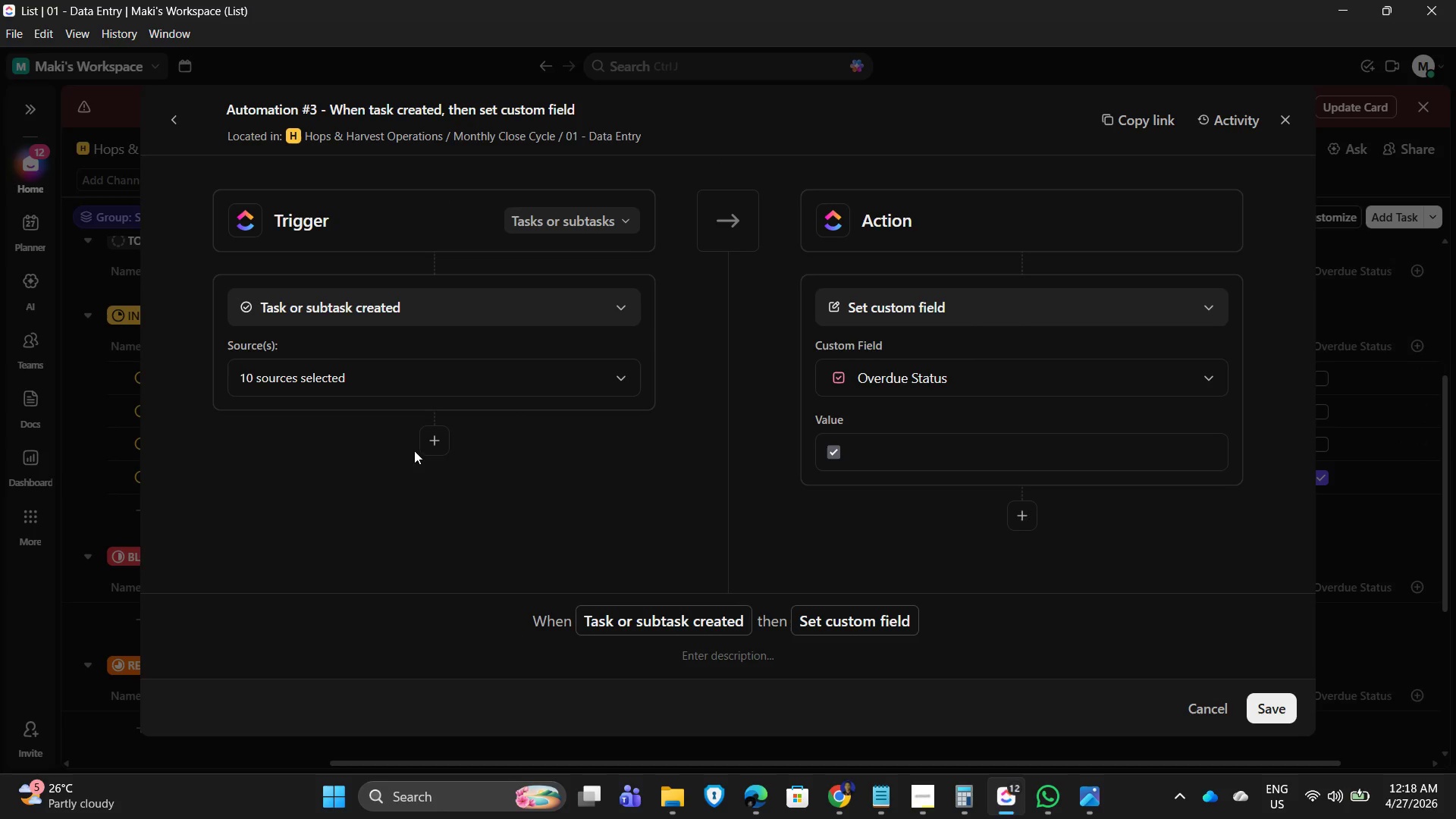 
left_click([435, 437])
 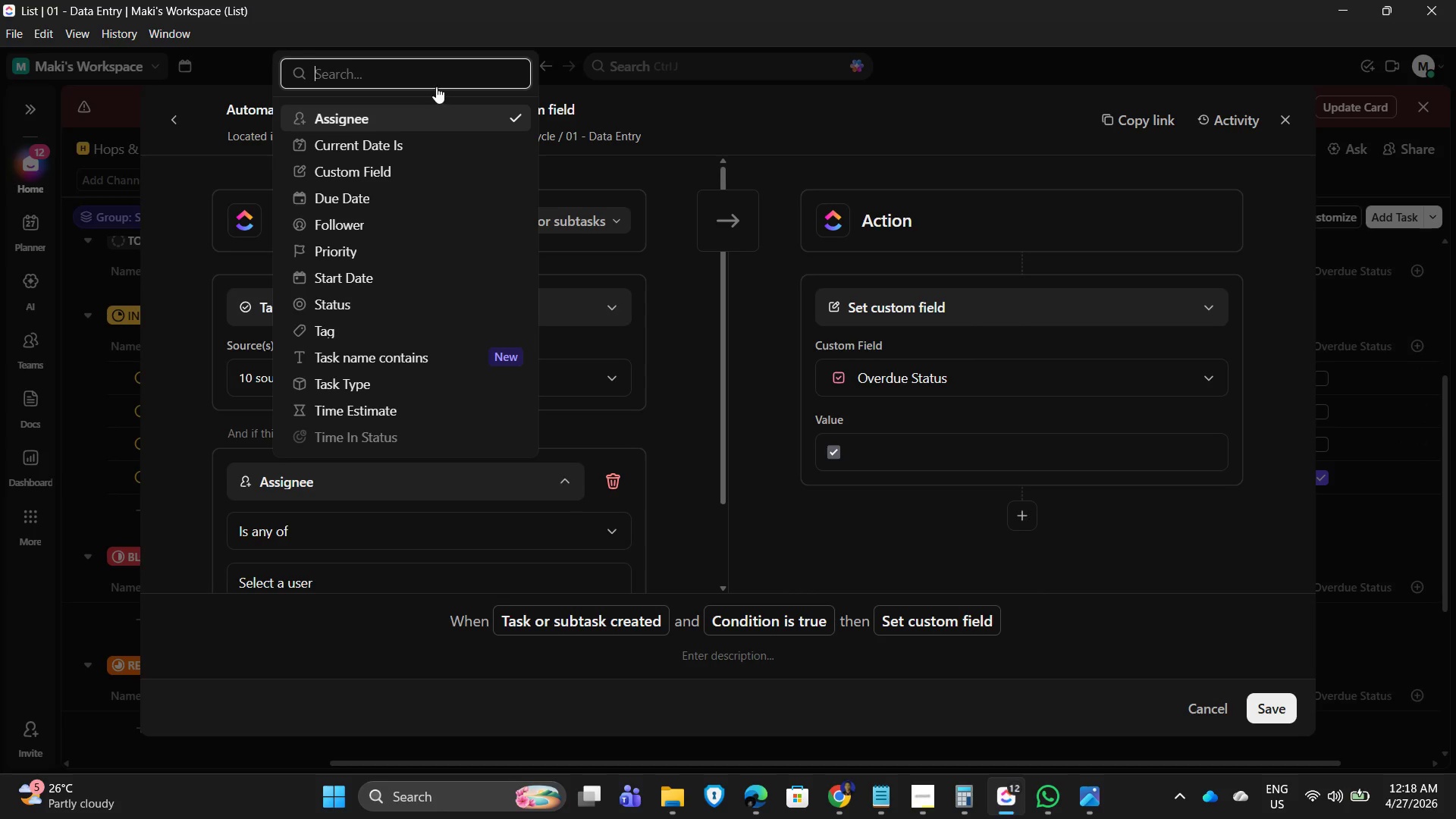 
wait(5.42)
 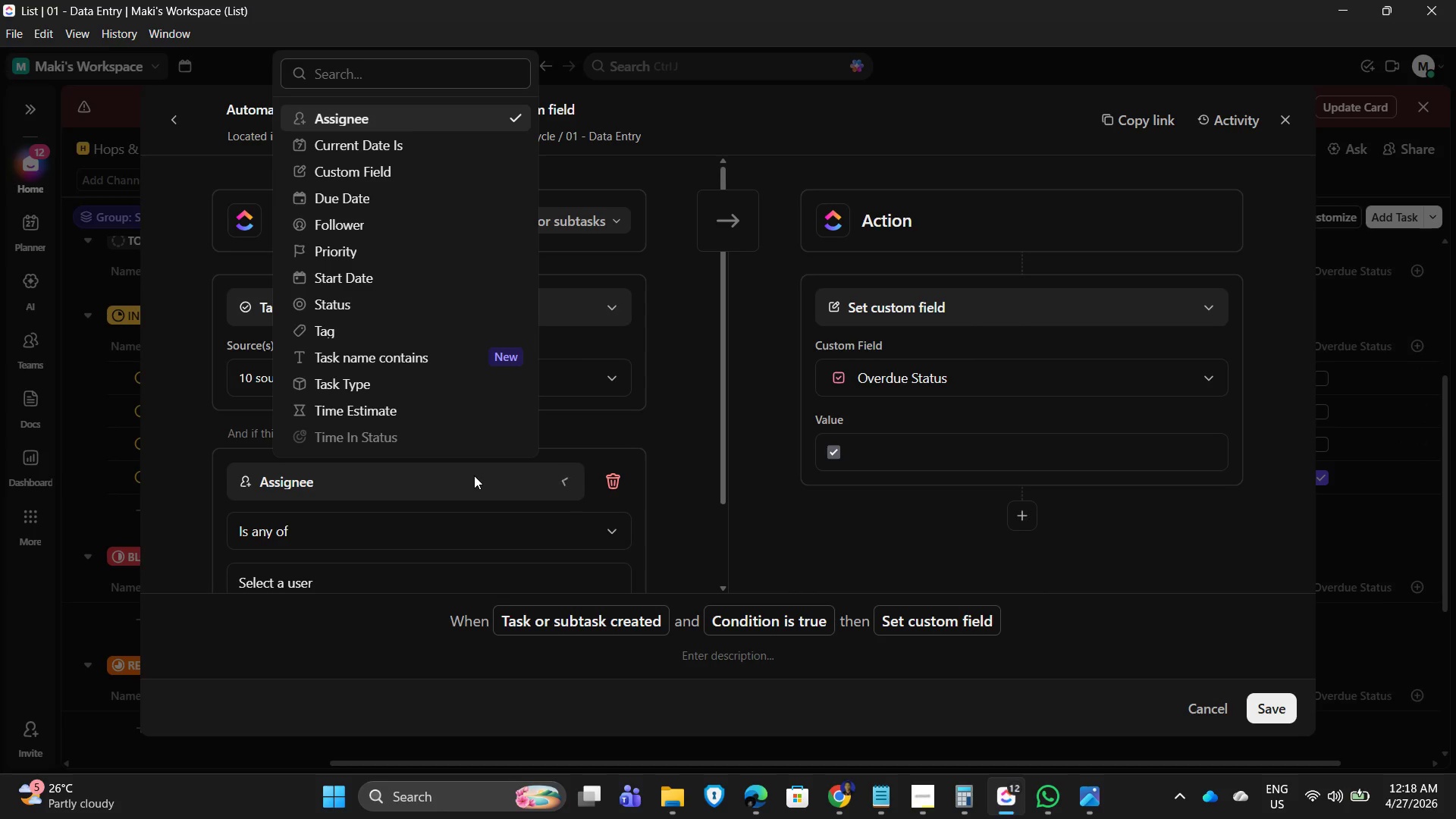 
type(dueda)
key(Backspace)
key(Backspace)
key(Backspace)
key(Backspace)
key(Backspace)
 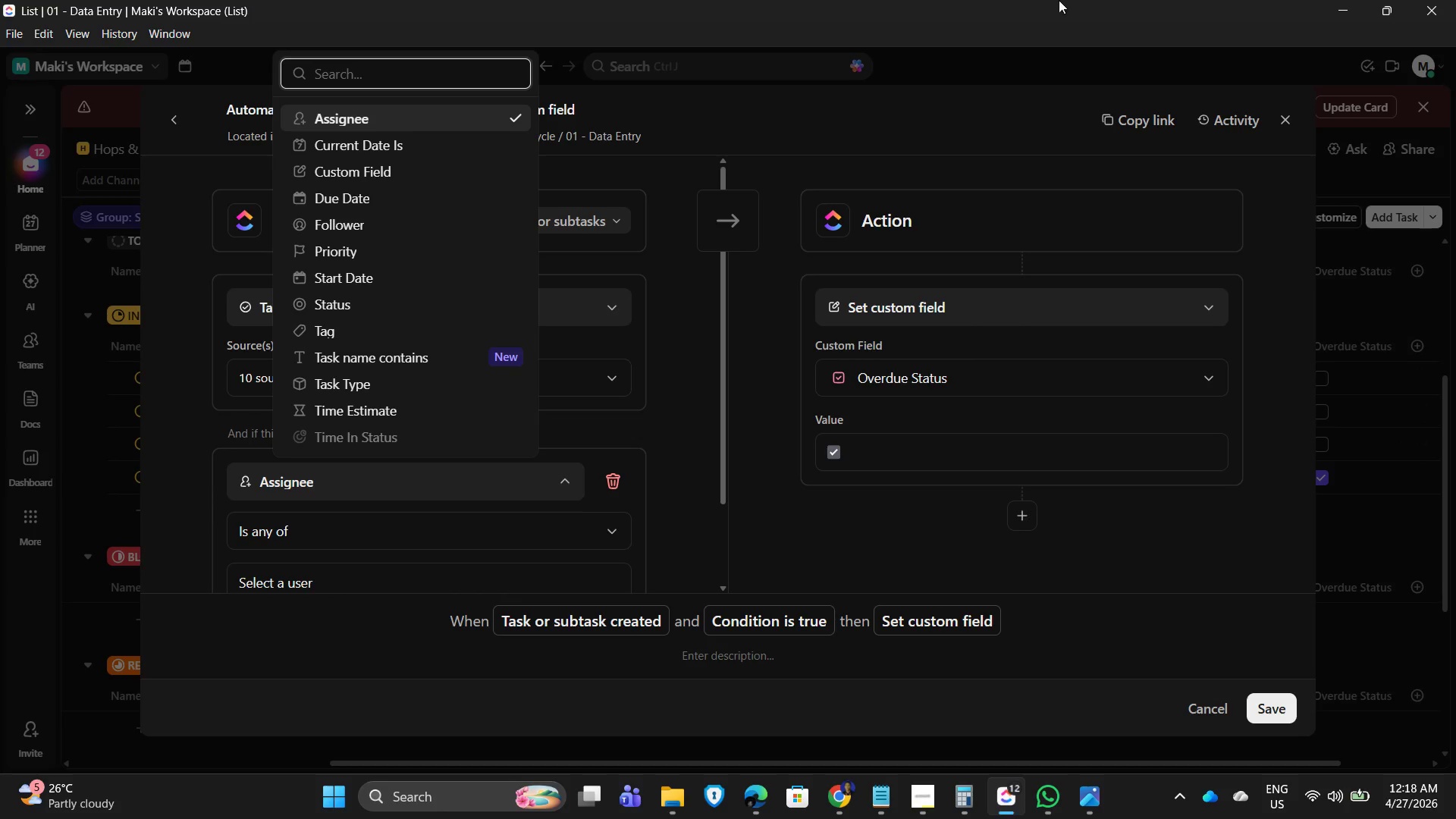 
left_click_drag(start_coordinate=[905, 98], to_coordinate=[907, 83])
 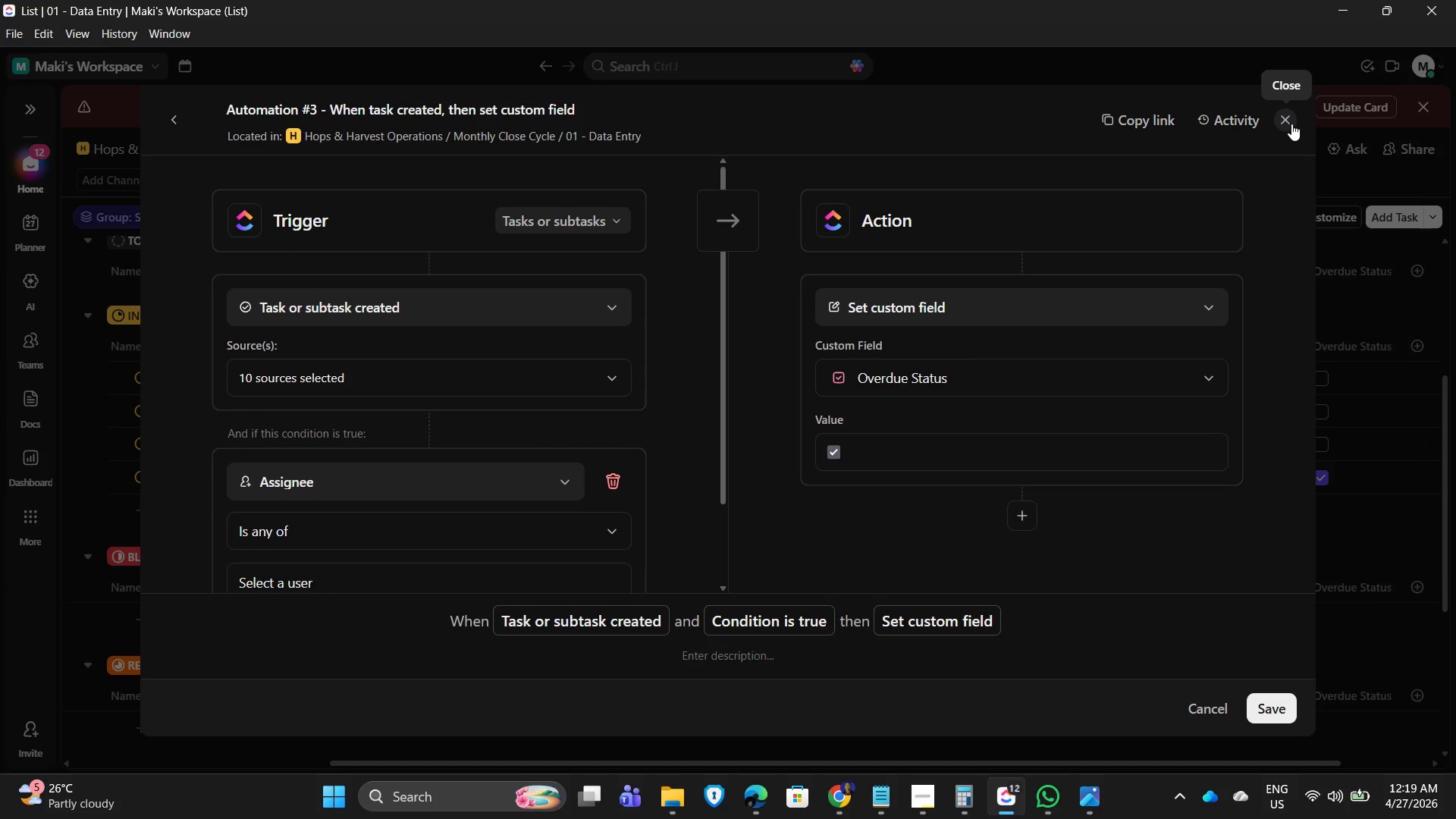 
wait(15.3)
 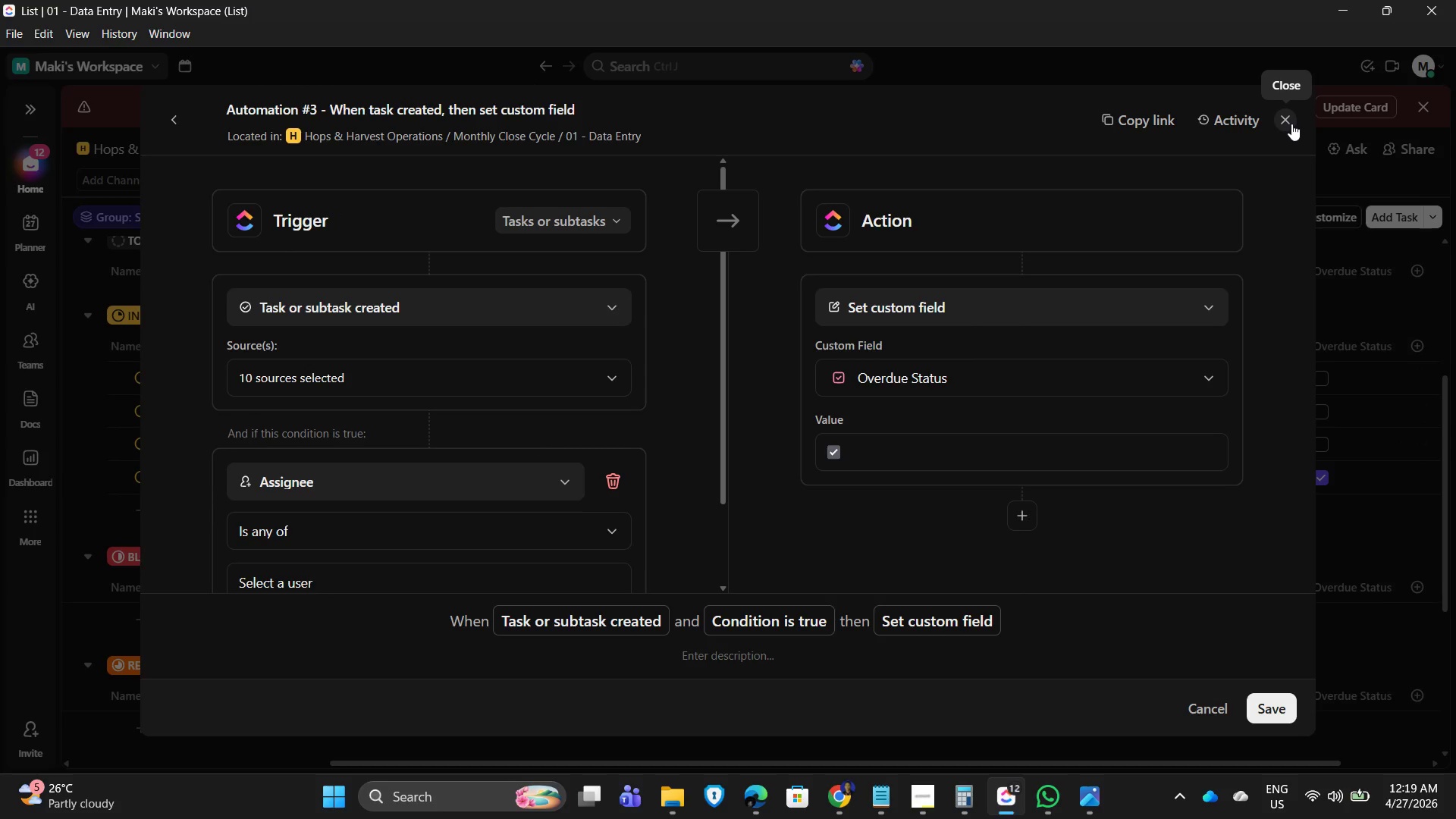 
scroll: coordinate [628, 400], scroll_direction: down, amount: 2.0
 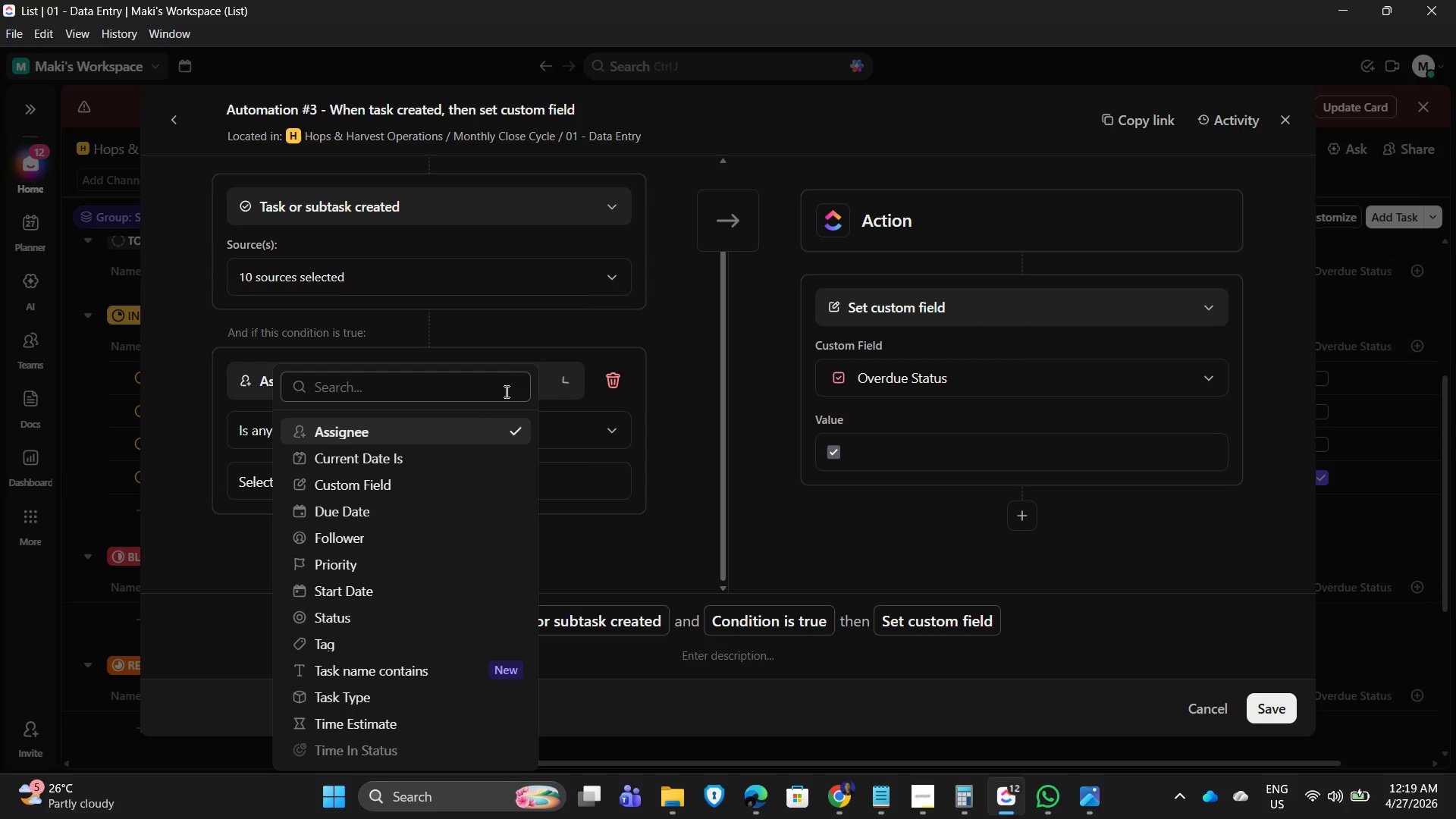 
left_click([383, 477])
 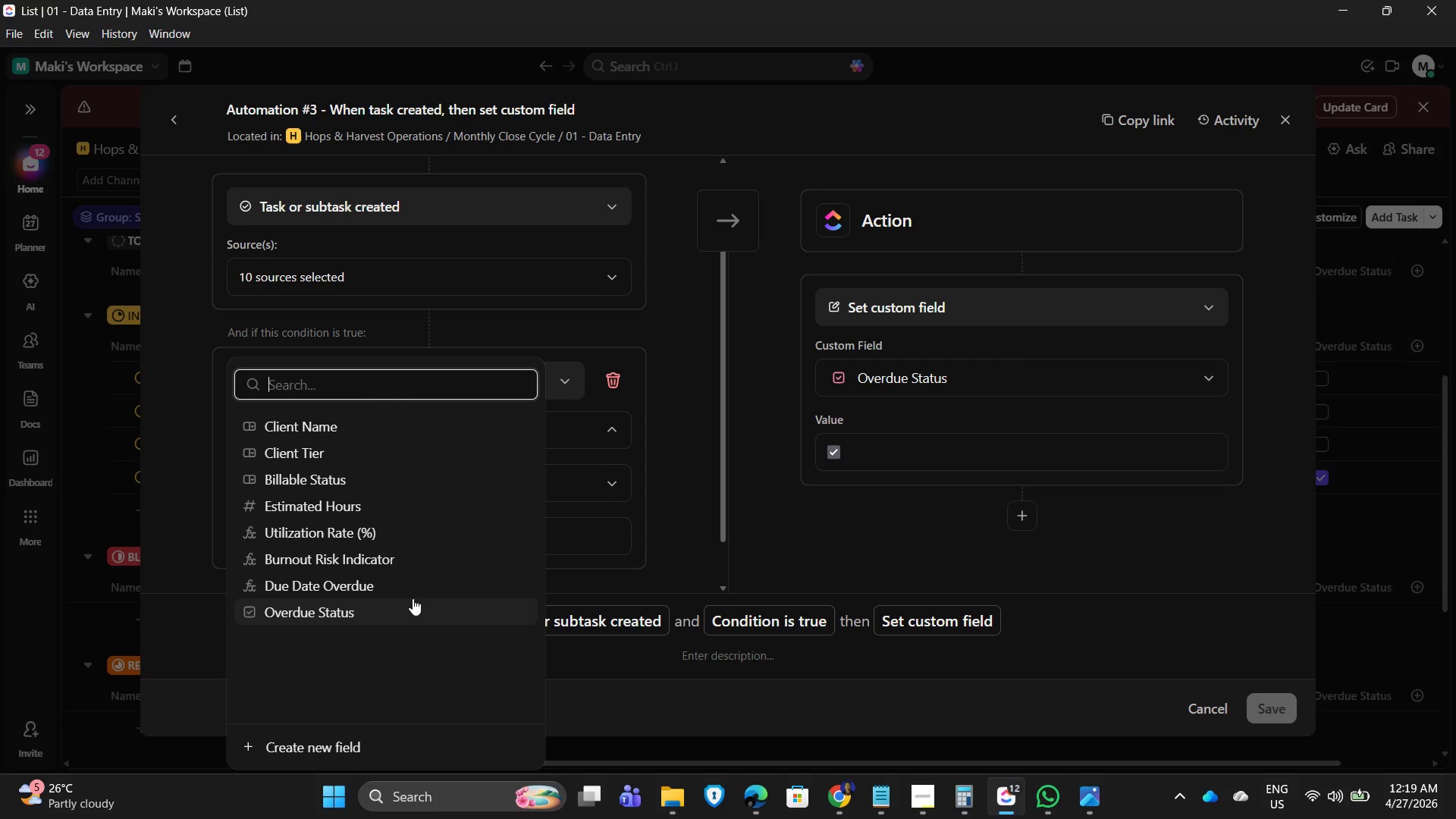 
left_click([389, 613])
 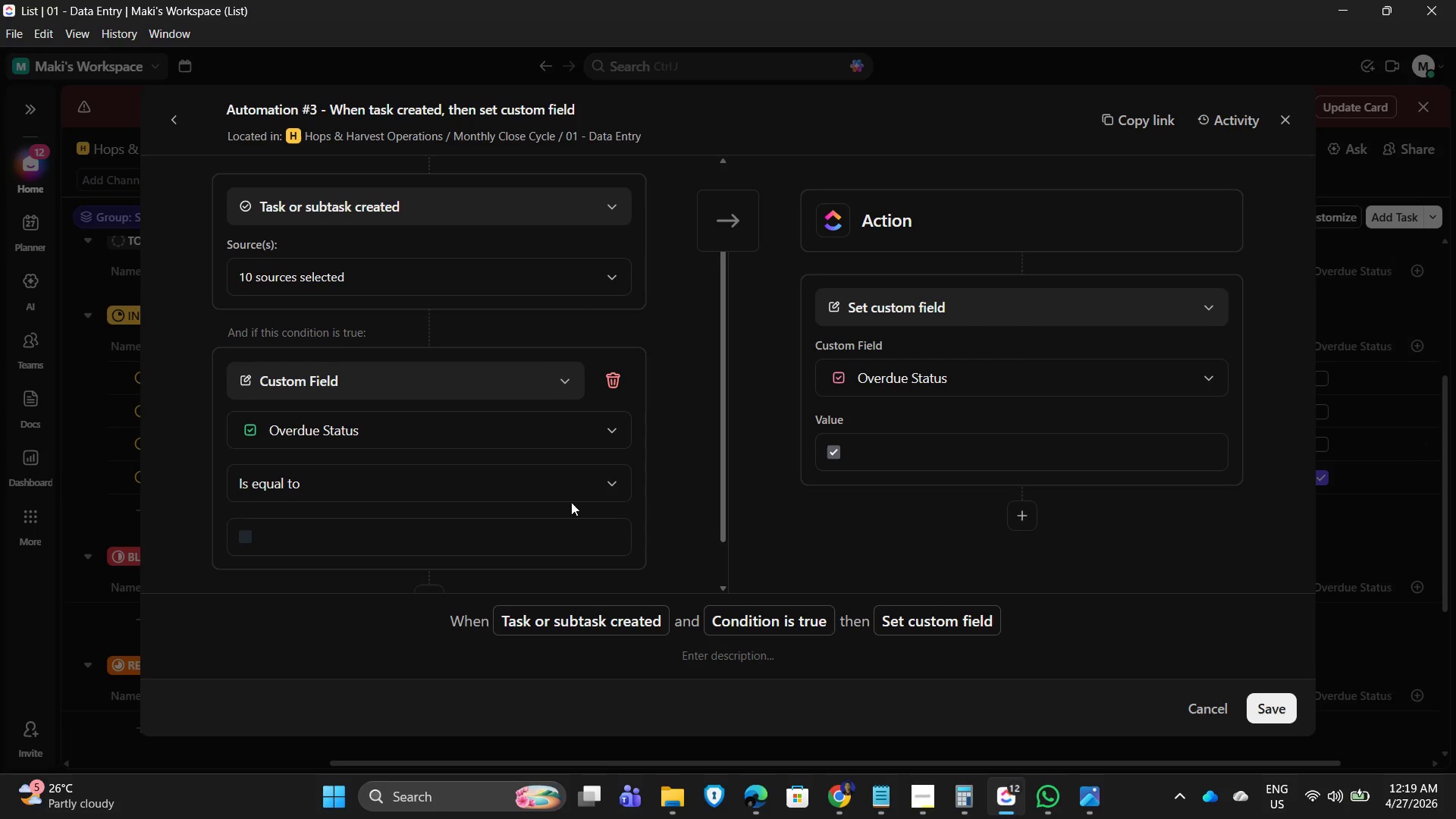 
scroll: coordinate [494, 484], scroll_direction: down, amount: 1.0
 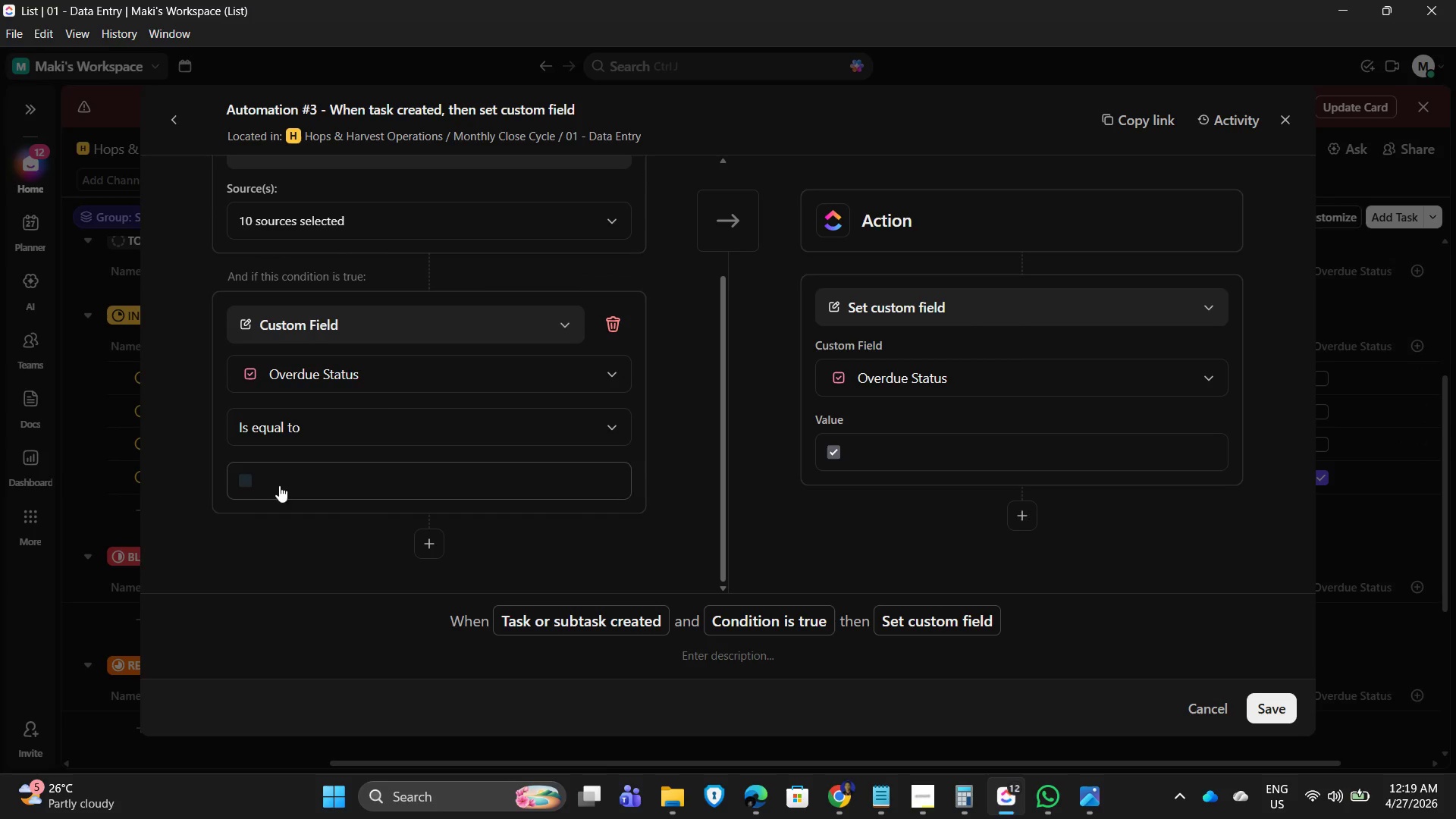 
left_click([245, 486])
 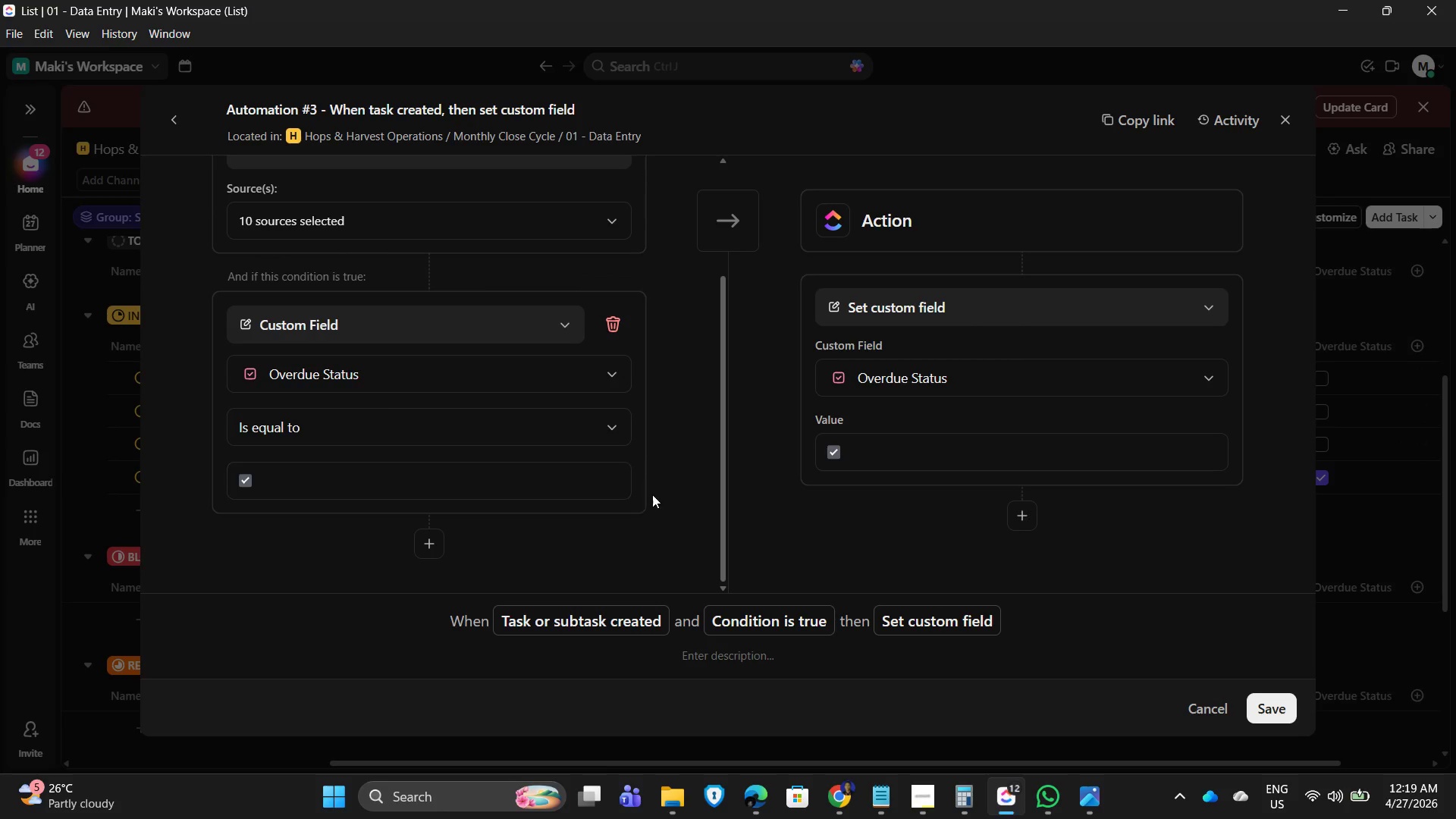 
left_click([656, 490])
 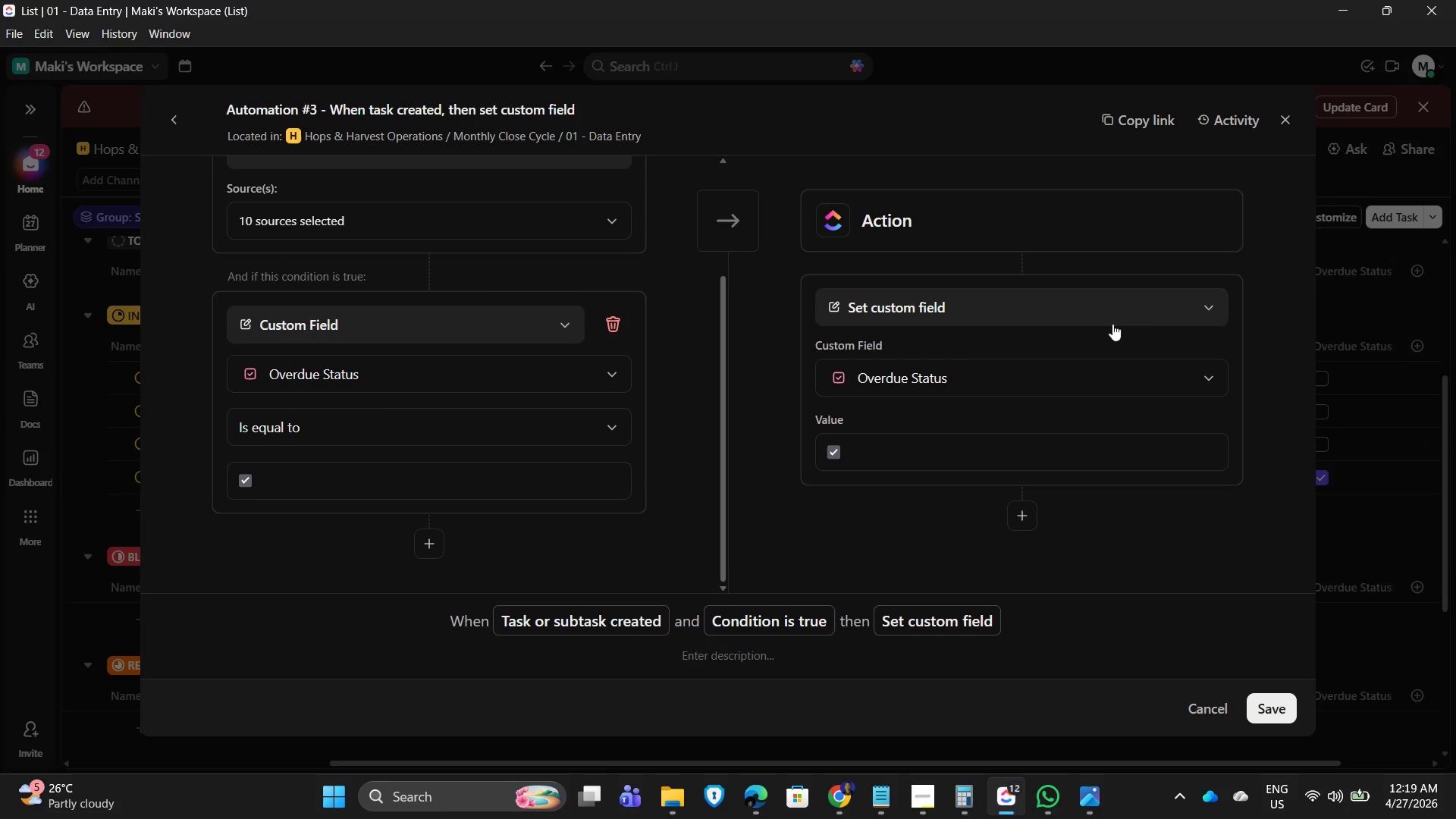 
left_click([1170, 306])
 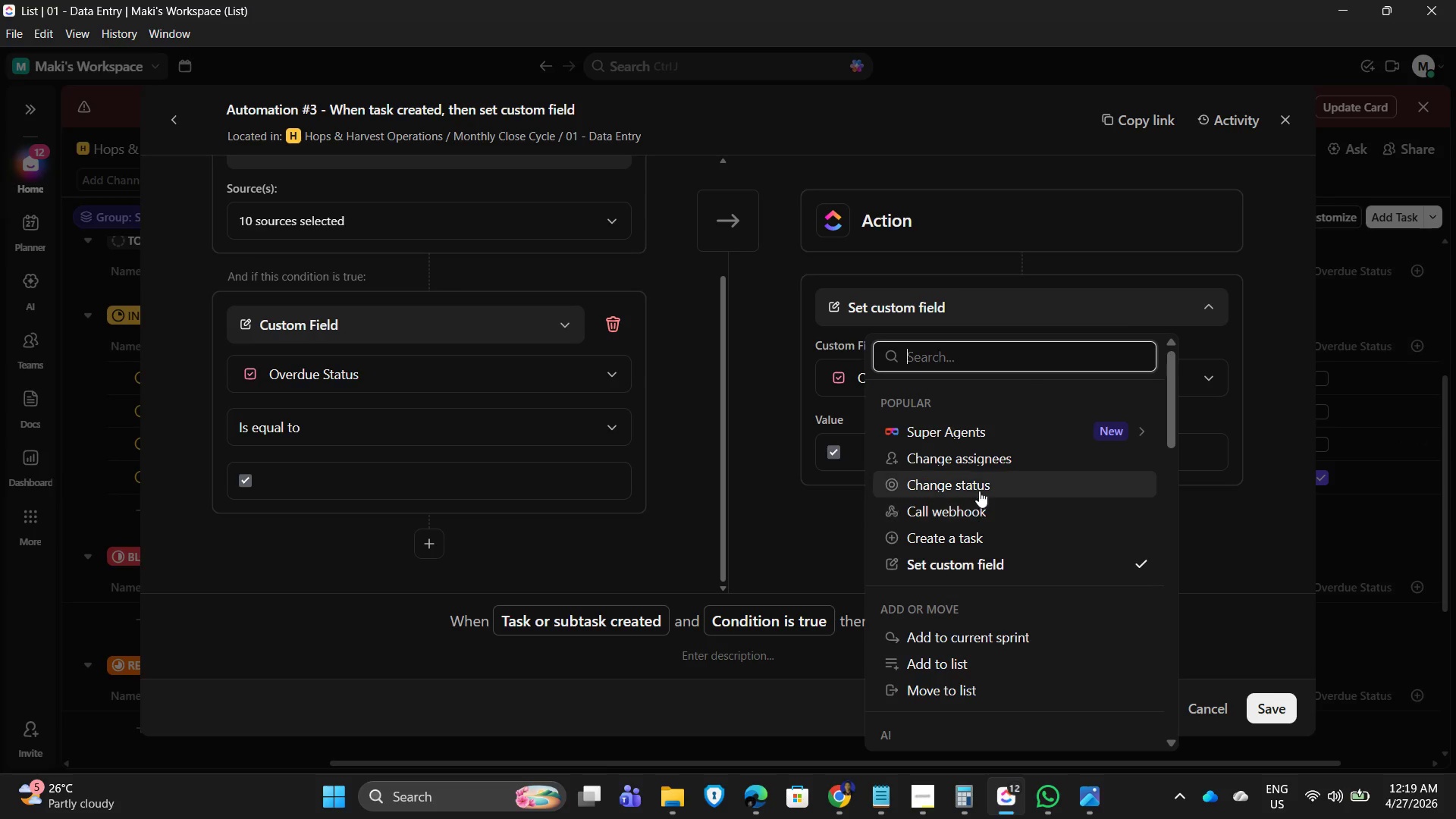 
left_click([978, 488])
 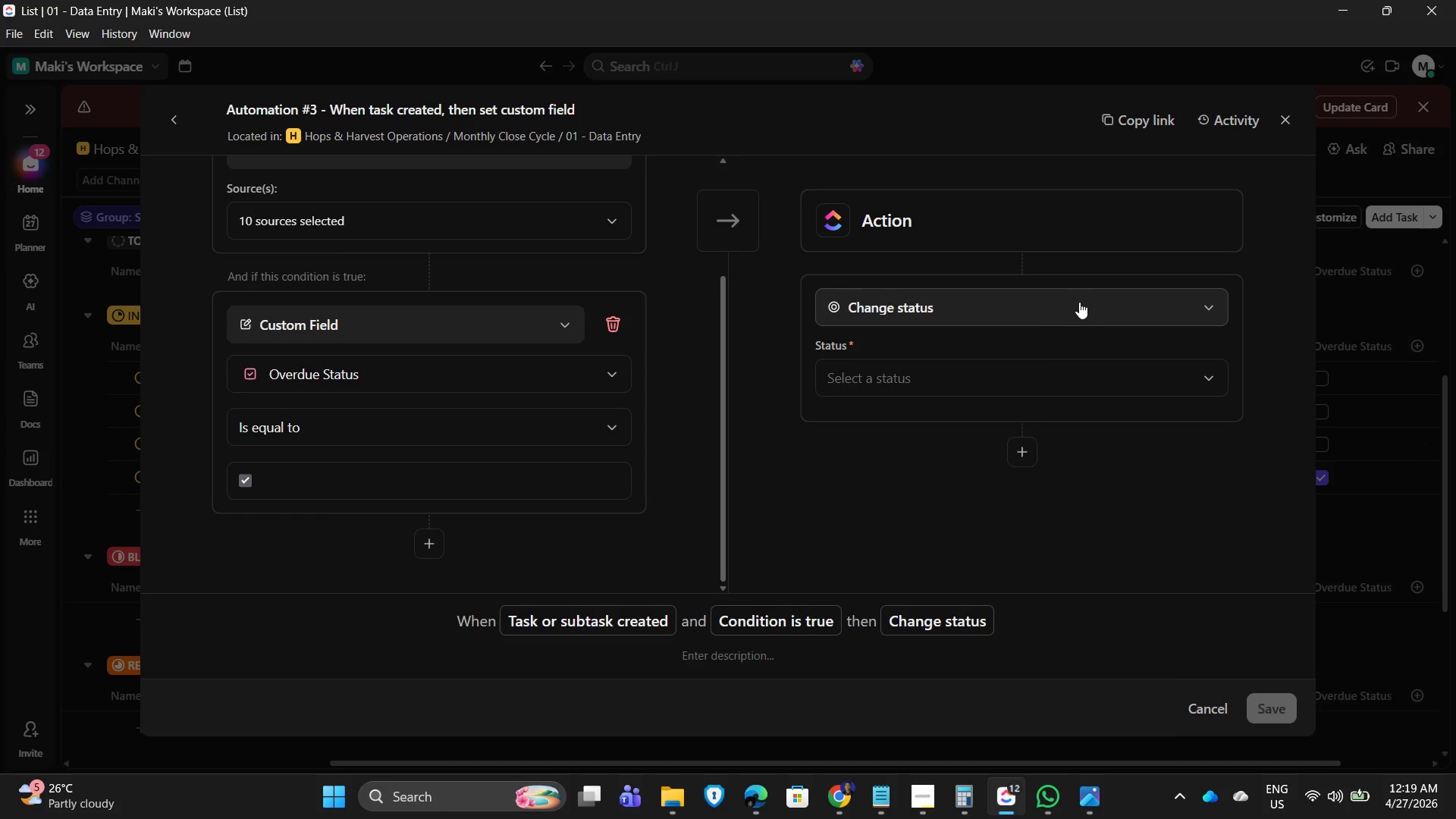 
left_click([1003, 378])
 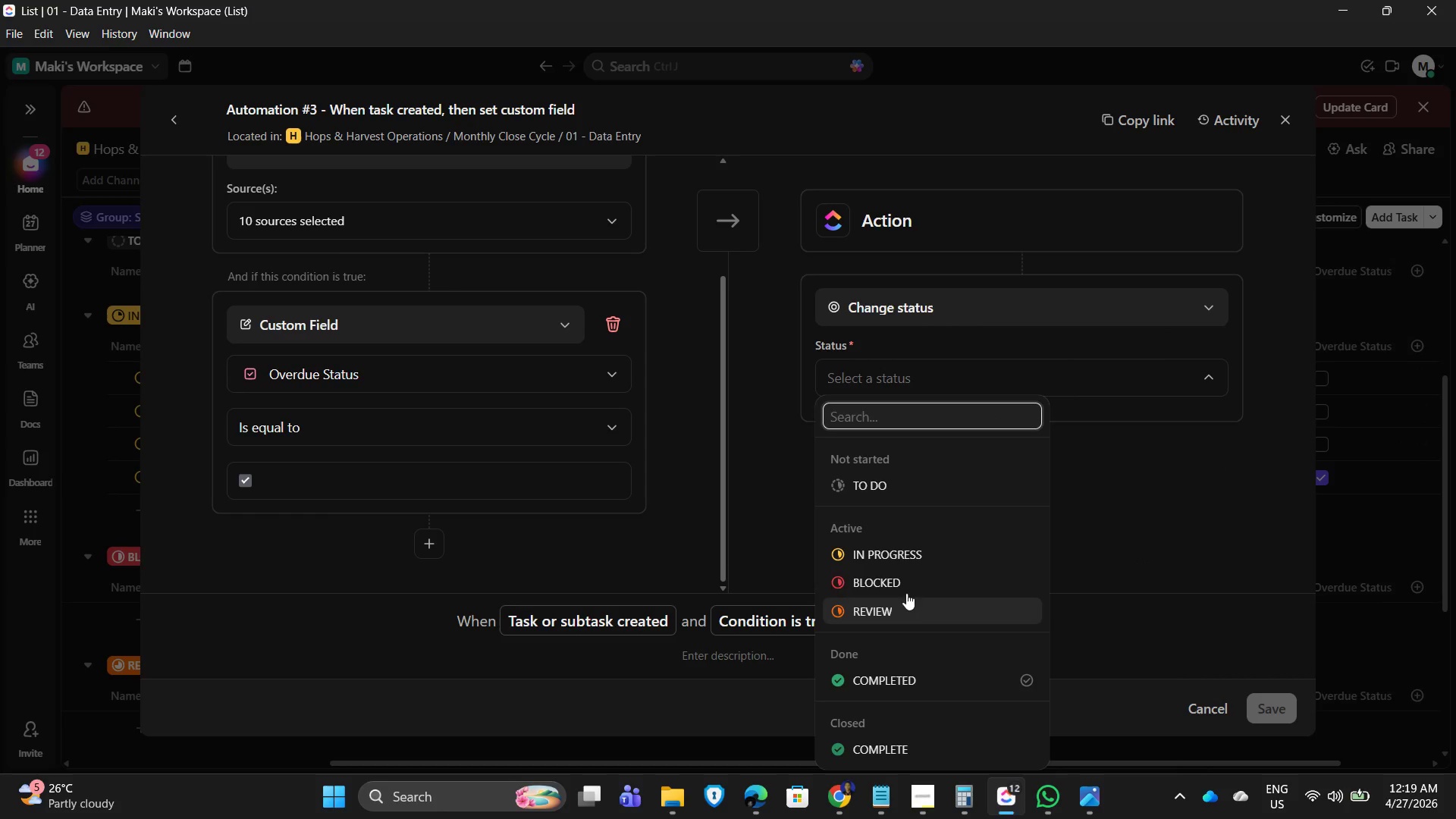 
left_click([906, 582])
 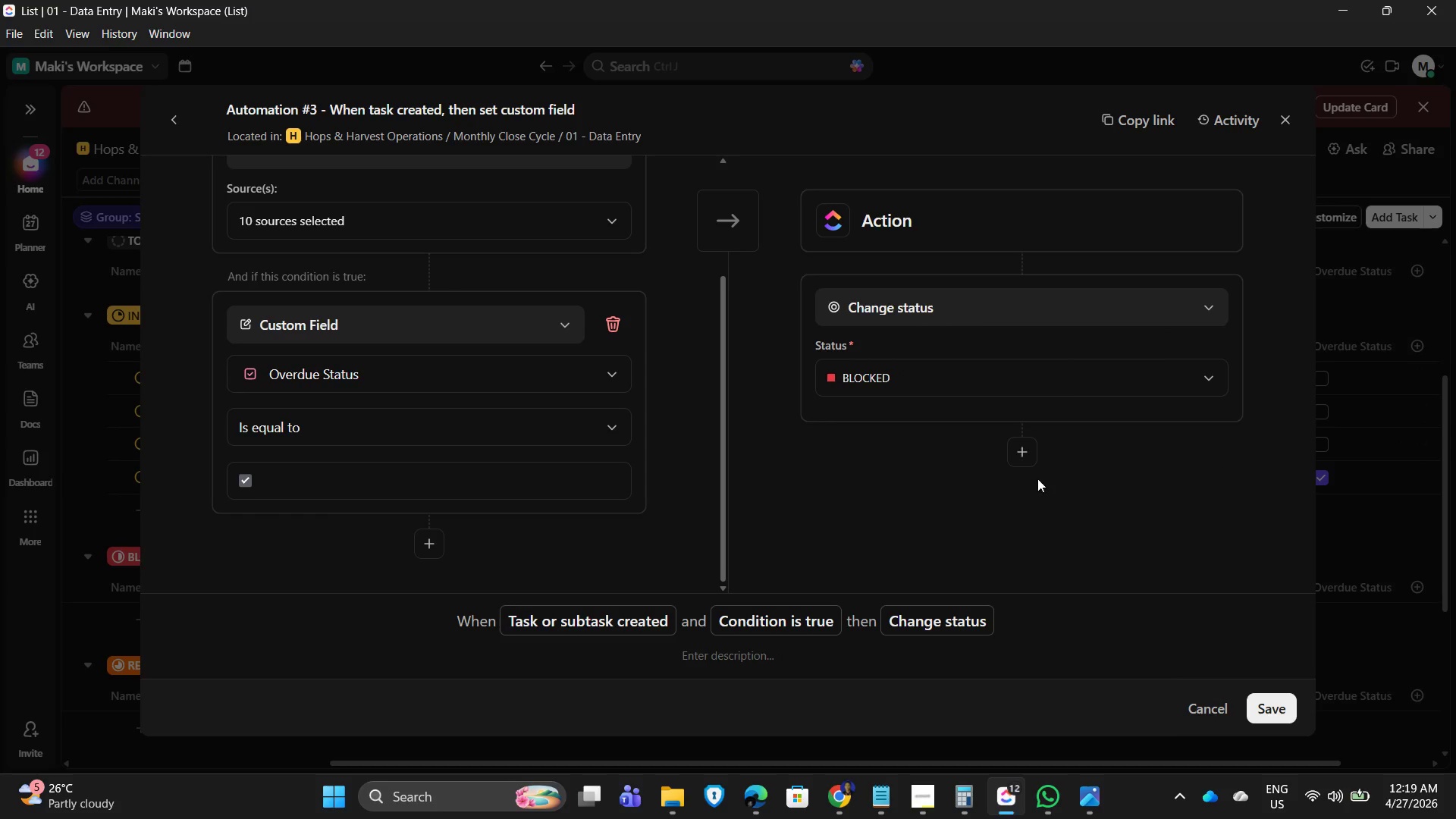 
left_click([1025, 445])
 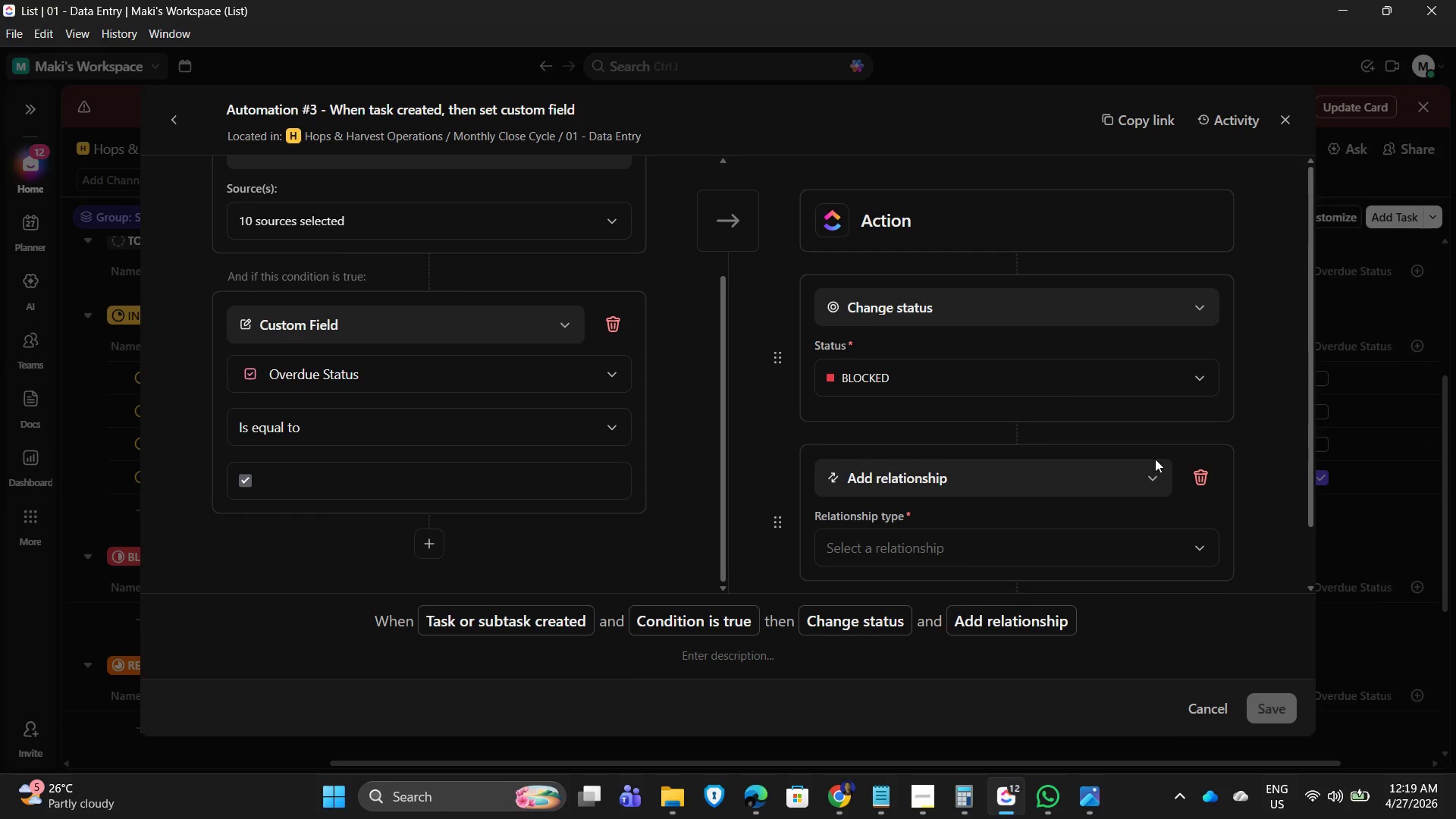 
scroll: coordinate [1155, 463], scroll_direction: down, amount: 1.0
 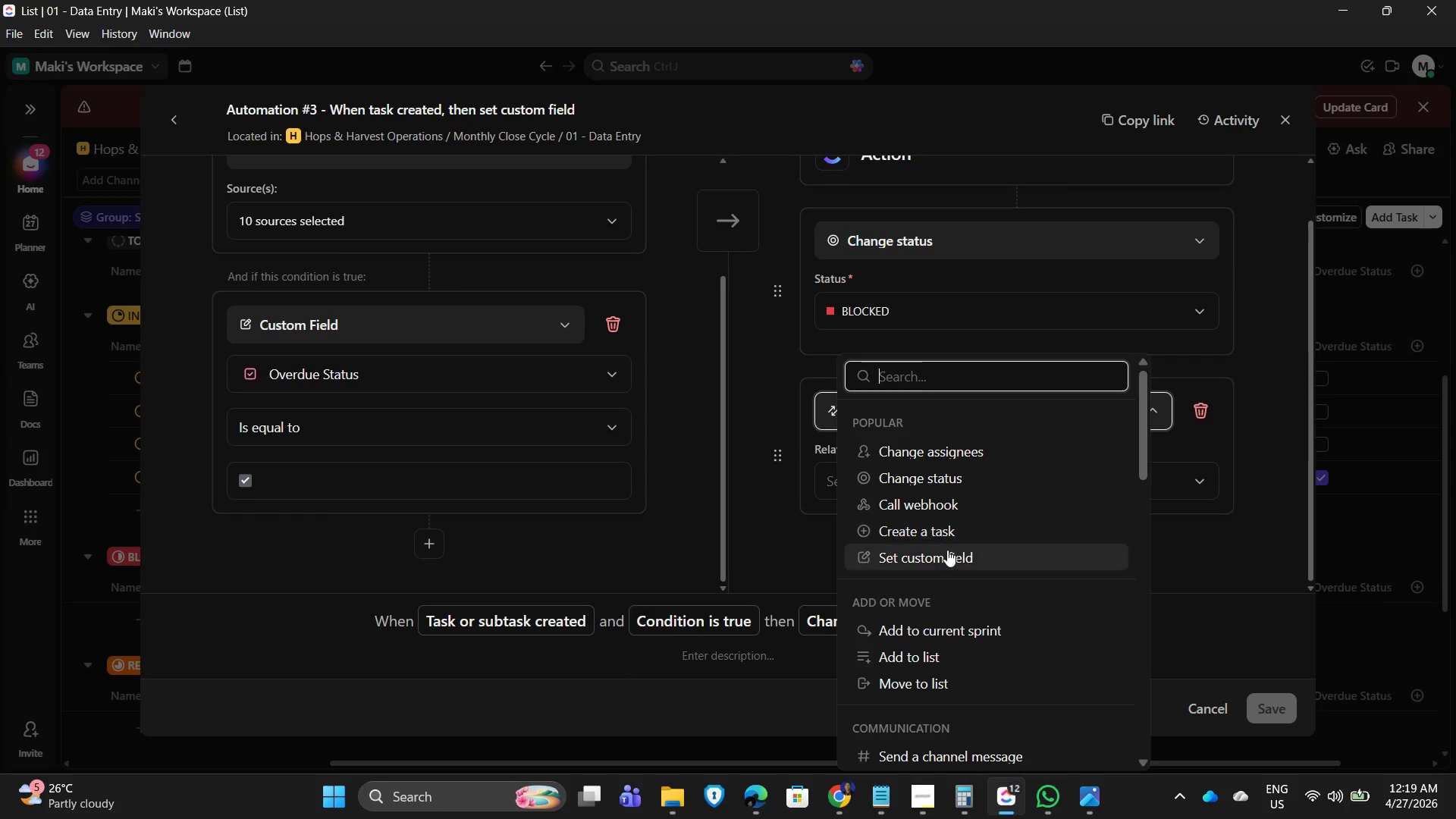 
wait(7.74)
 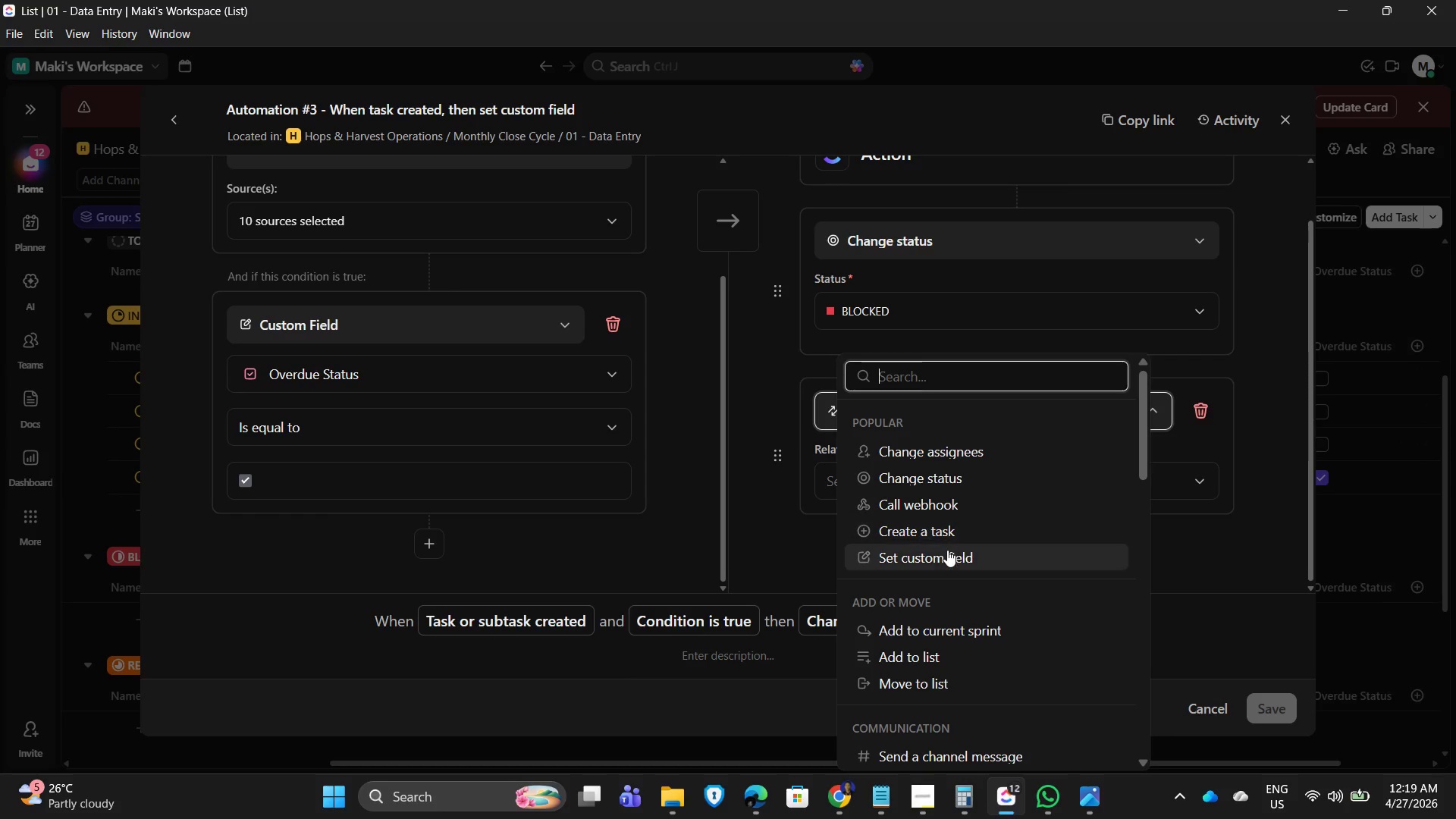 
scroll: coordinate [956, 682], scroll_direction: down, amount: 3.0
 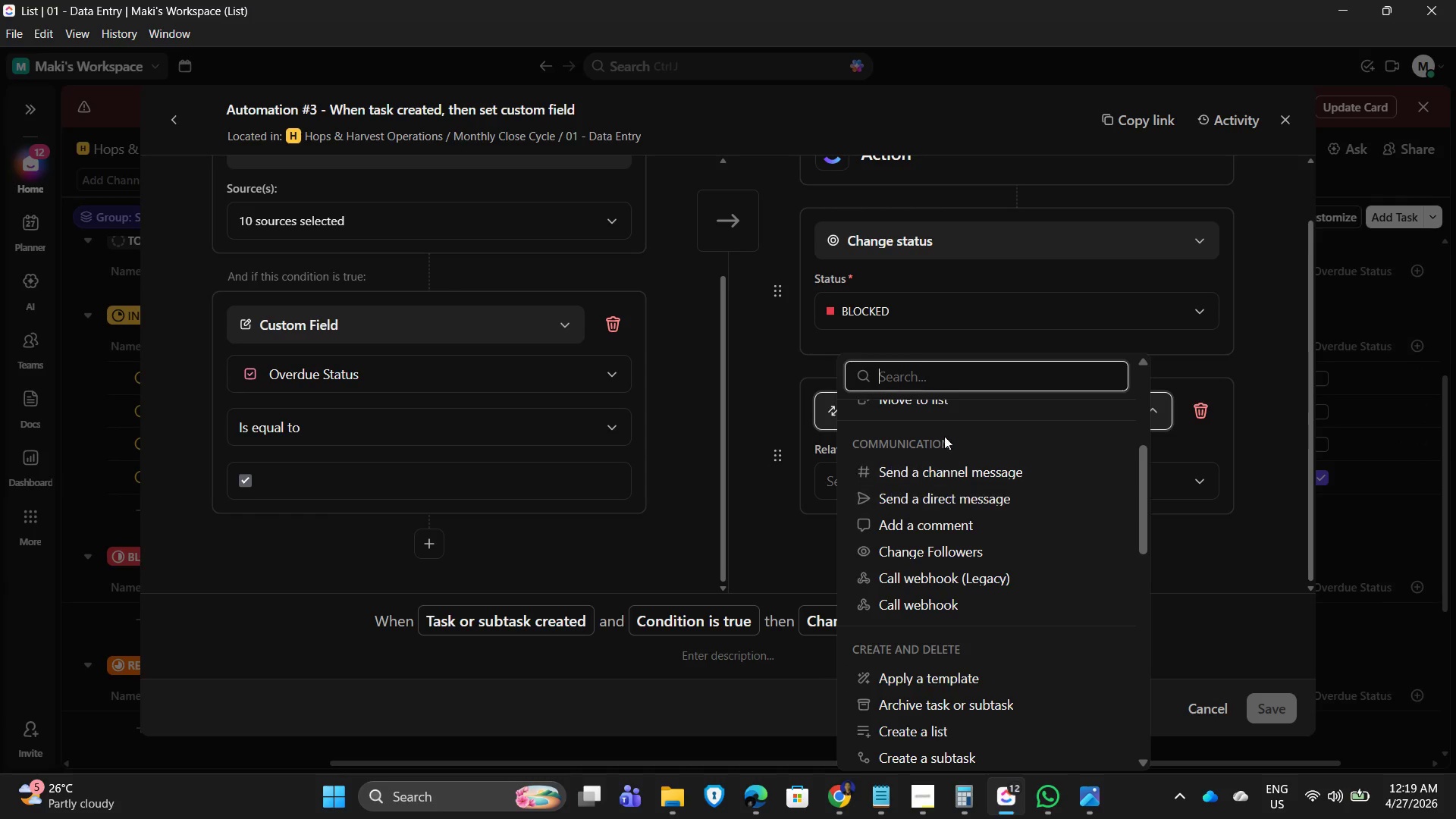 
scroll: coordinate [954, 617], scroll_direction: up, amount: 3.0
 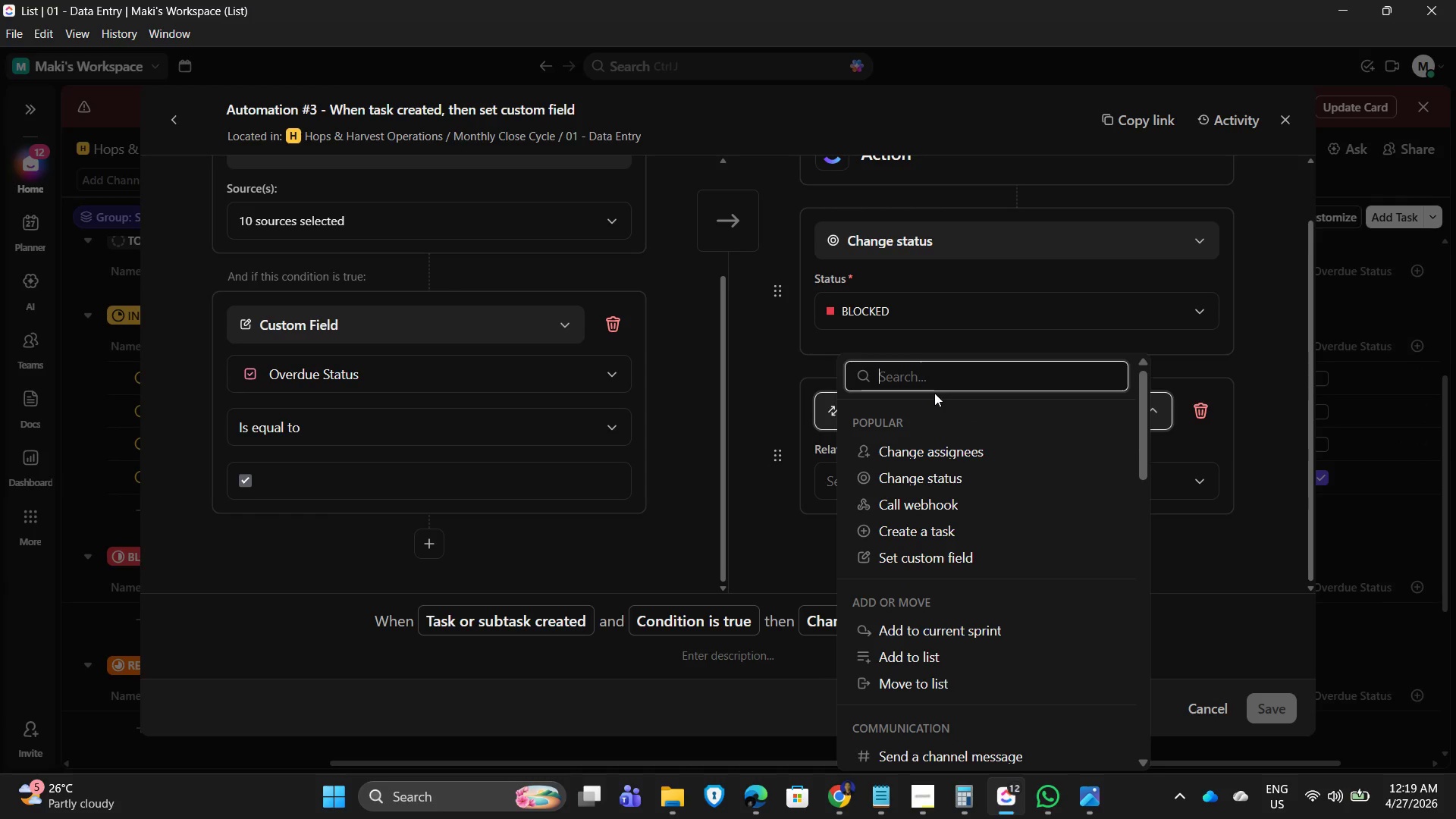 
type(commet)
key(Backspace)
key(Backspace)
 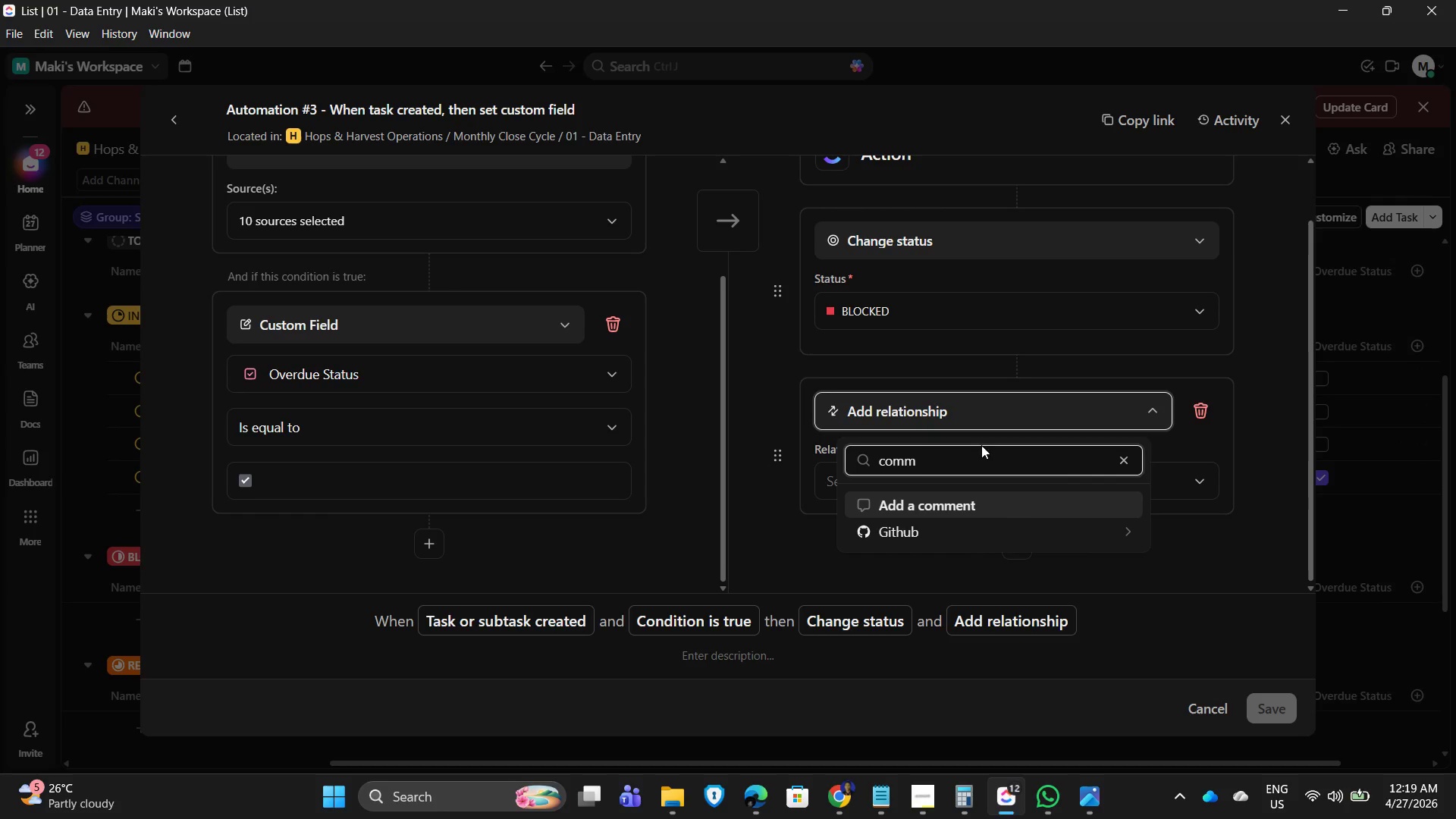 
left_click([1018, 510])
 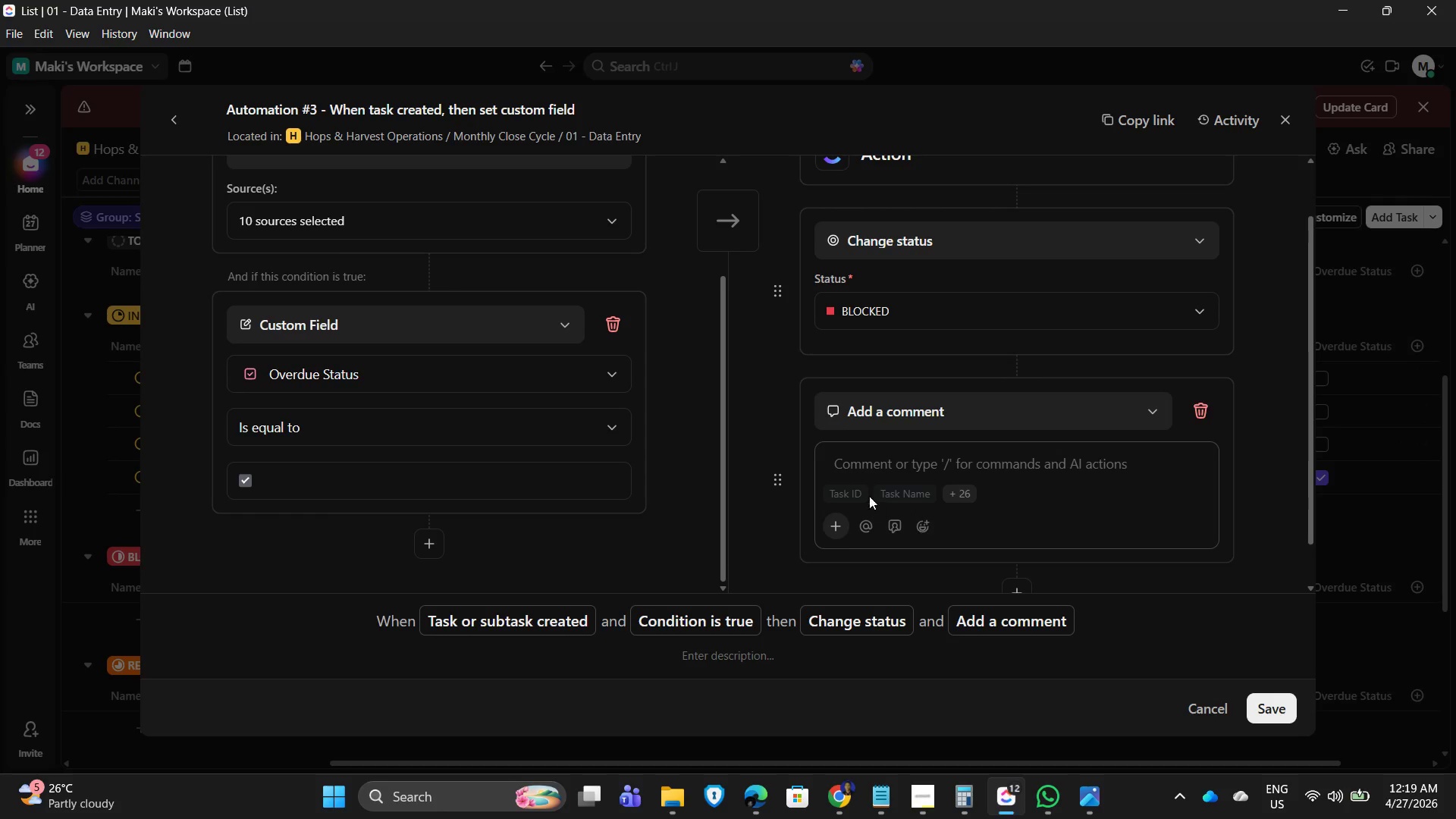 
left_click([868, 460])
 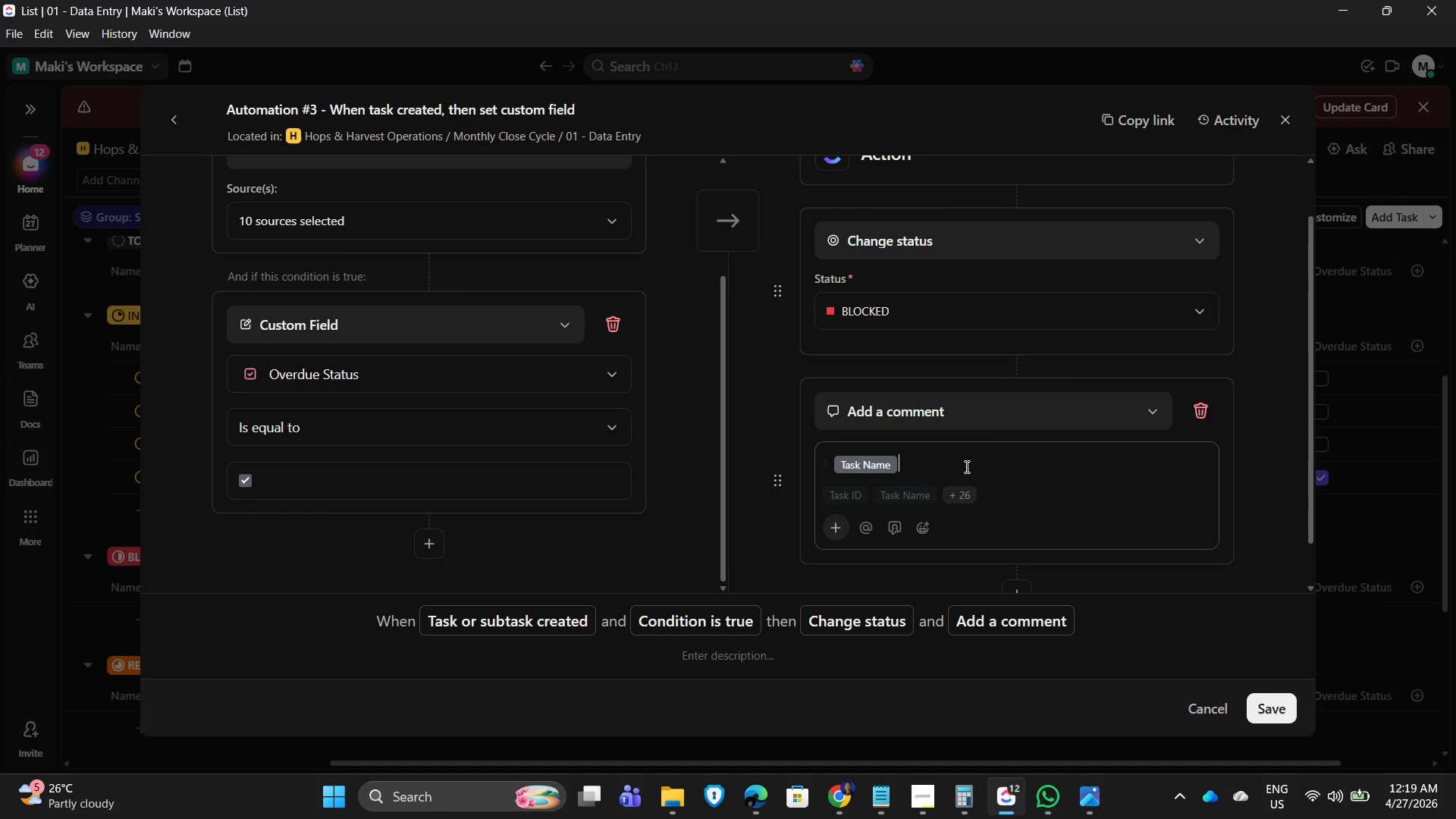 
key(Enter)
 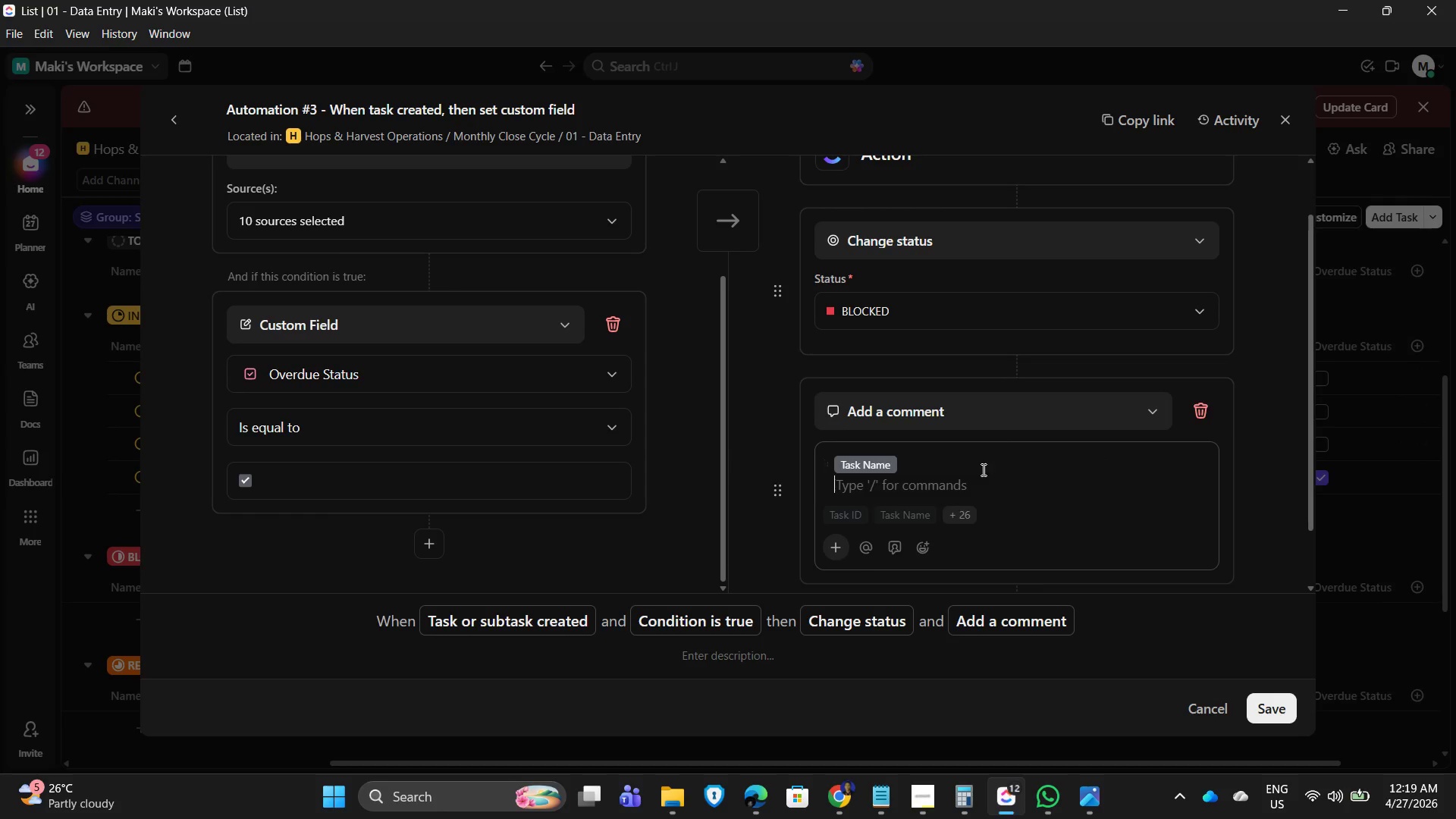 
key(Enter)
 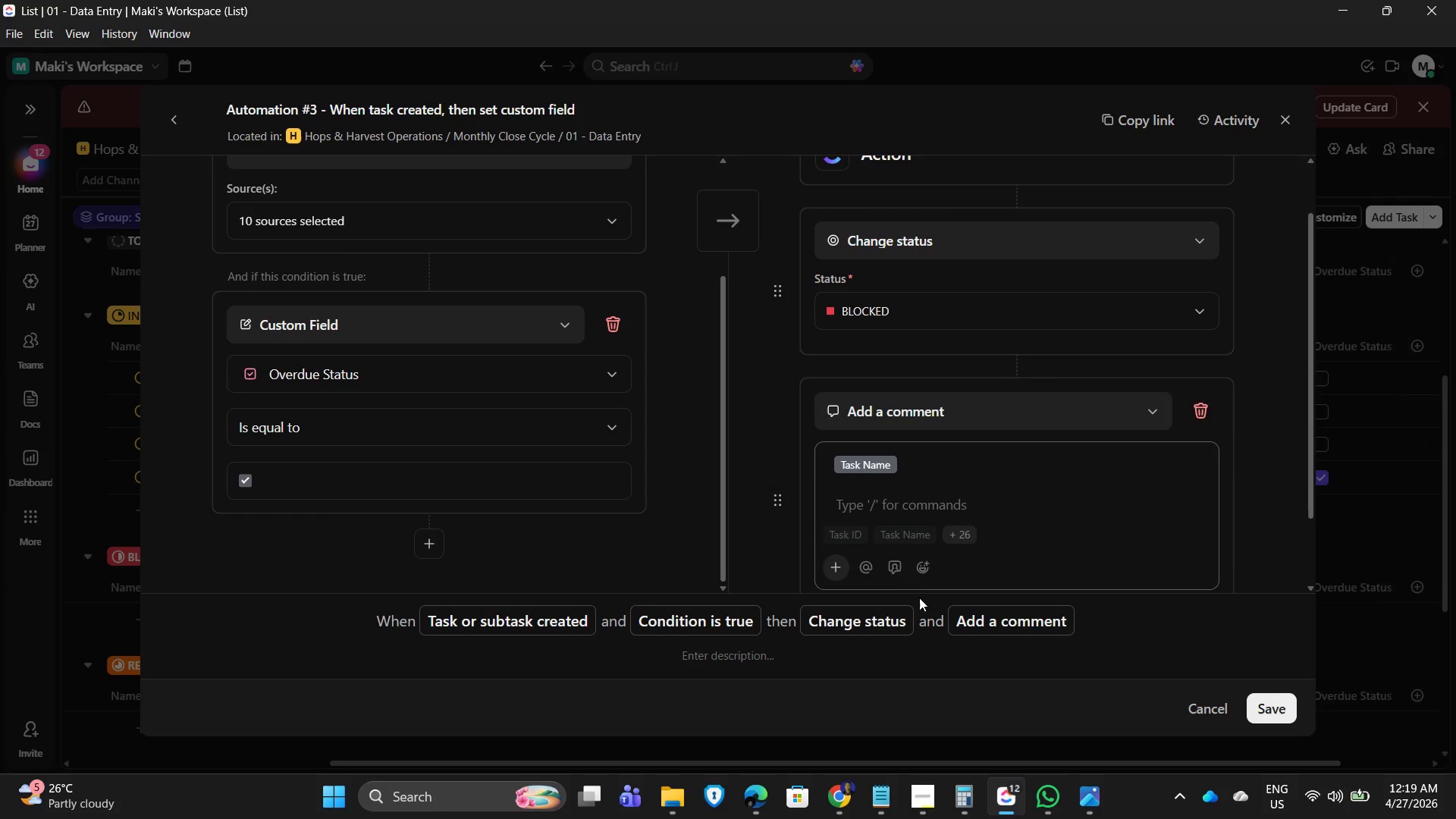 
left_click([923, 566])
 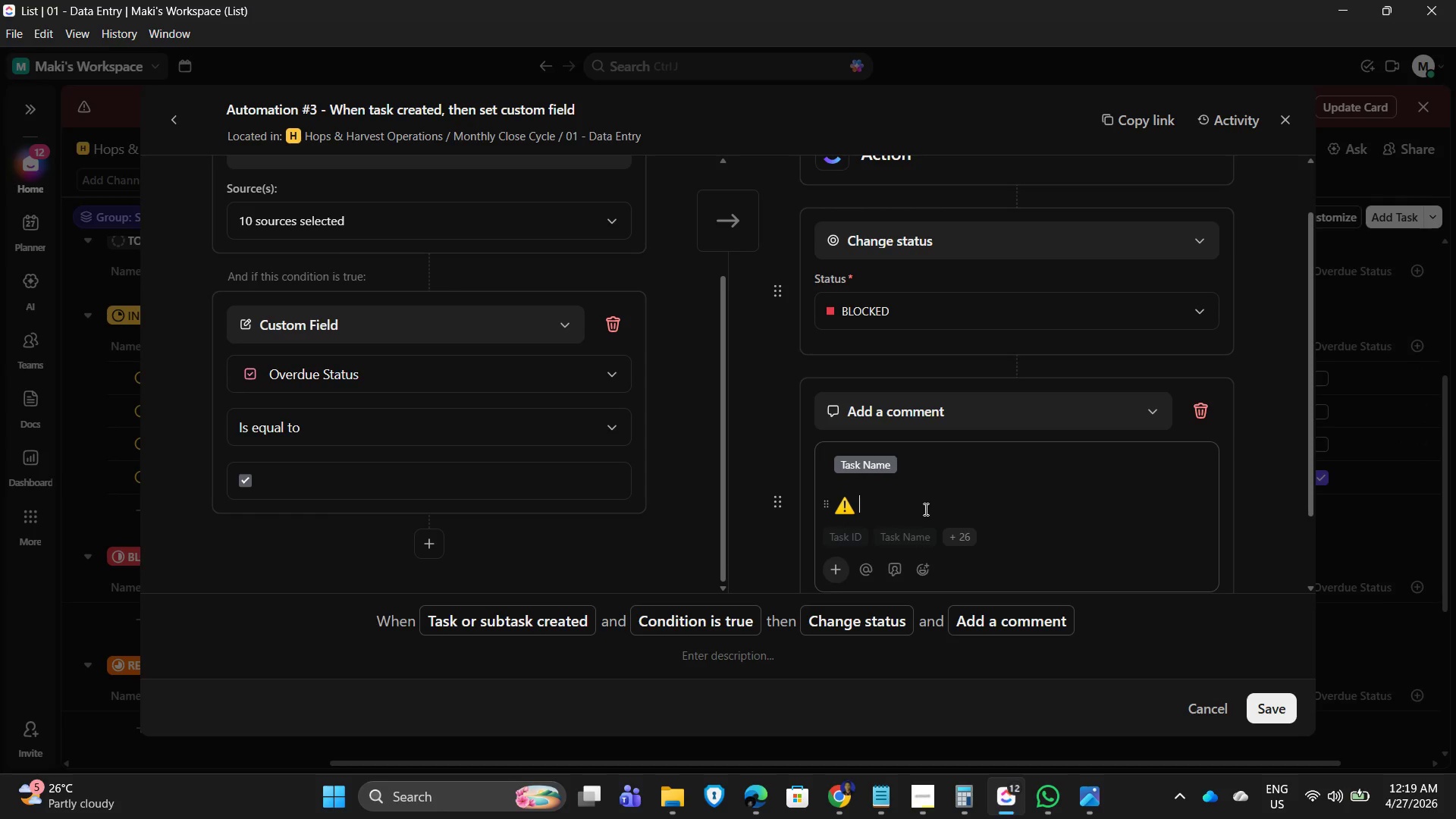 
wait(14.48)
 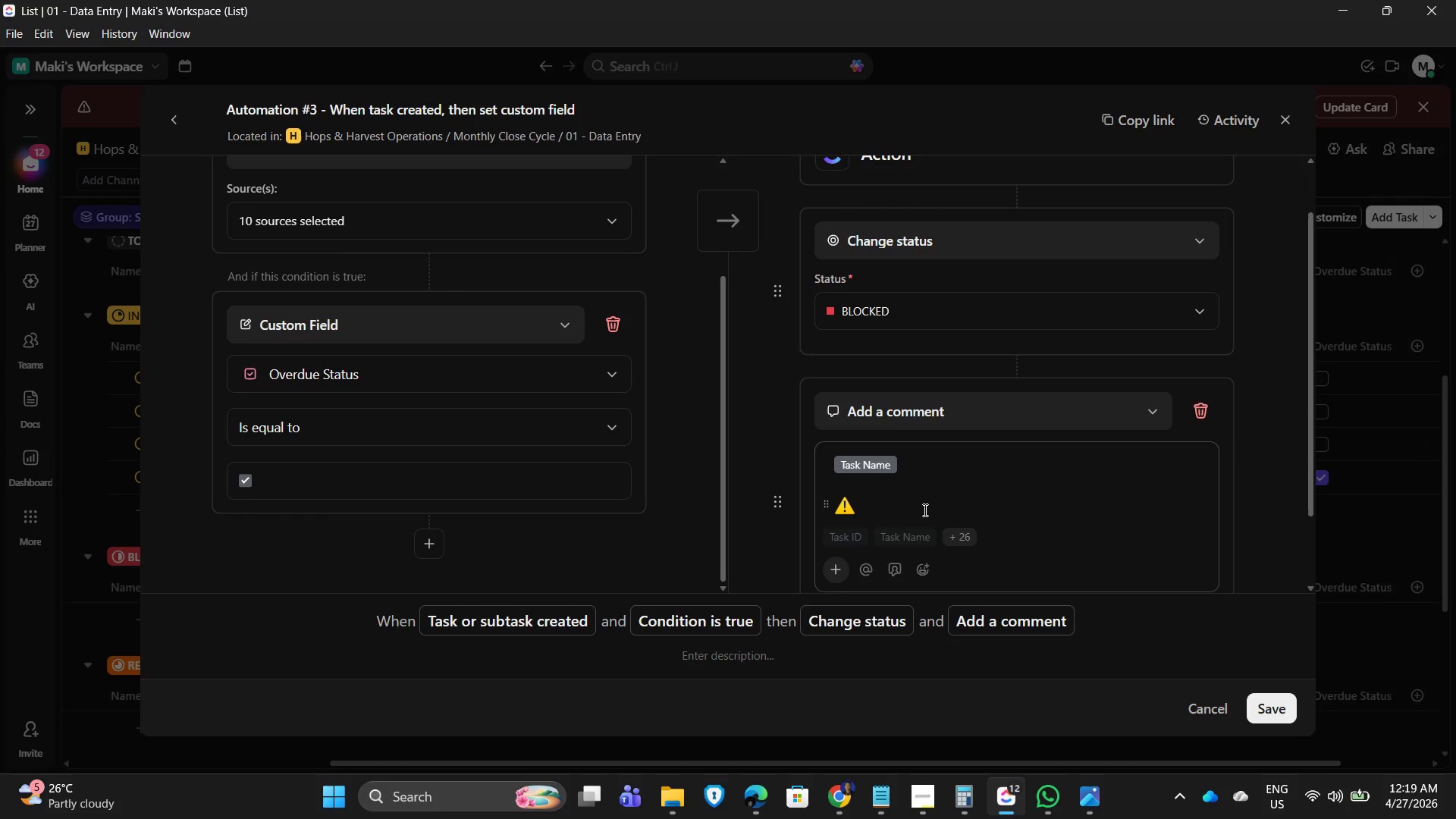 
type(Task BLOCKED)
 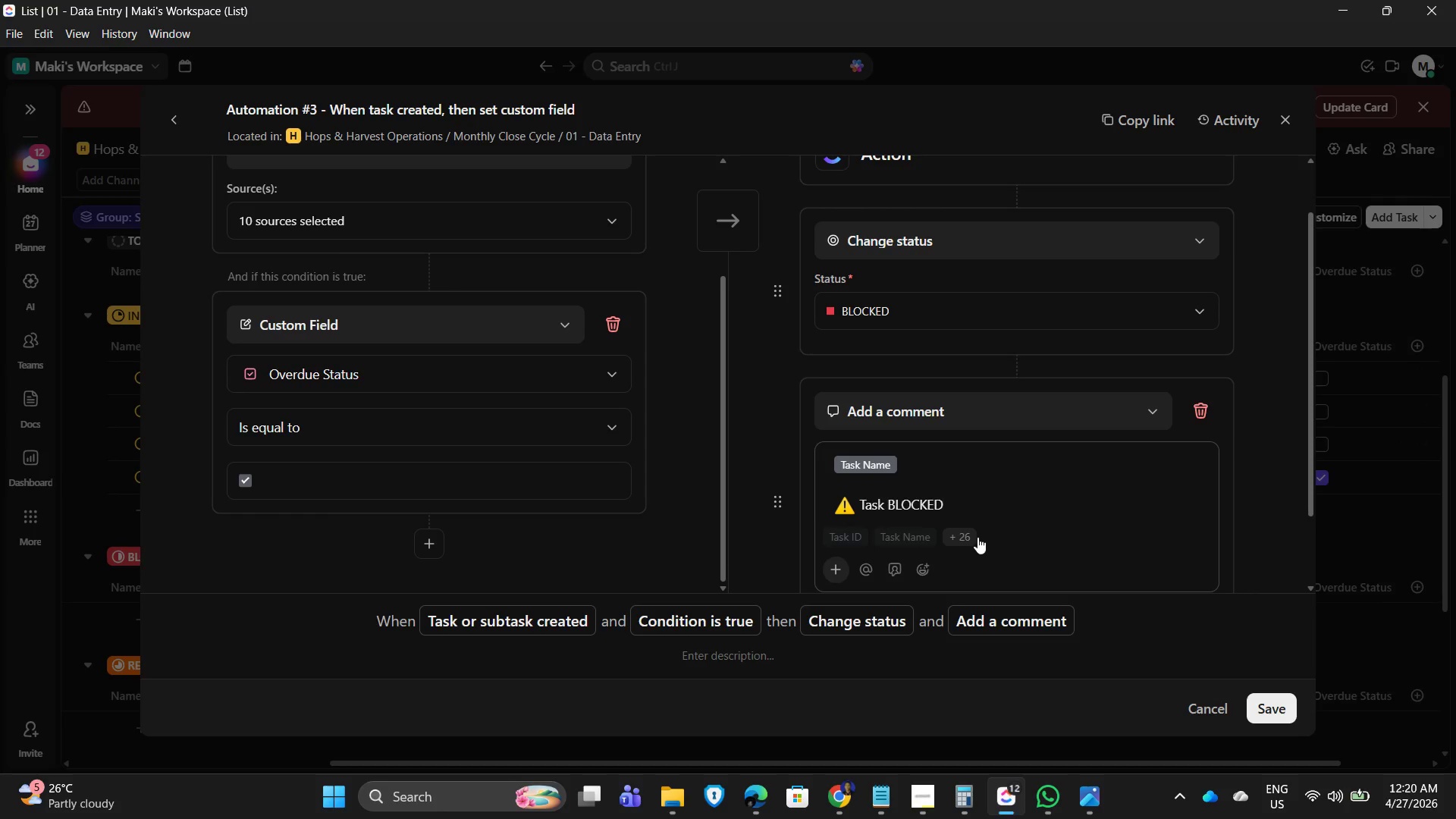 
wait(11.8)
 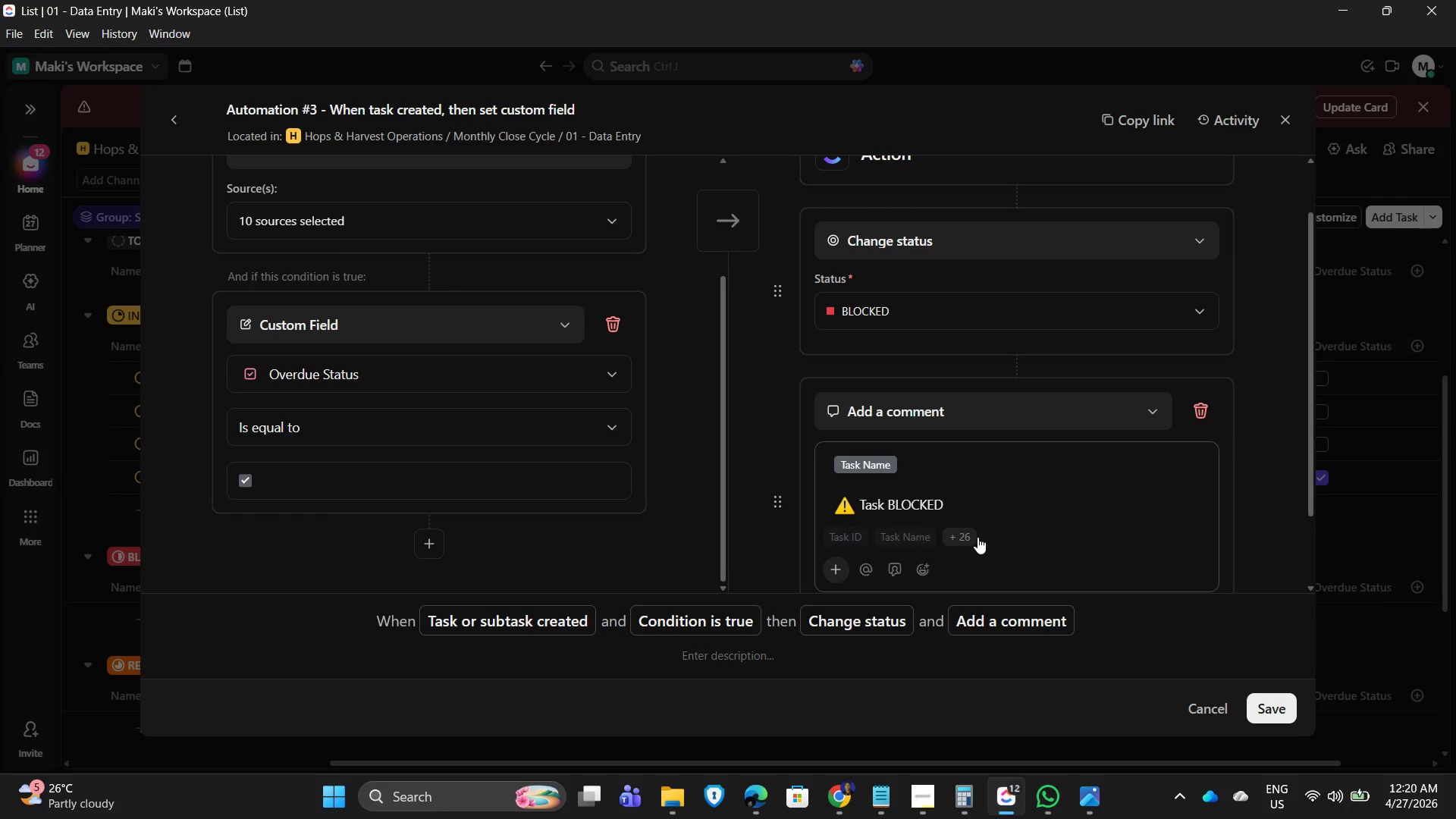 
type( - REQUIRES IMMEDIATE REVIEW.)
 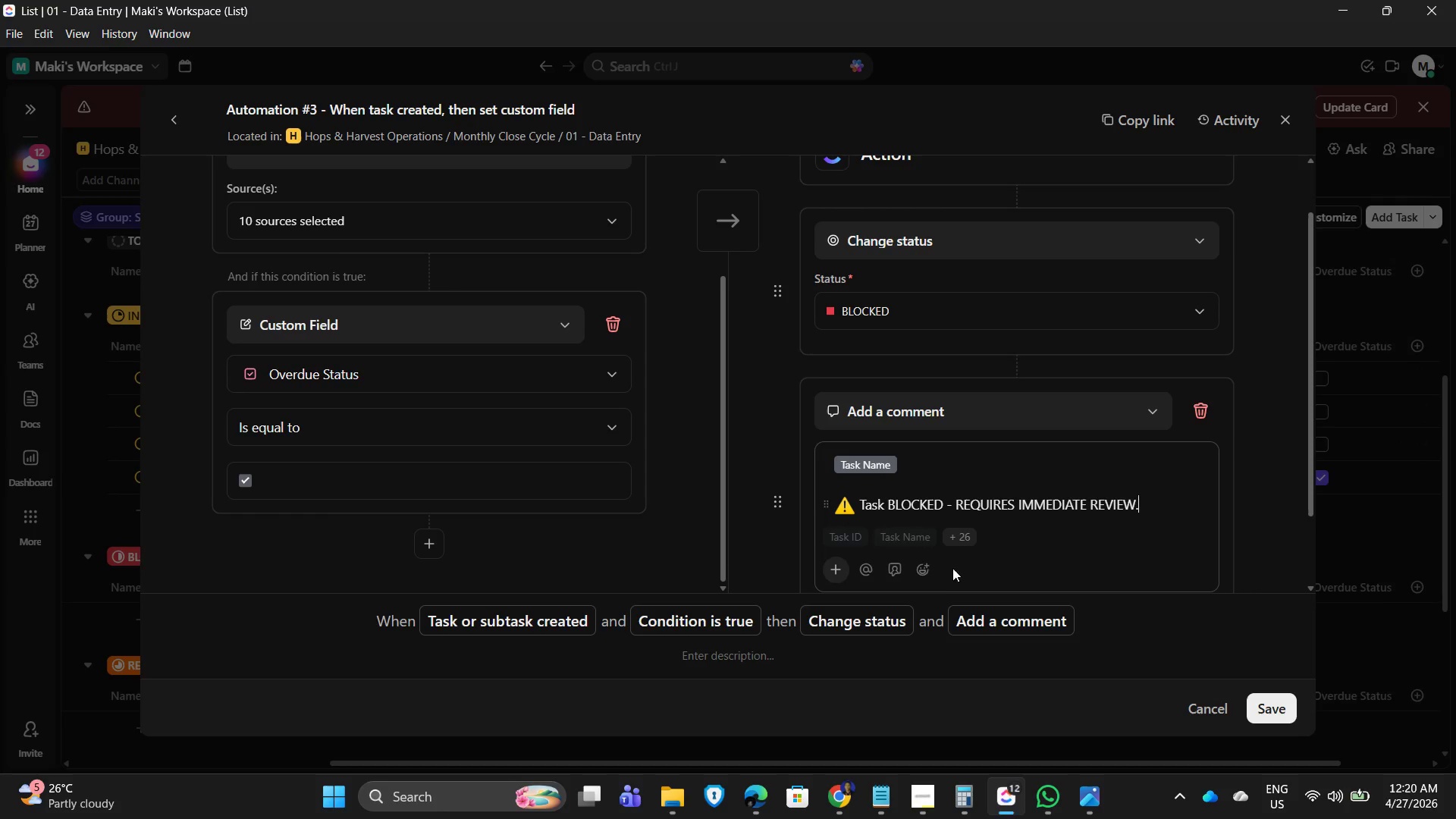 
left_click([899, 570])
 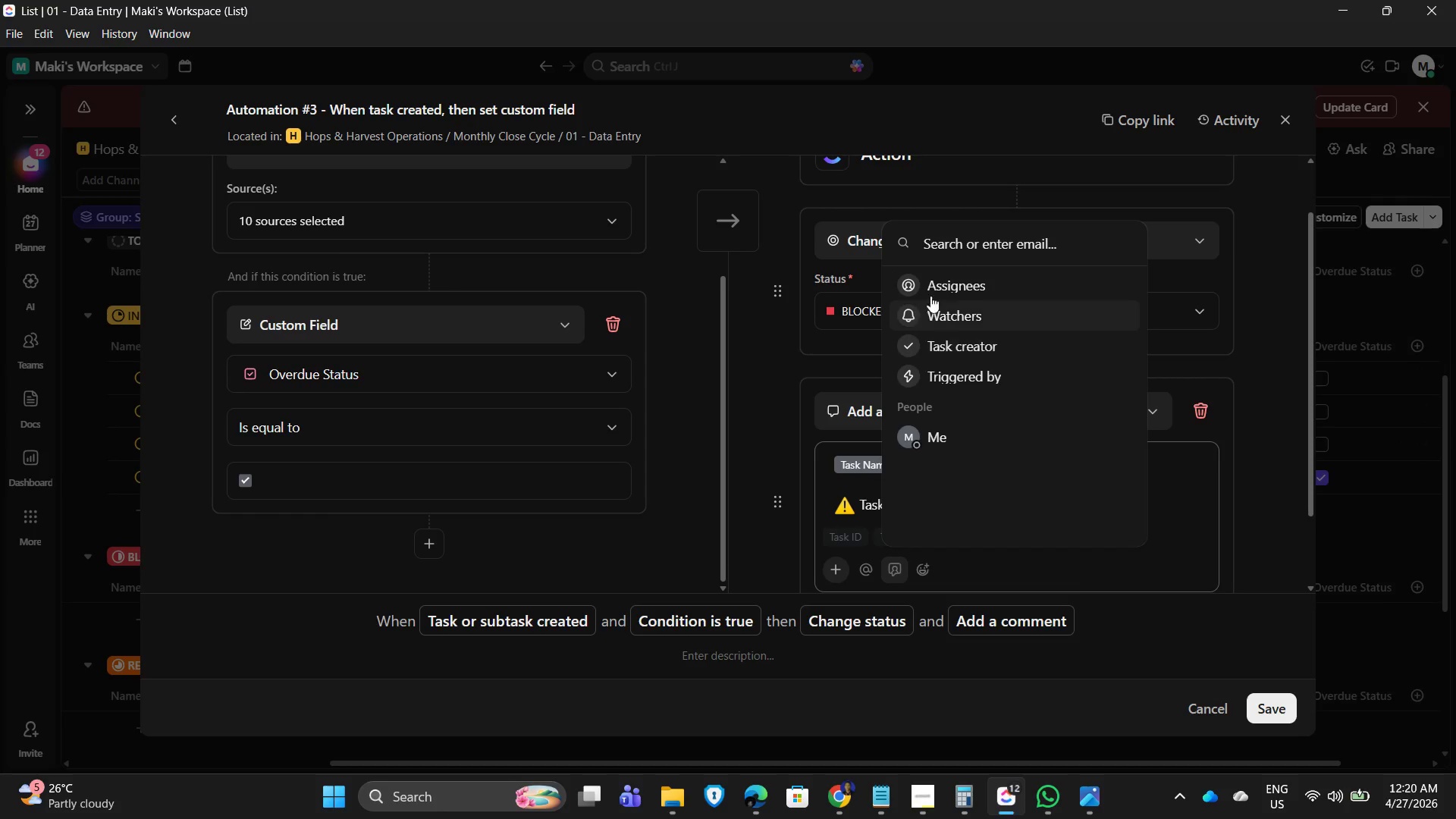 
left_click([968, 285])
 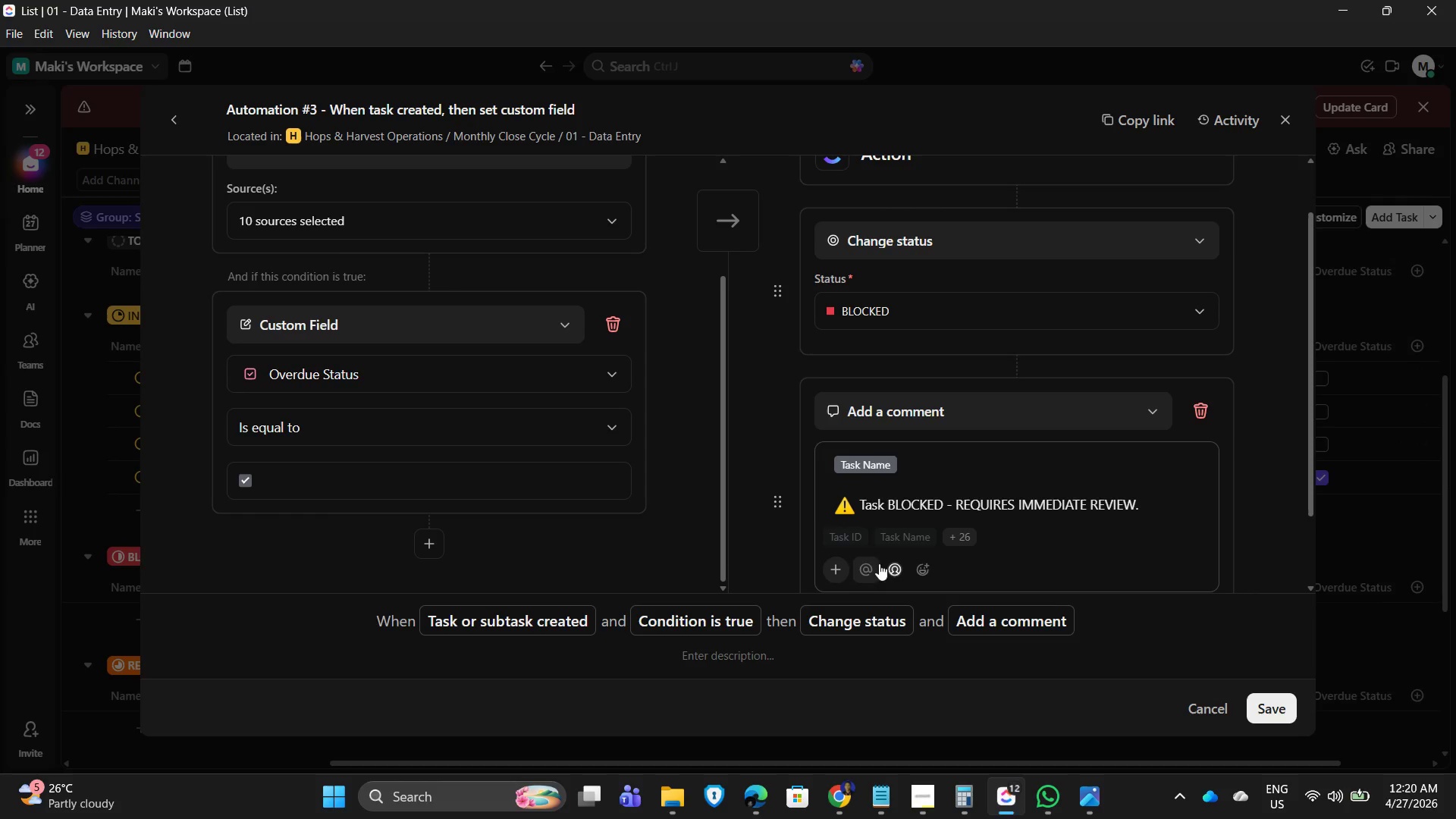 
left_click([893, 570])
 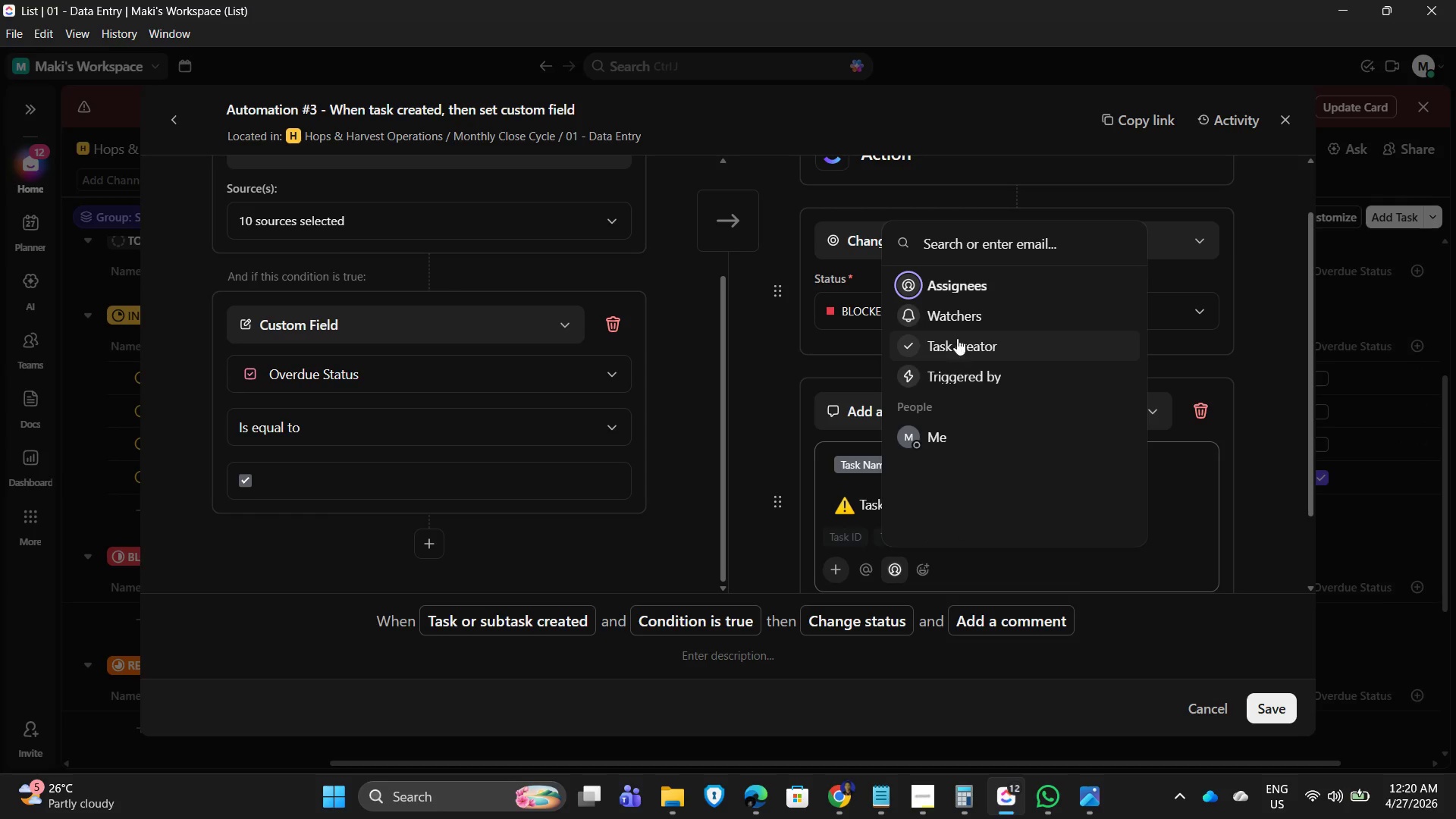 
left_click([962, 315])
 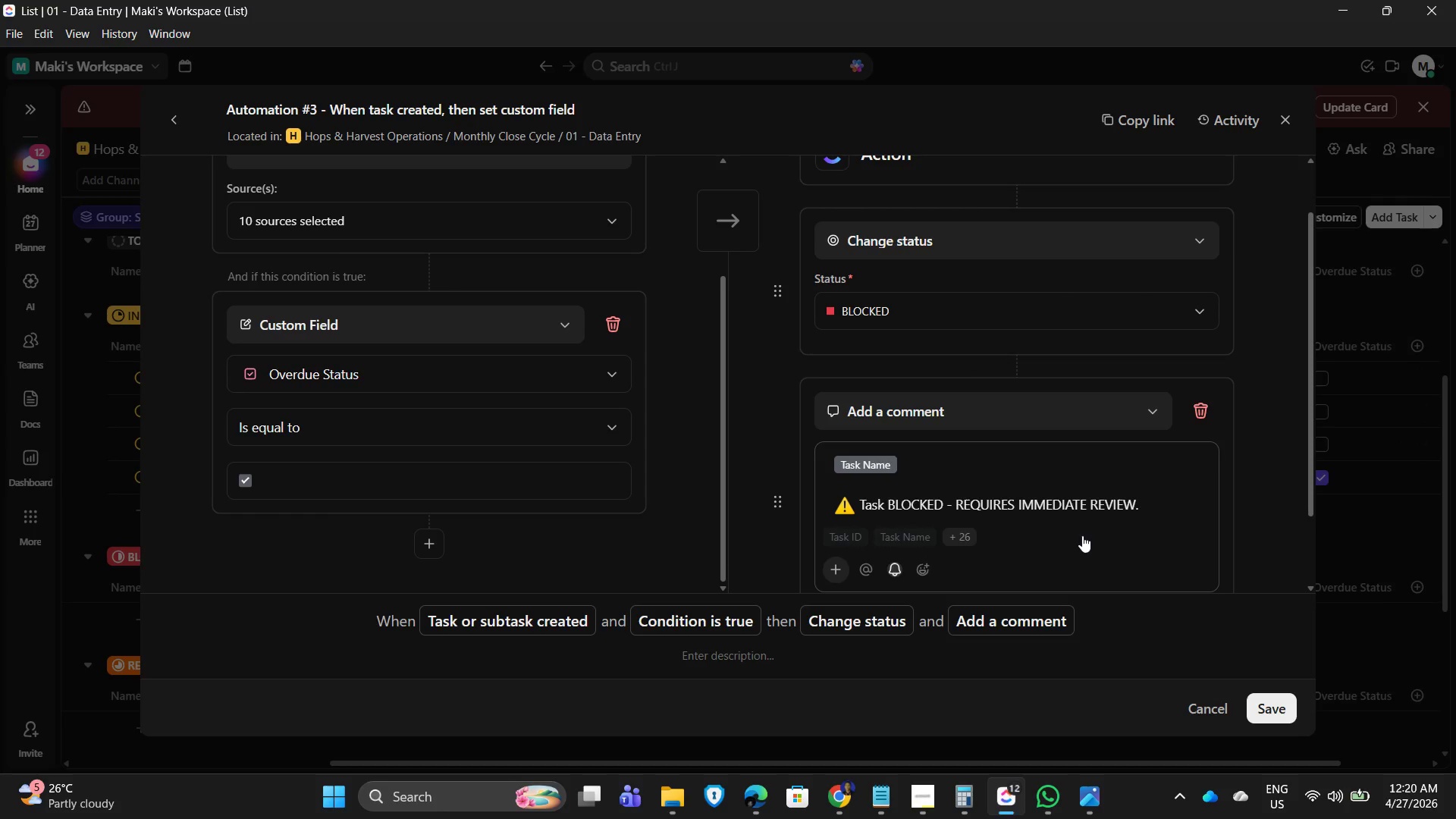 
wait(10.09)
 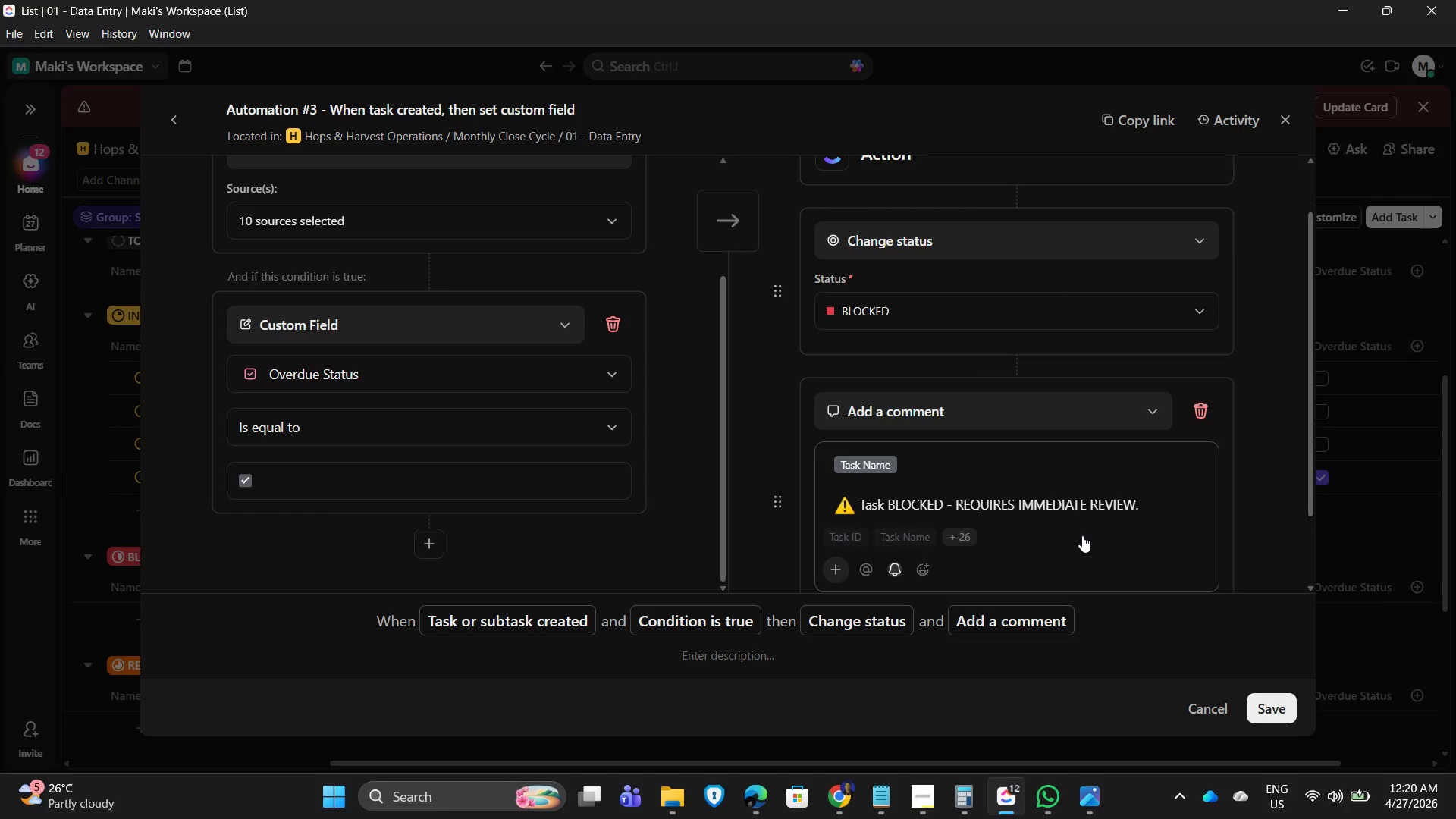 
scroll: coordinate [1062, 472], scroll_direction: down, amount: 2.0
 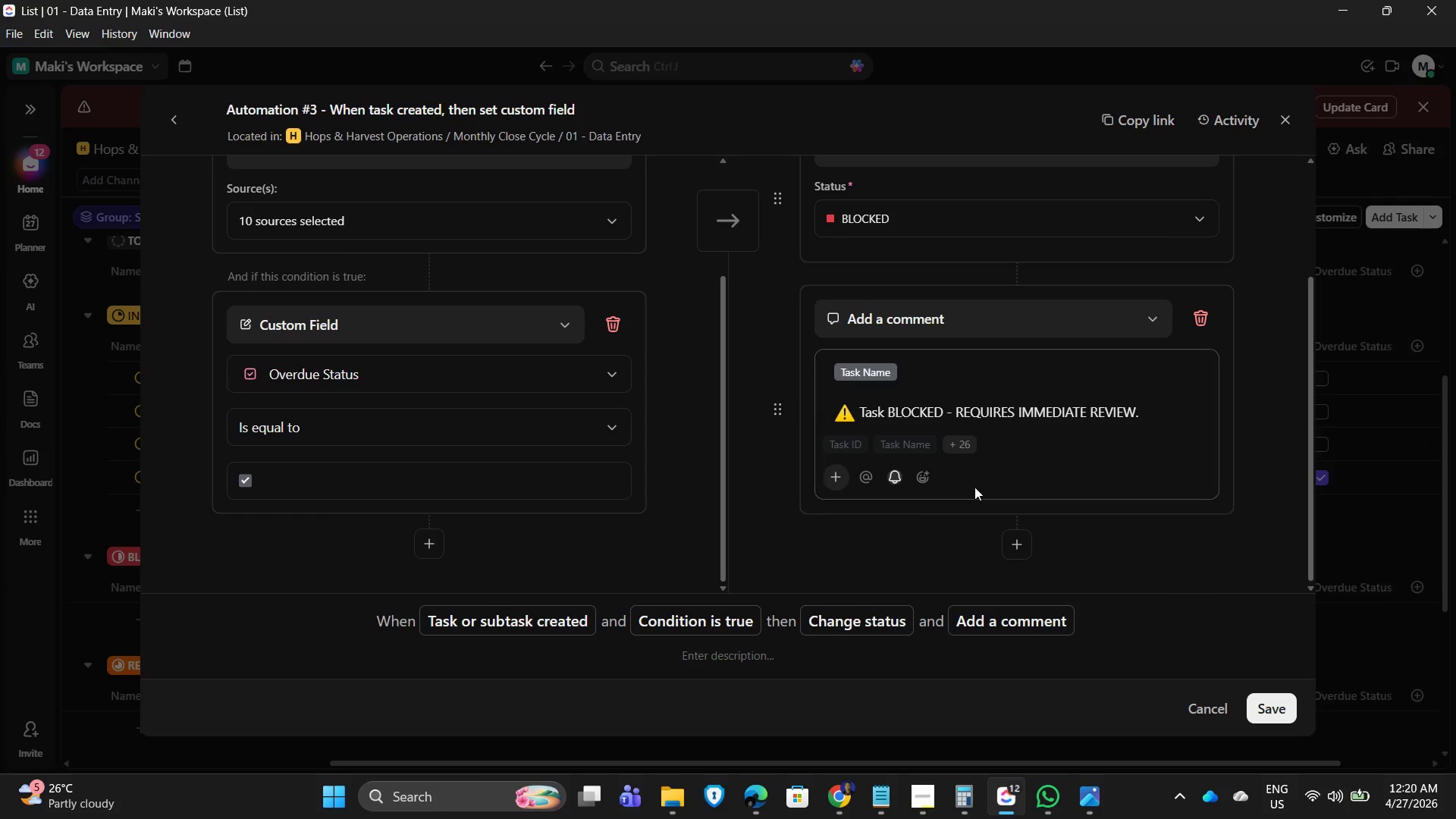 
left_click_drag(start_coordinate=[1024, 535], to_coordinate=[1024, 540])
 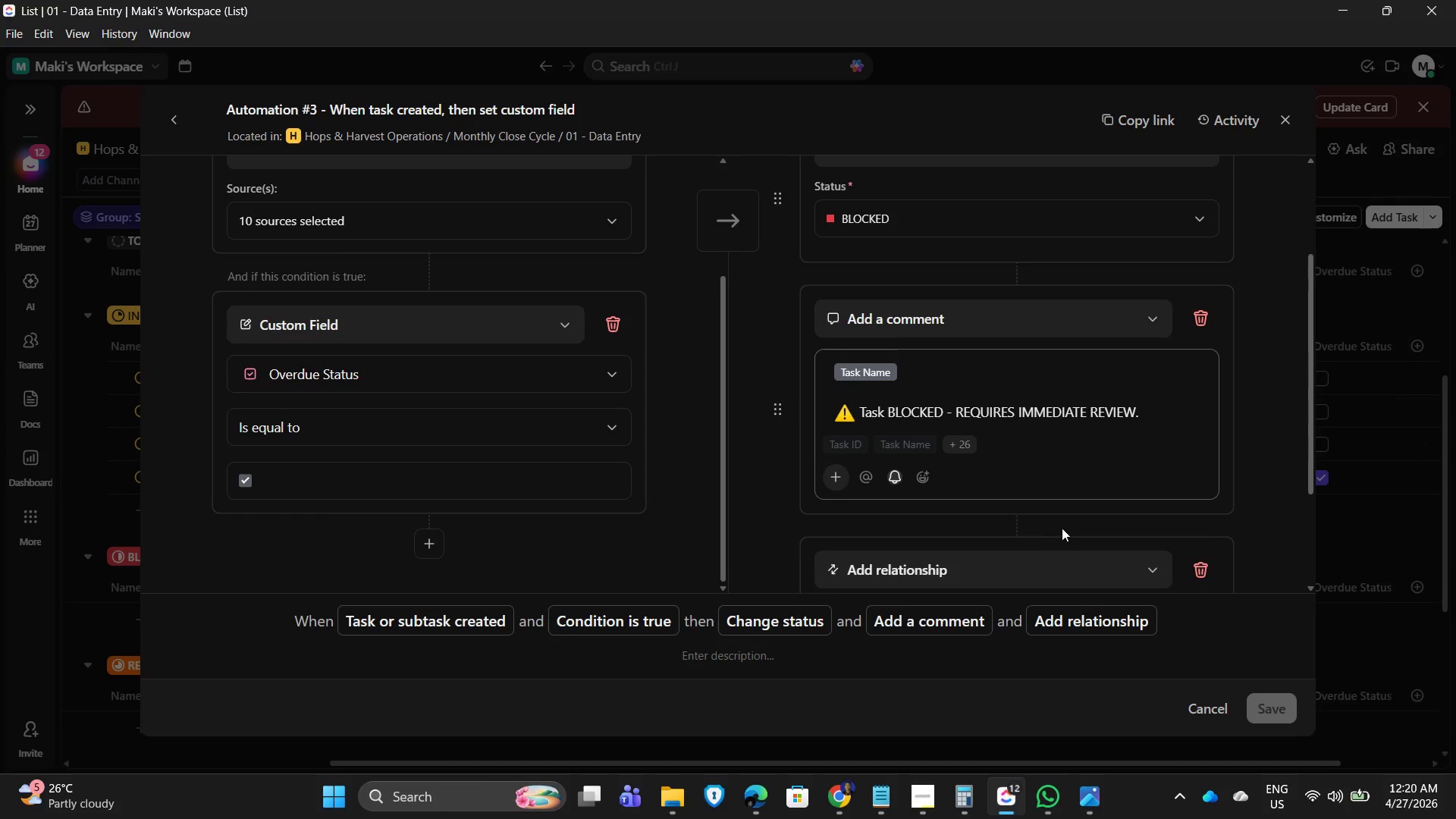 
scroll: coordinate [1075, 531], scroll_direction: down, amount: 3.0
 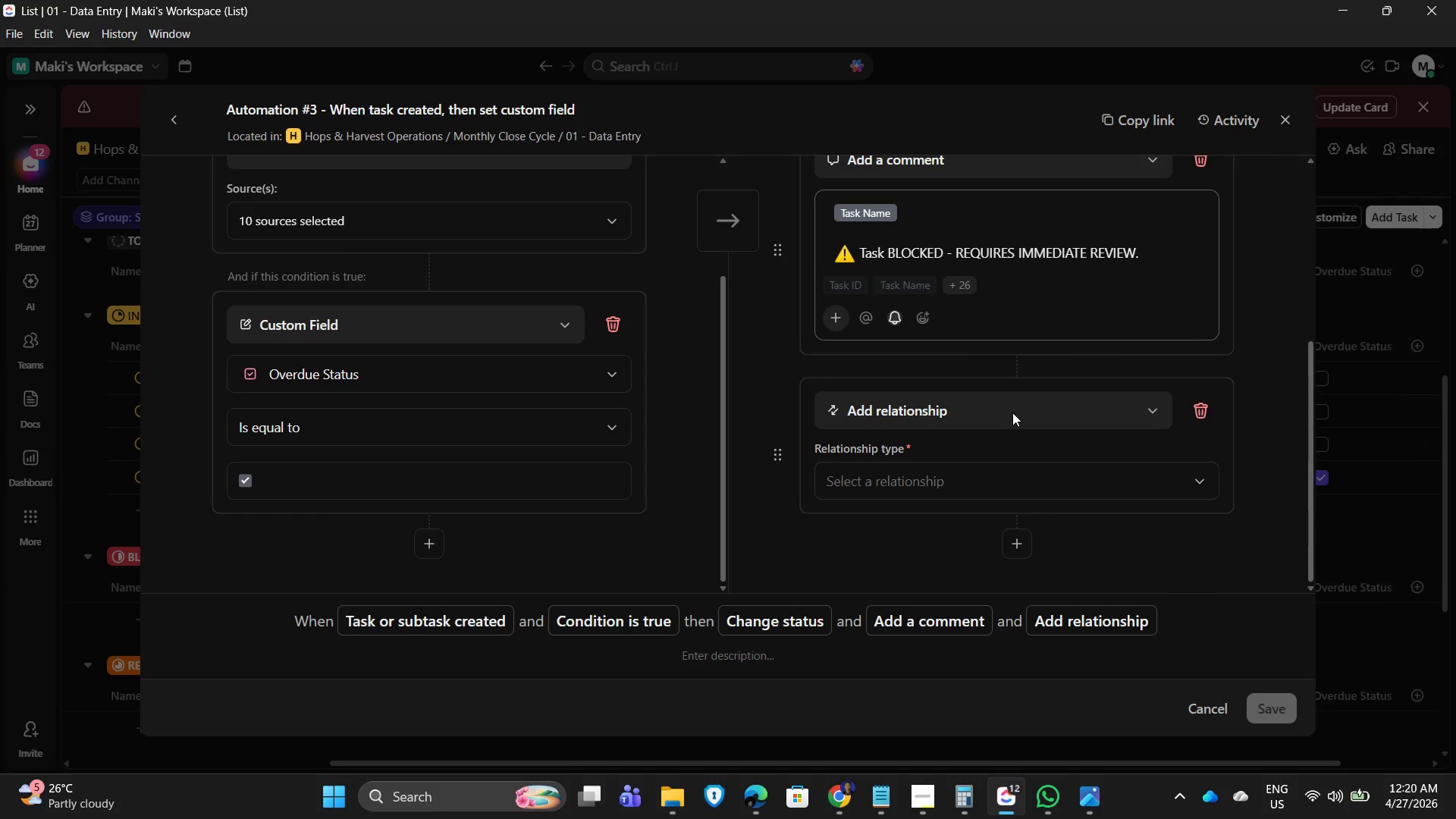 
left_click([1014, 396])
 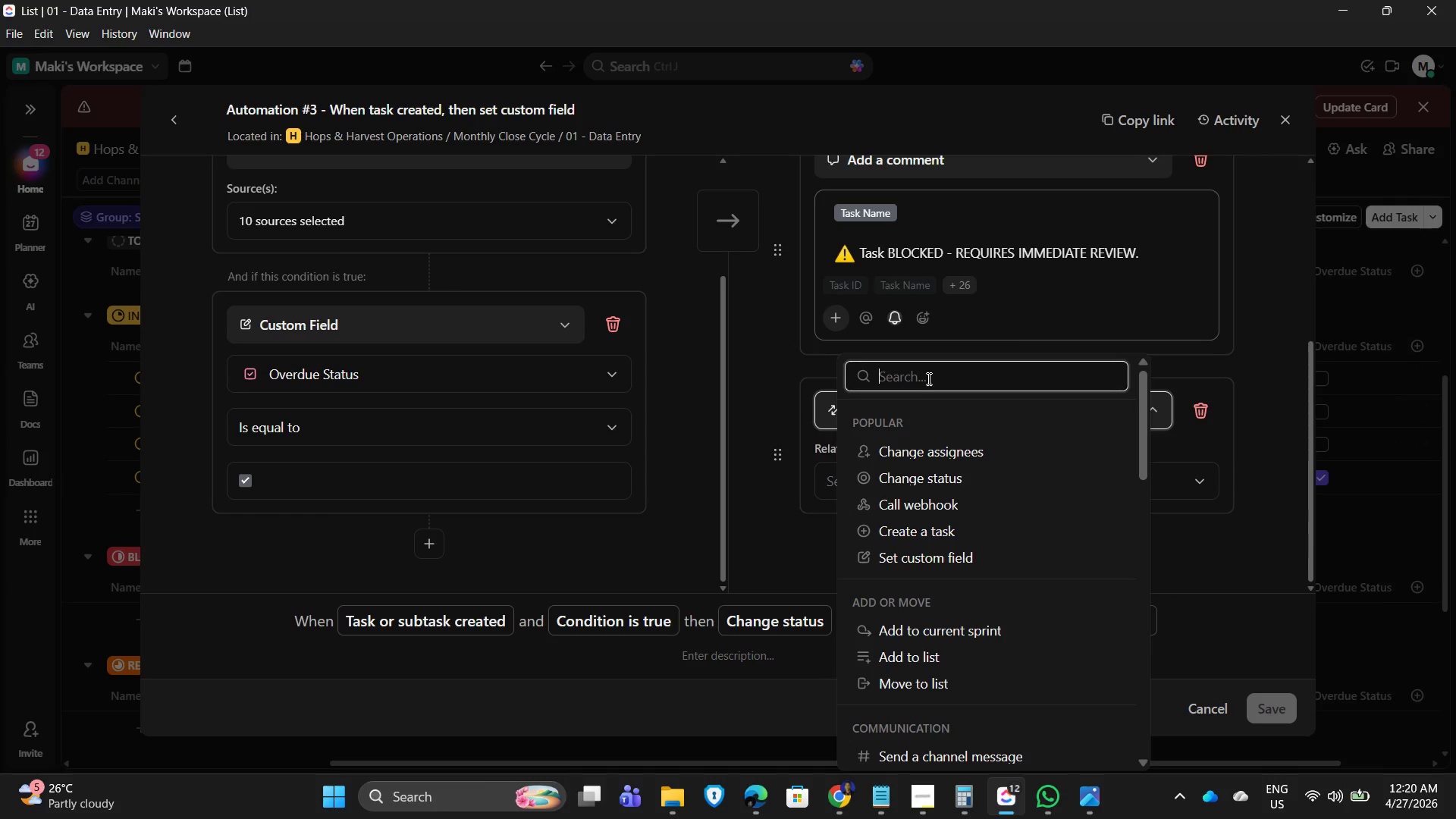 
type(PRIO)
 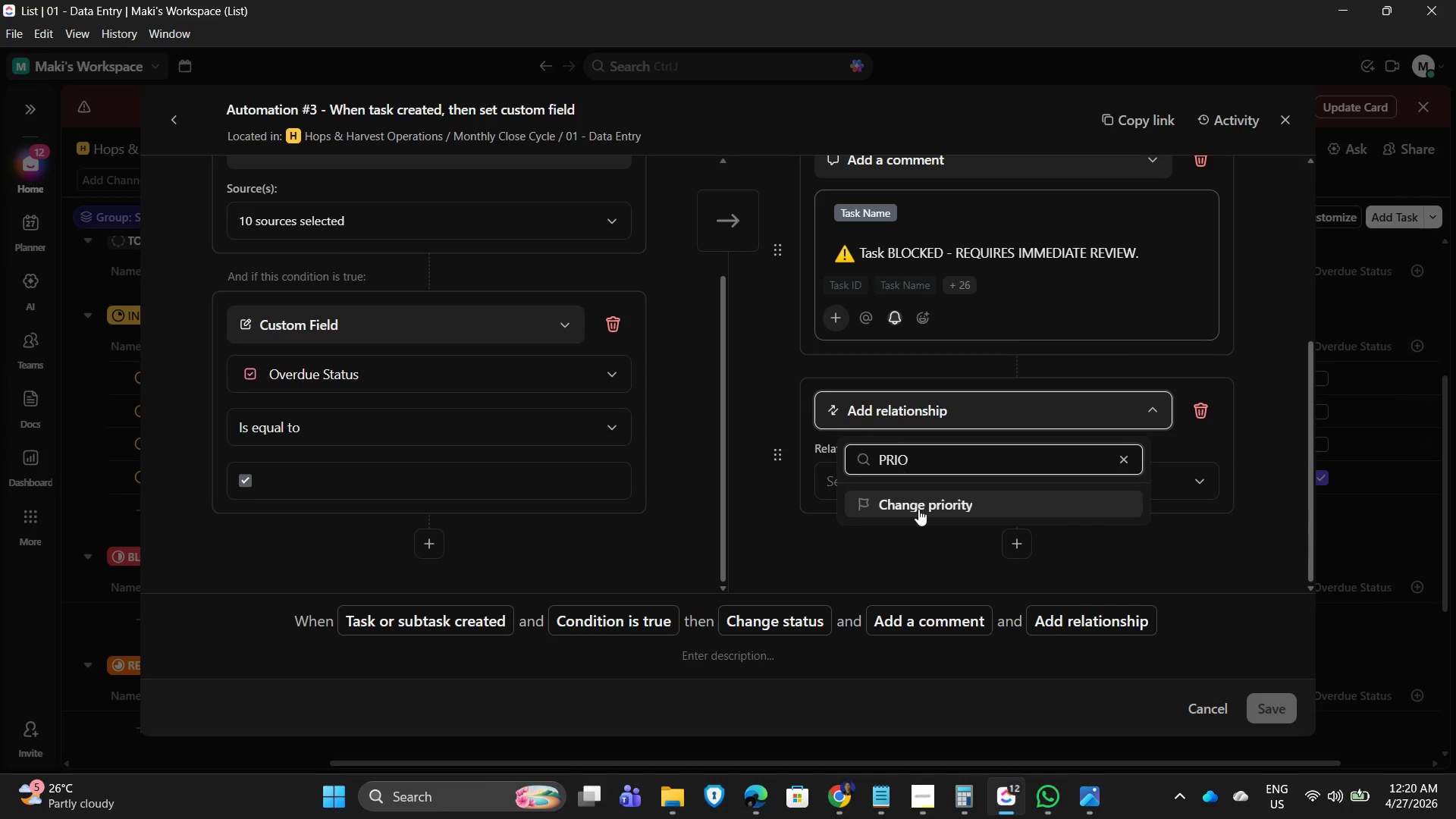 
left_click([930, 500])
 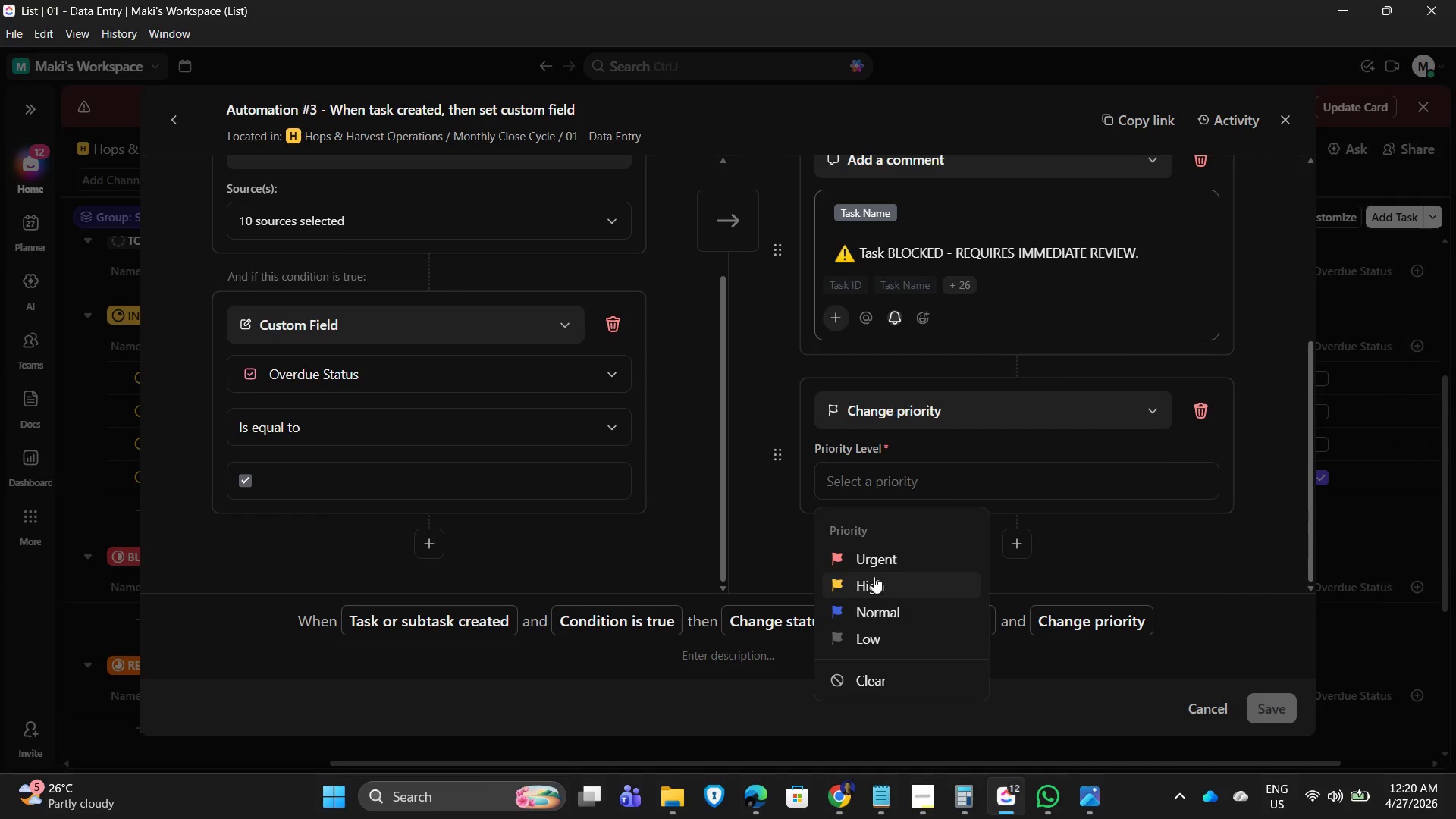 
left_click([876, 583])
 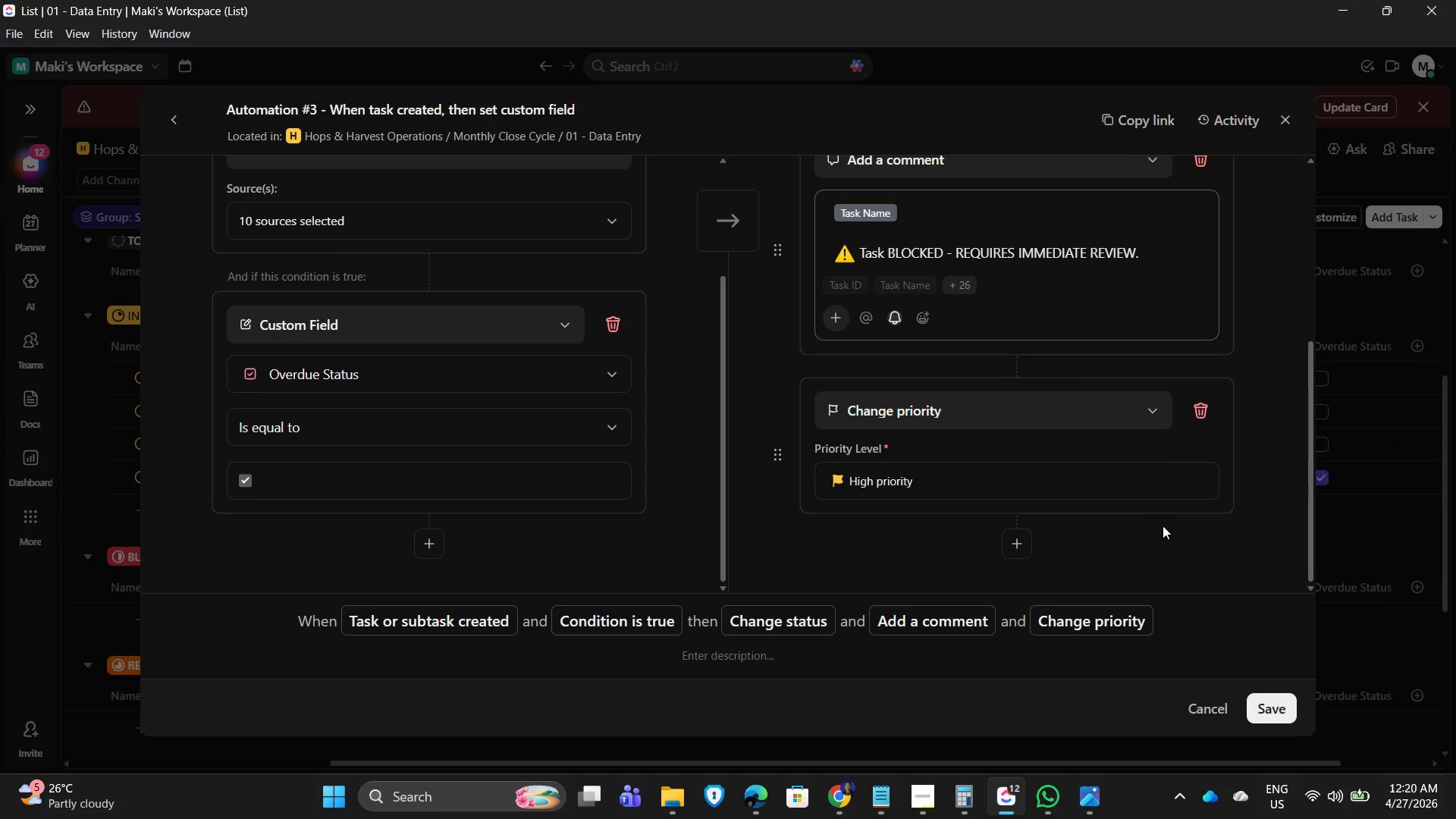 
left_click([1164, 531])
 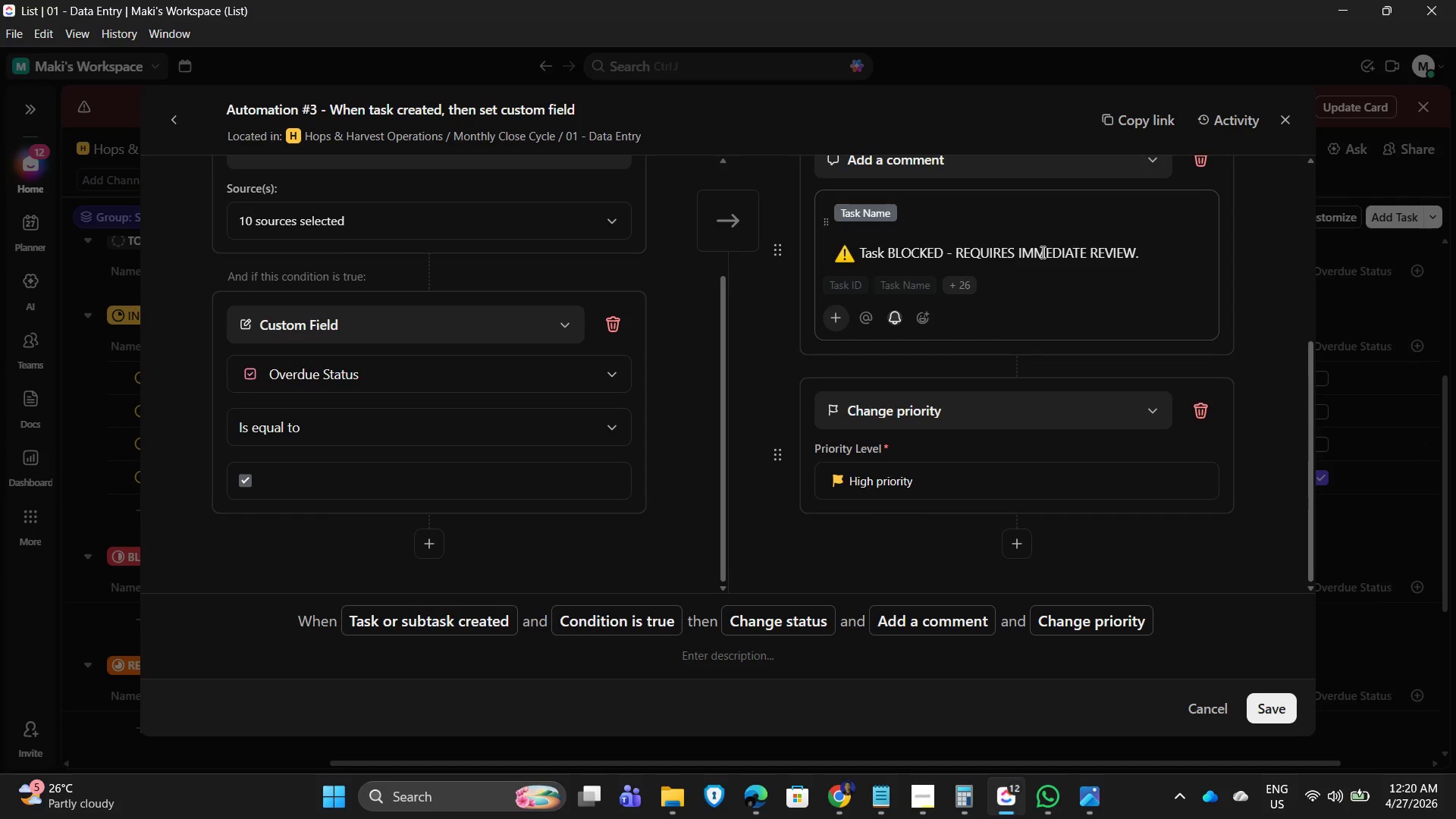 
scroll: coordinate [1045, 366], scroll_direction: up, amount: 3.0
 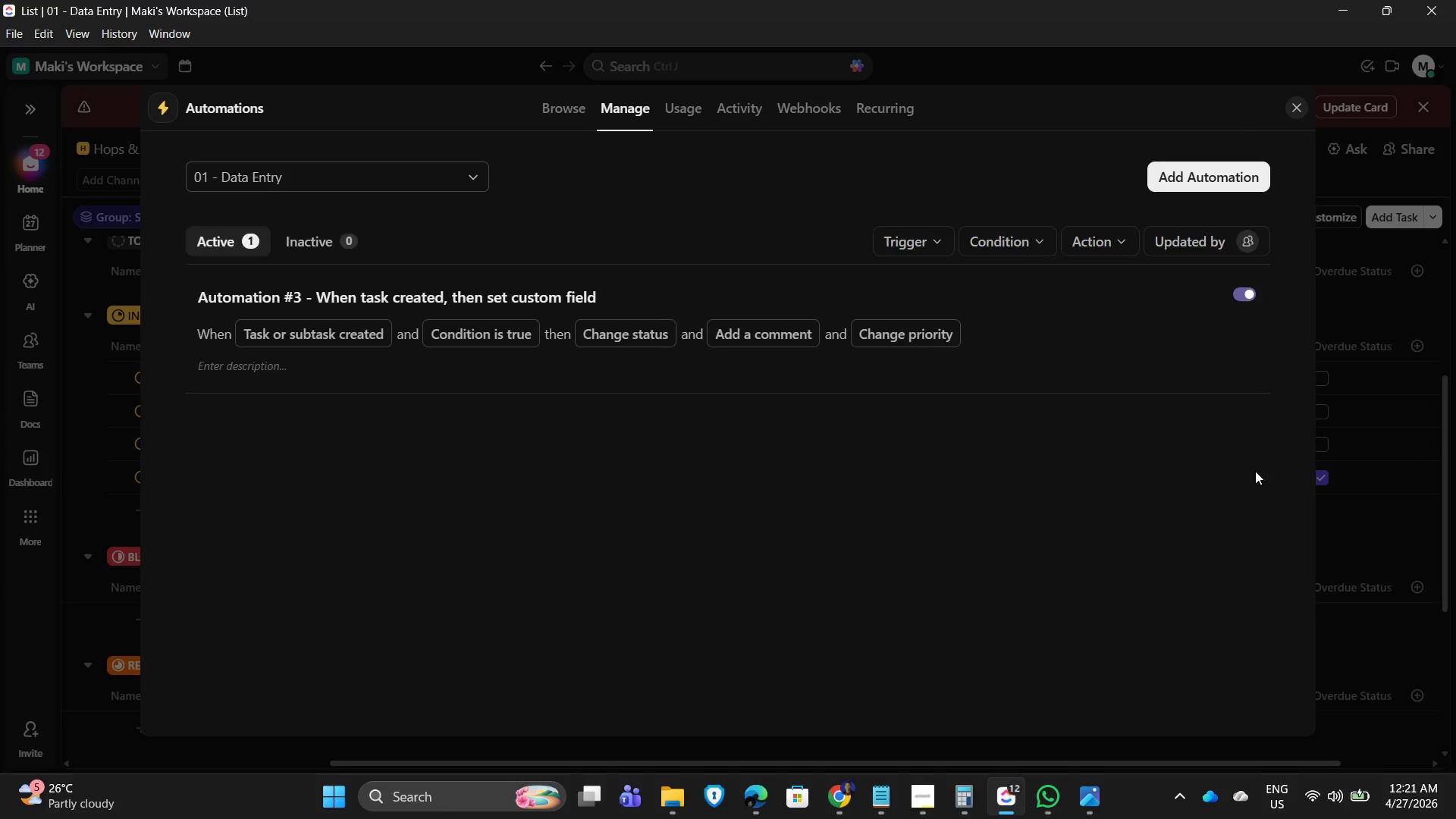 
left_click([1292, 98])
 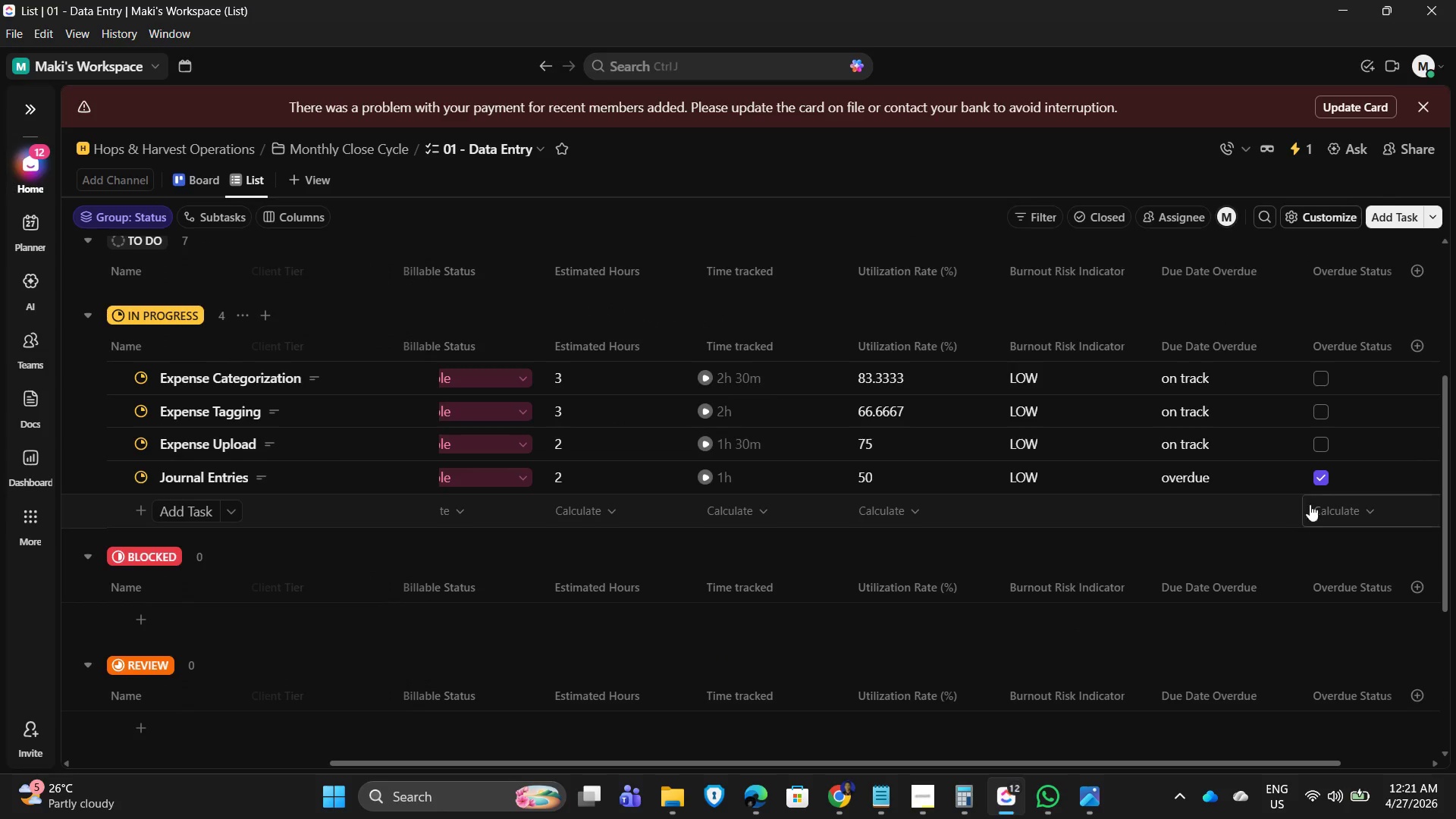 
left_click([1317, 485])
 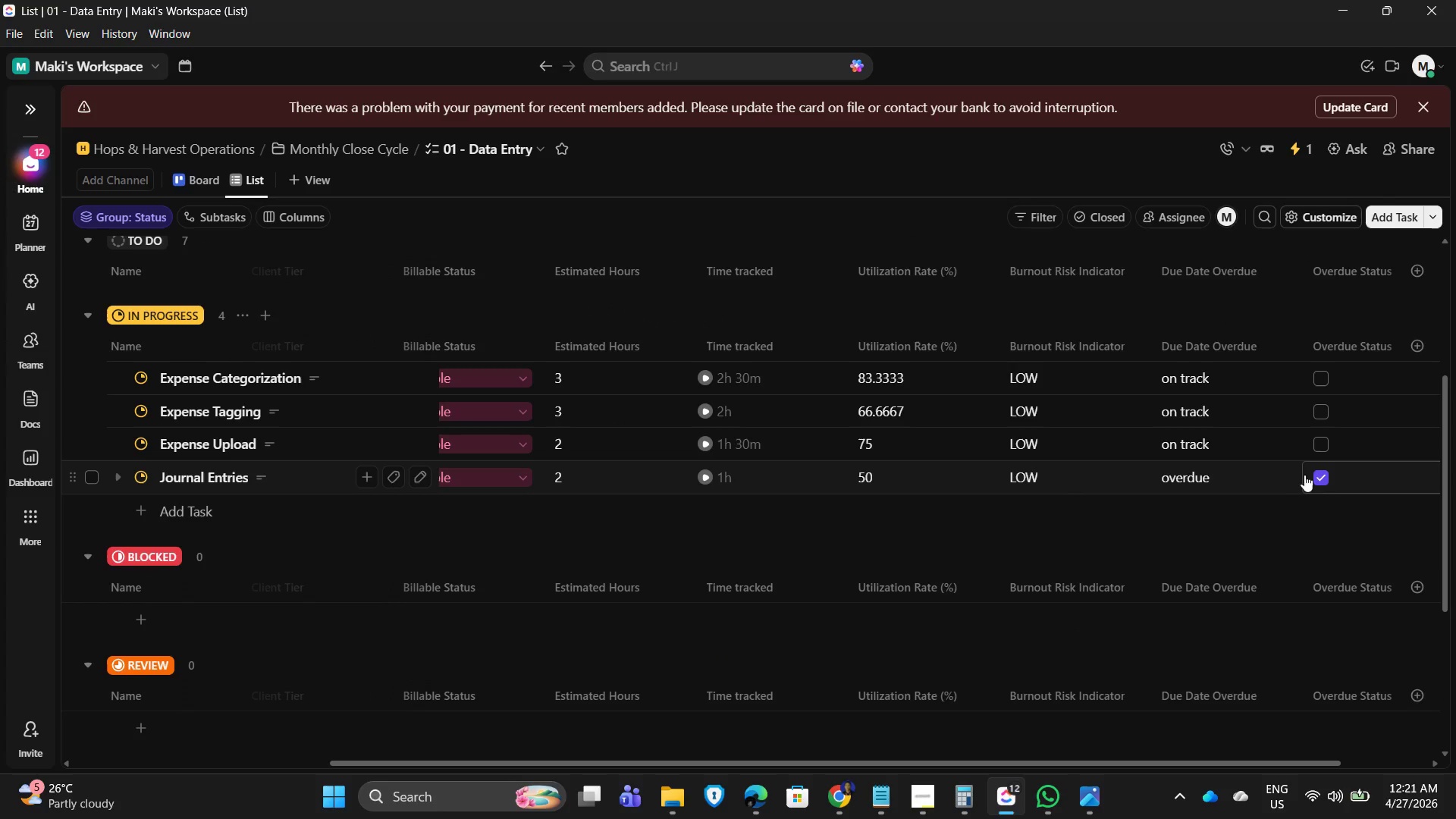 
left_click([1323, 477])
 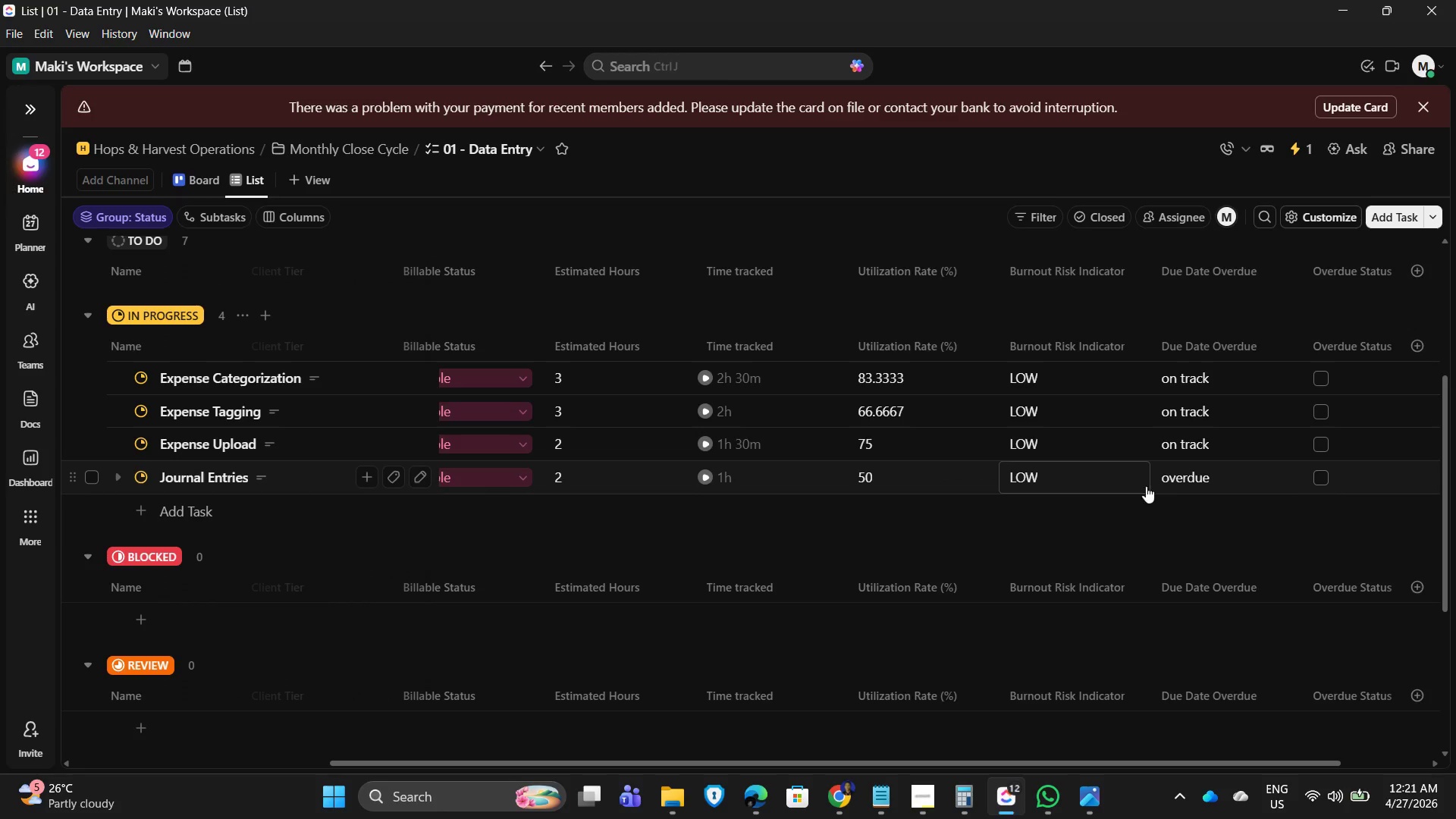 
left_click([1324, 482])
 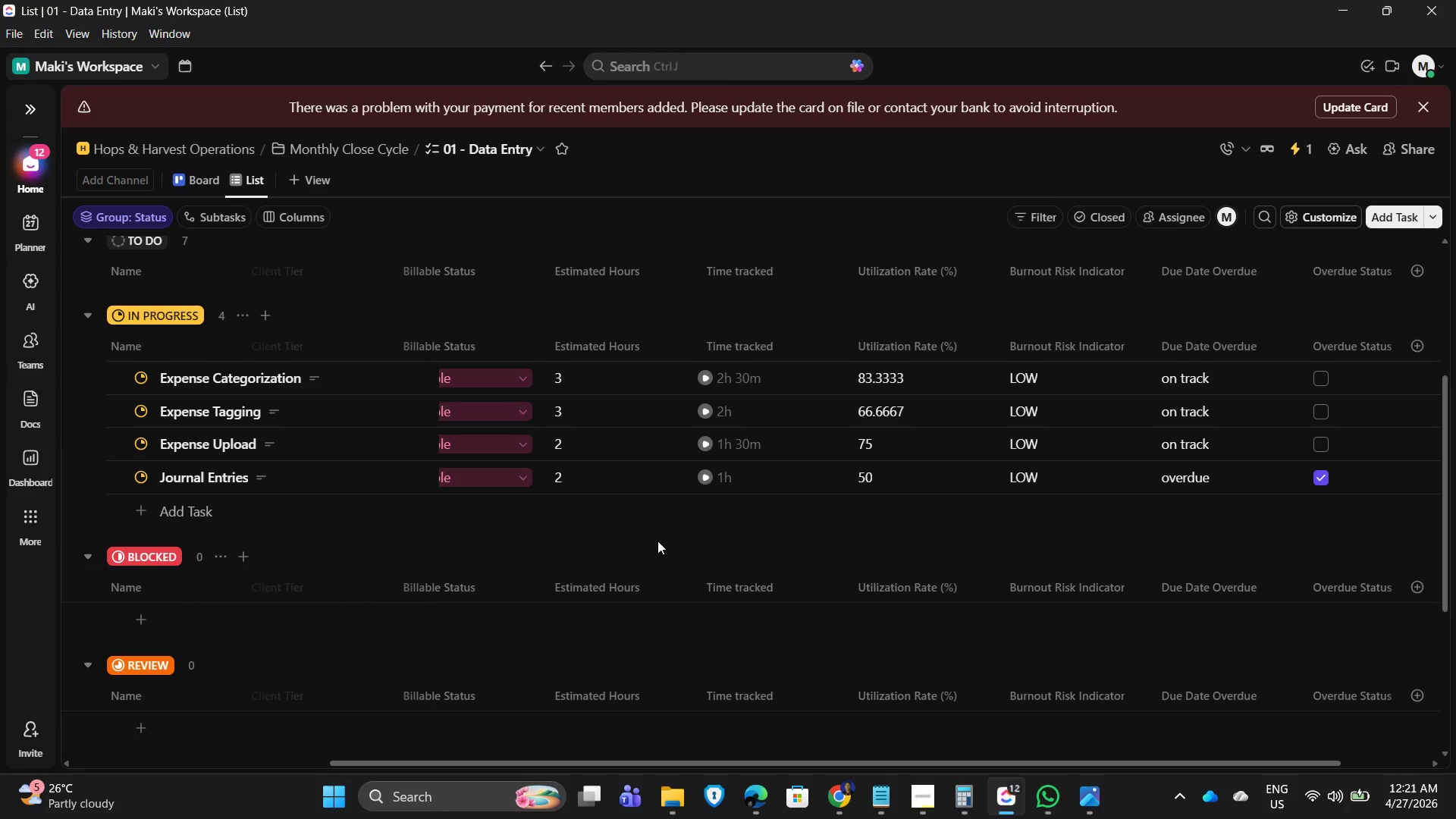 
wait(12.28)
 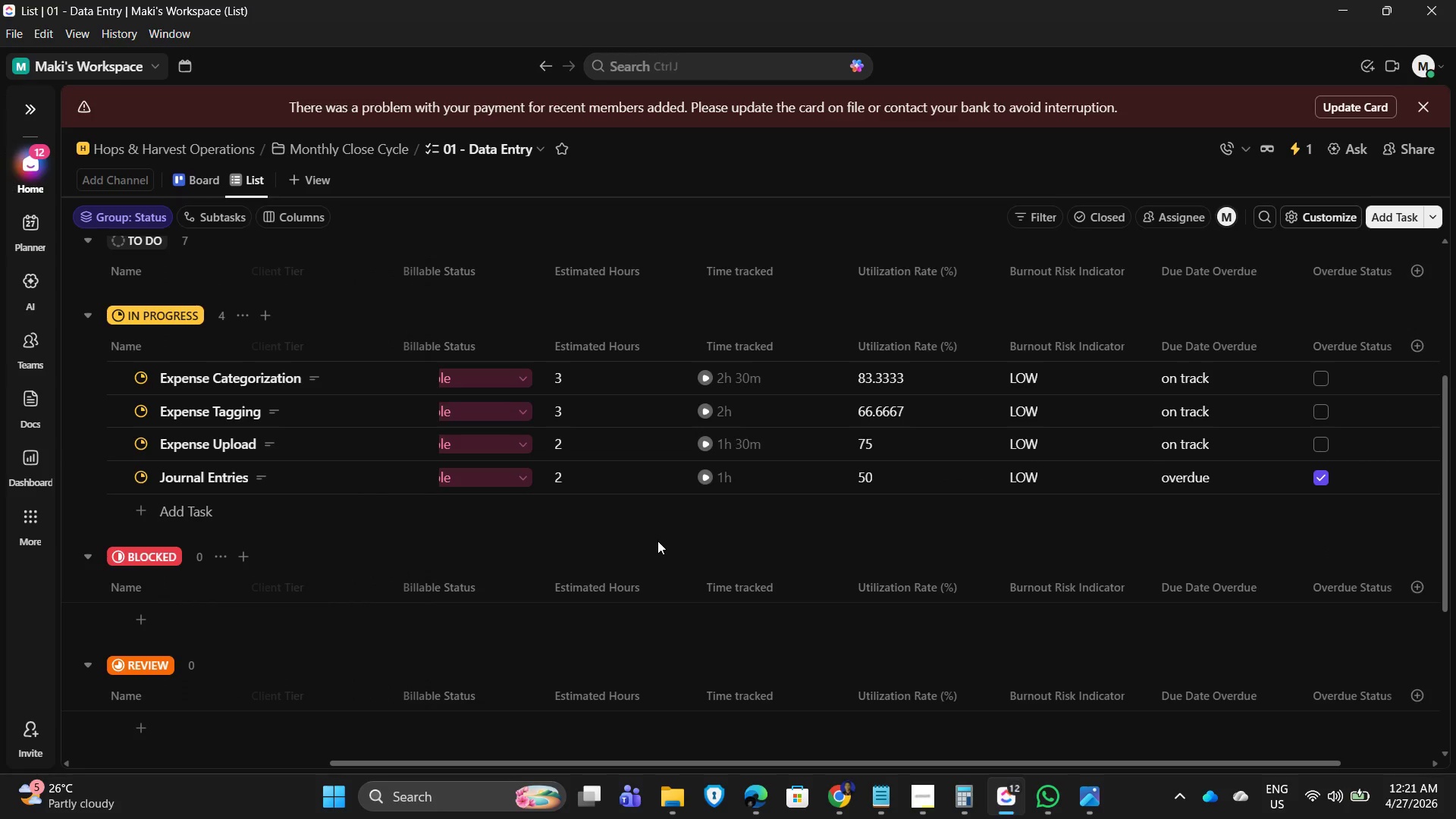 
left_click([218, 478])
 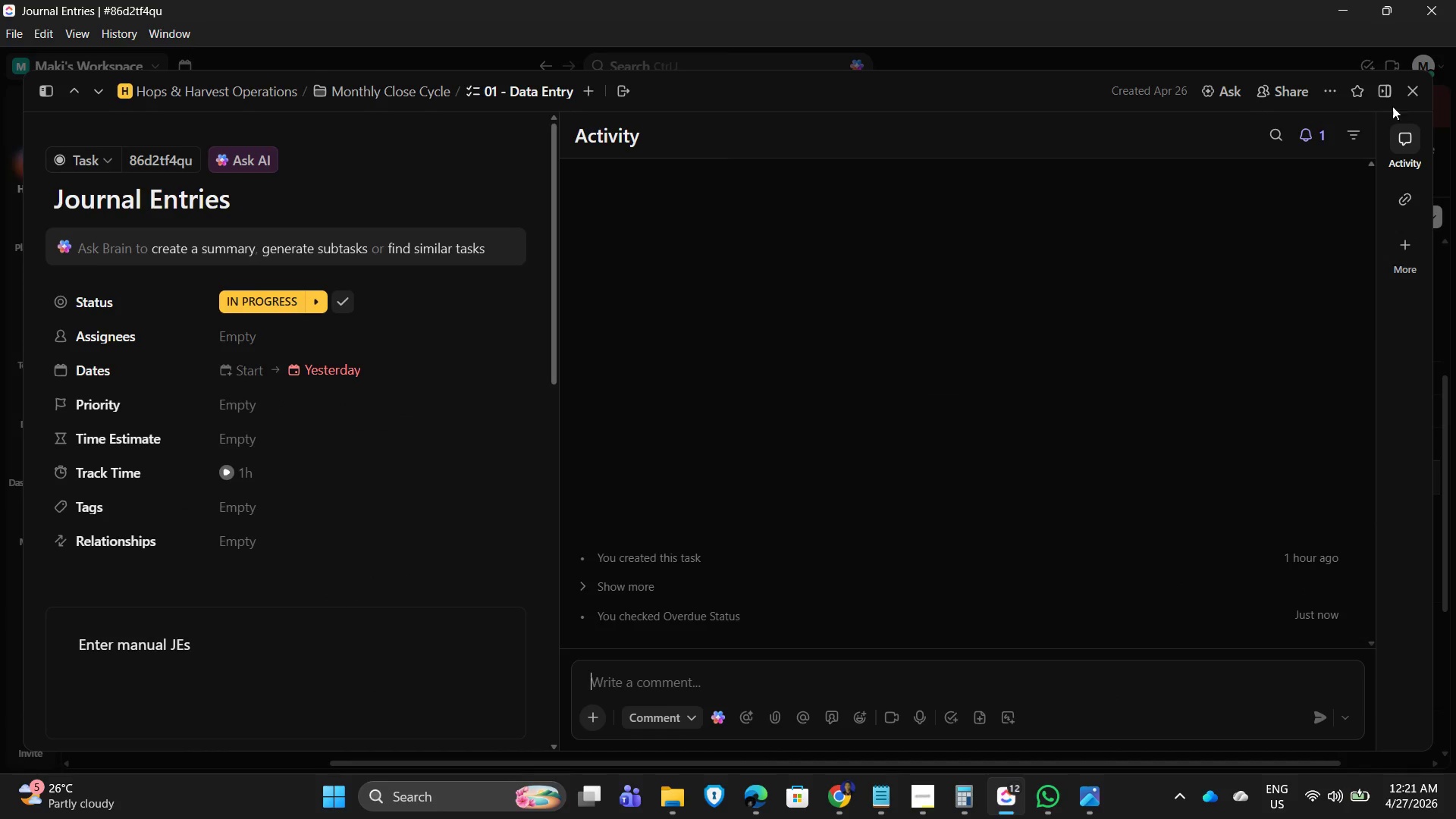 
left_click([1417, 96])
 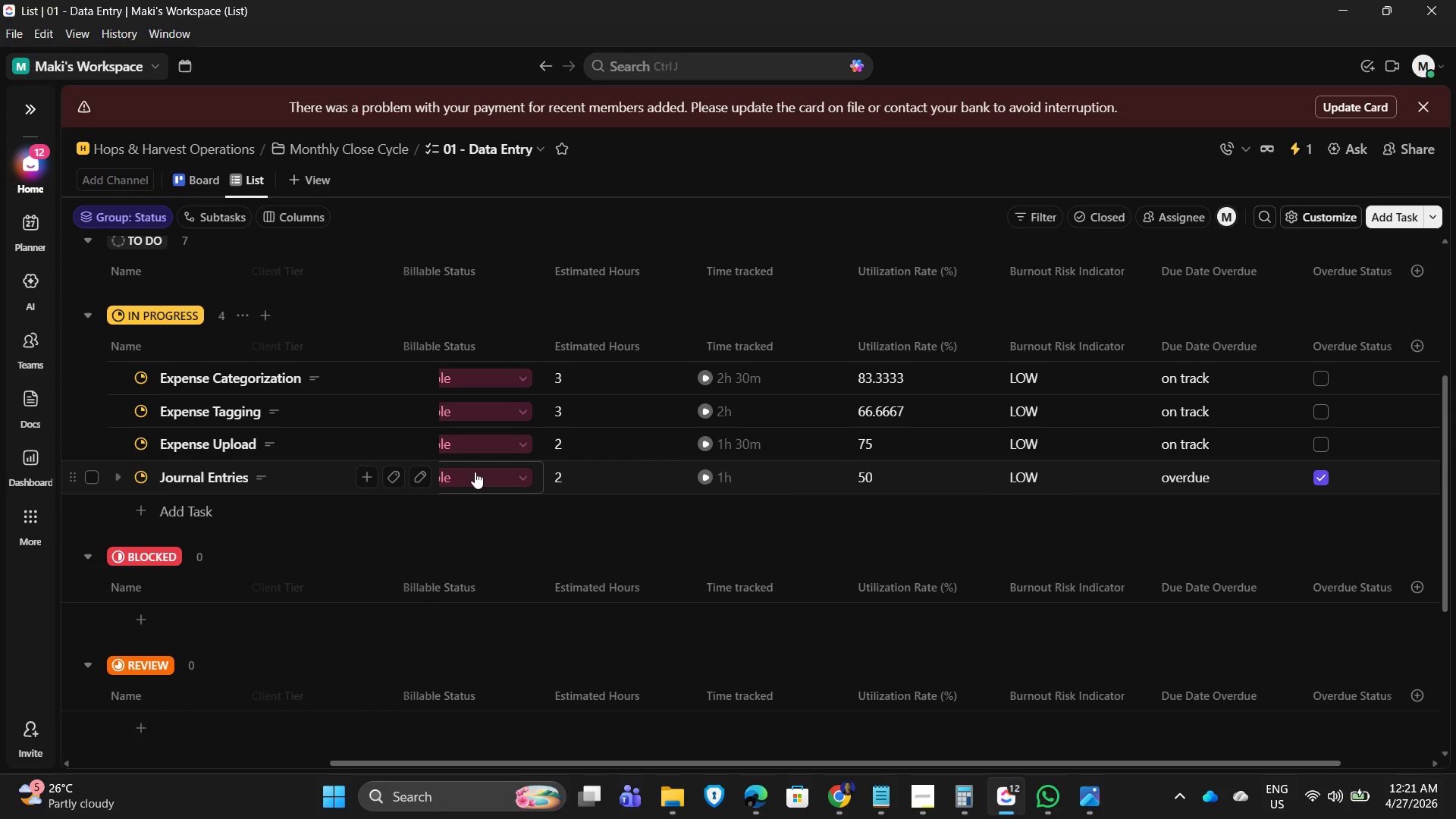 
wait(9.61)
 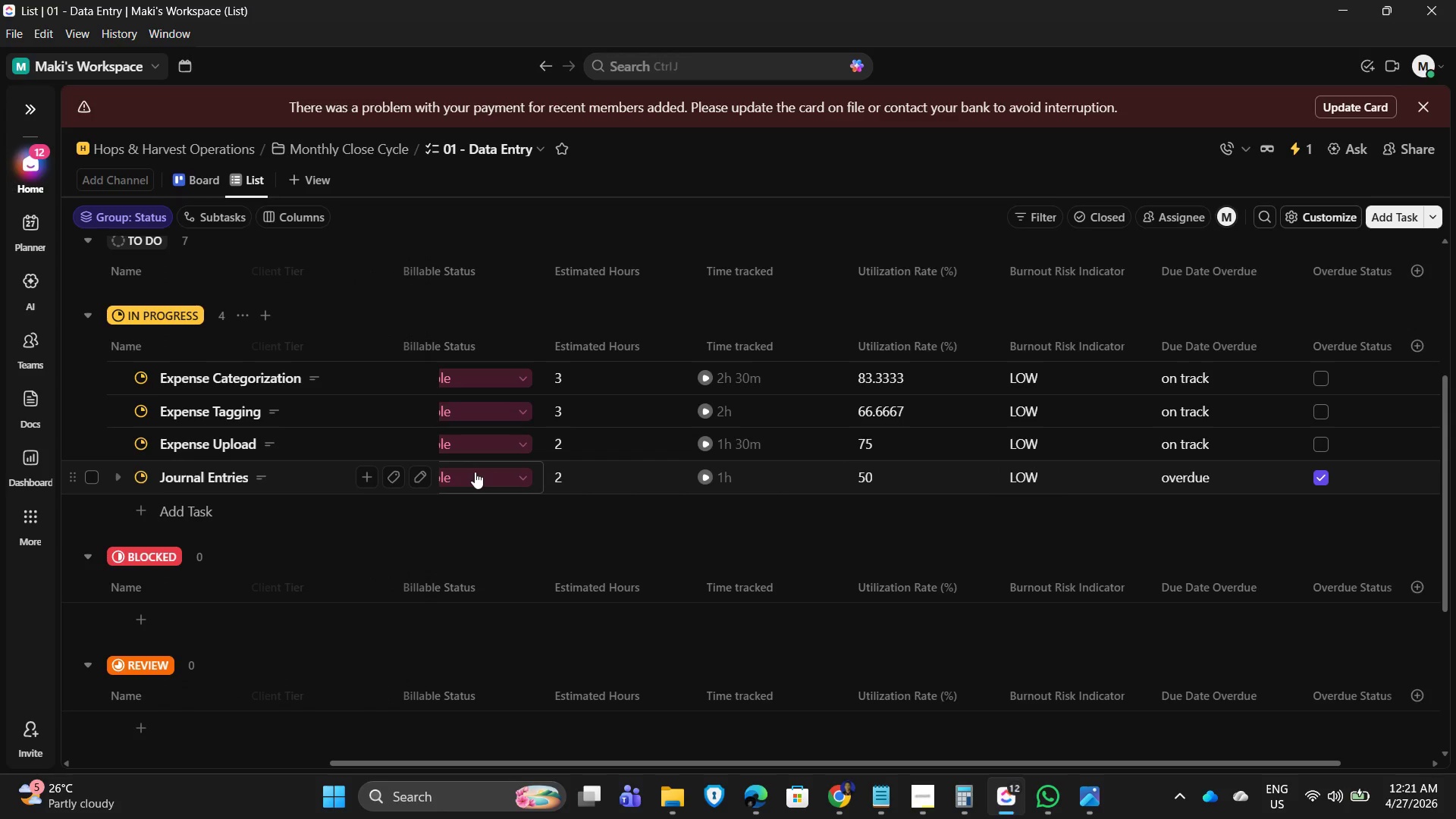 
left_click([1323, 482])
 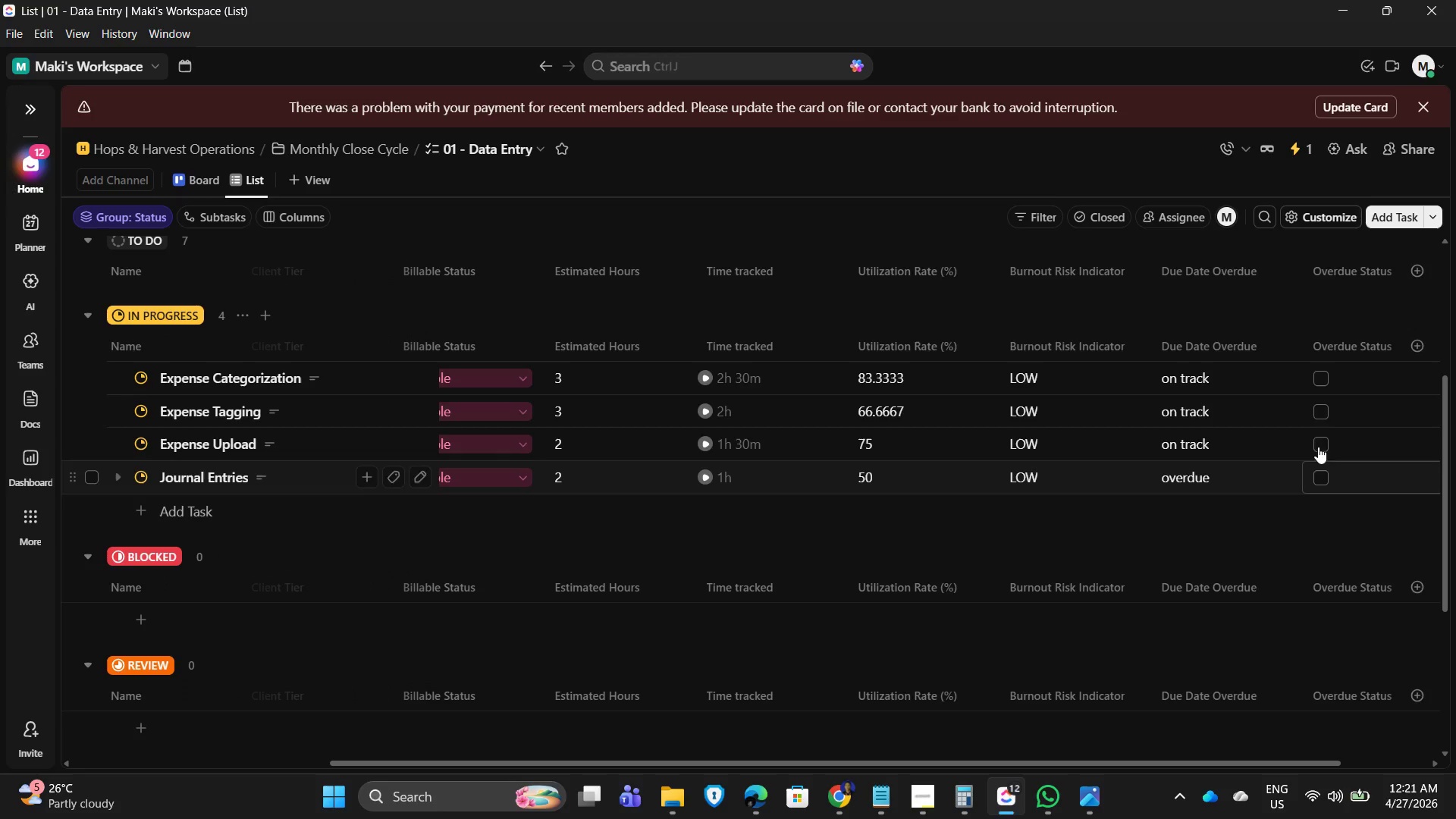 
left_click([1325, 381])
 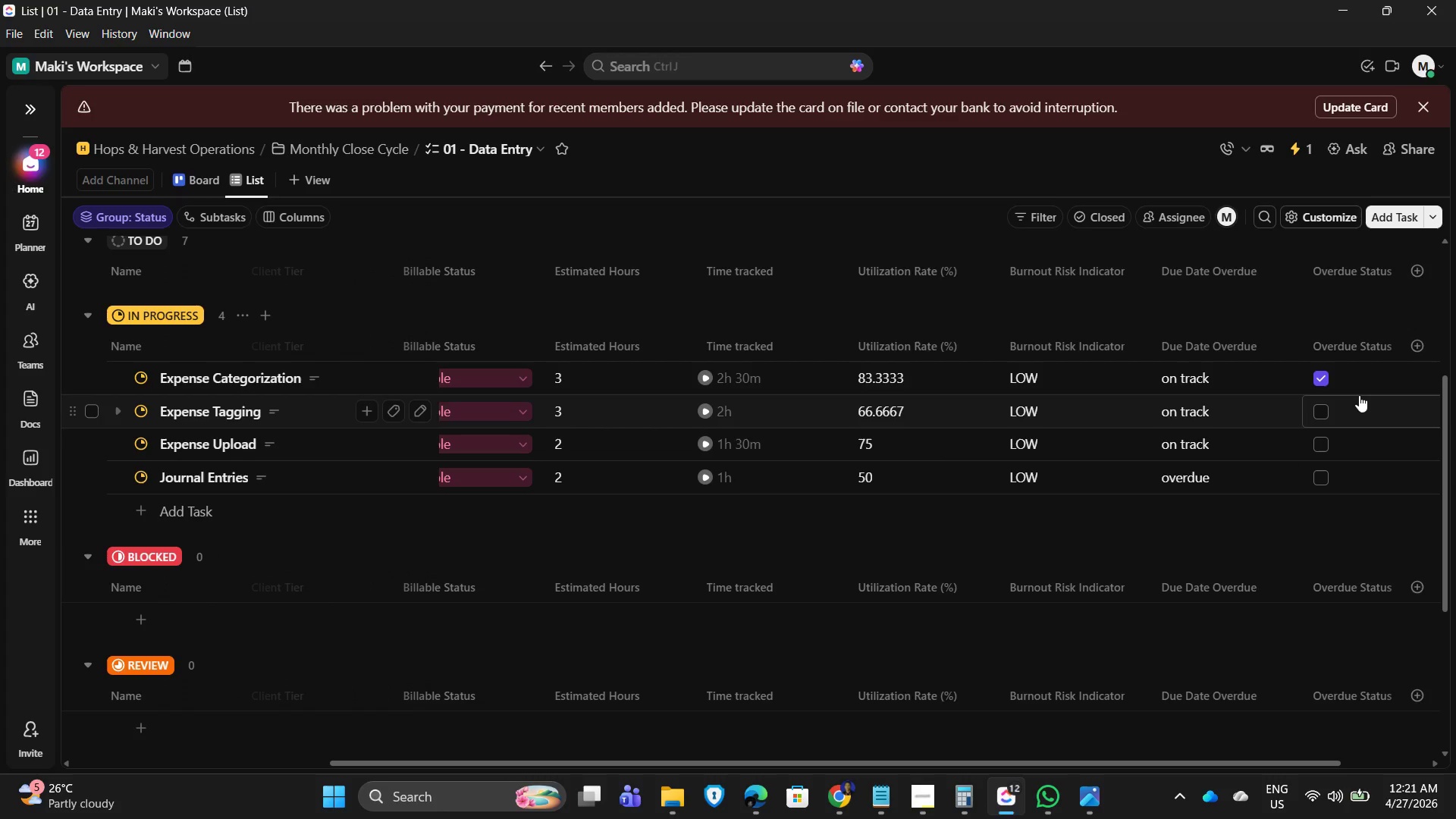 
scroll: coordinate [766, 551], scroll_direction: down, amount: 3.0
 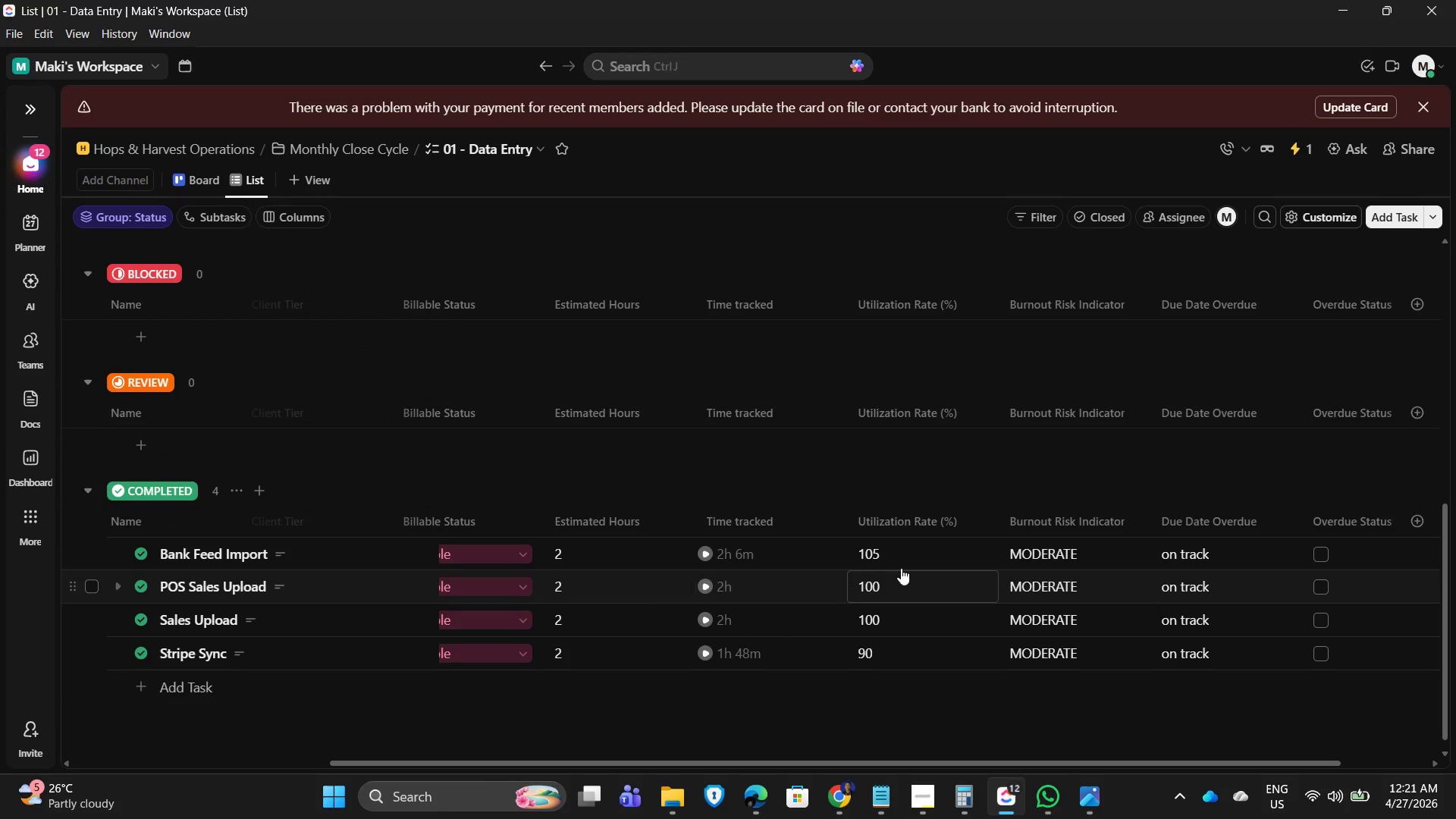 
scroll: coordinate [862, 558], scroll_direction: up, amount: 4.0
 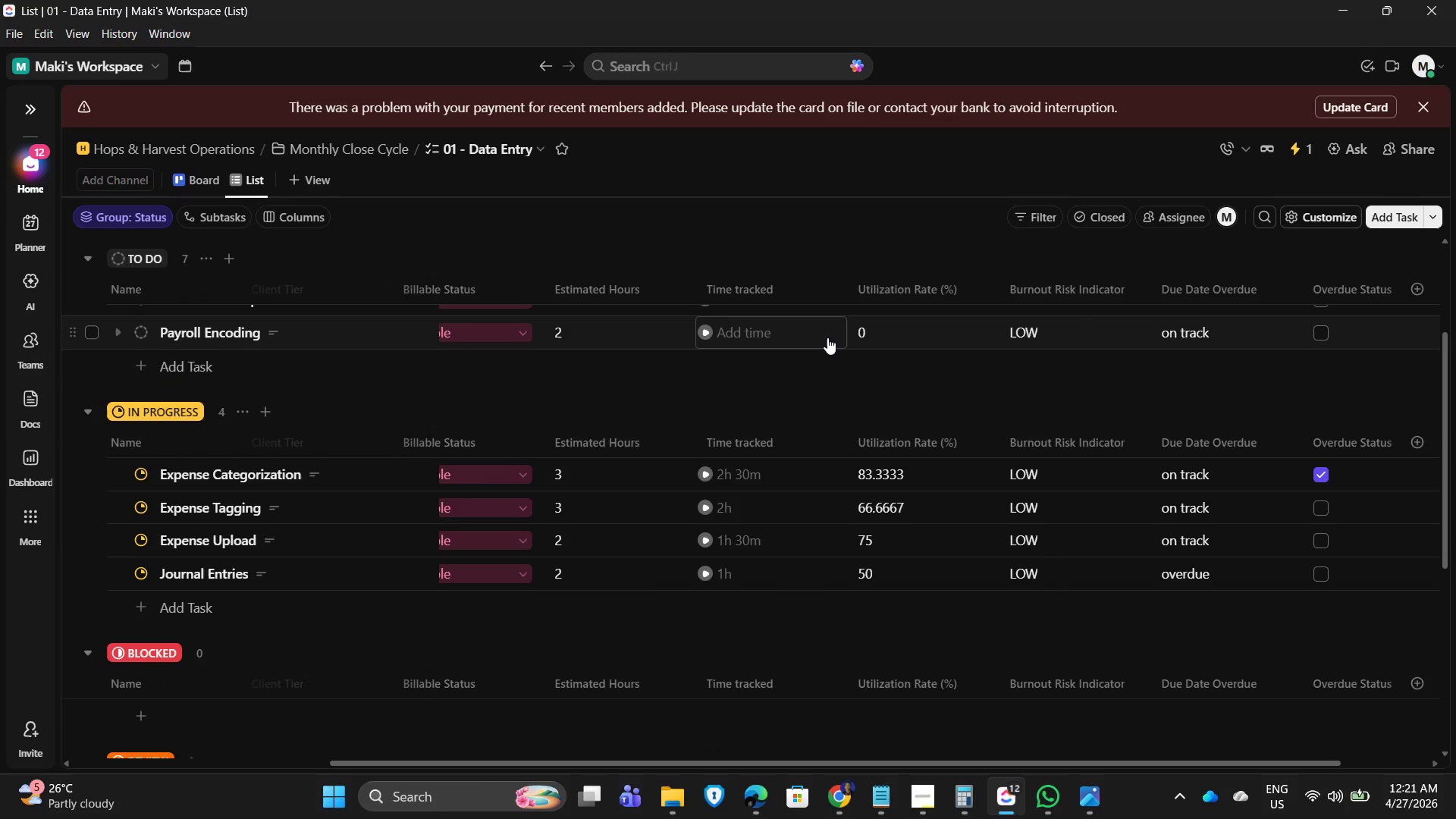 
scroll: coordinate [1160, 585], scroll_direction: down, amount: 3.0
 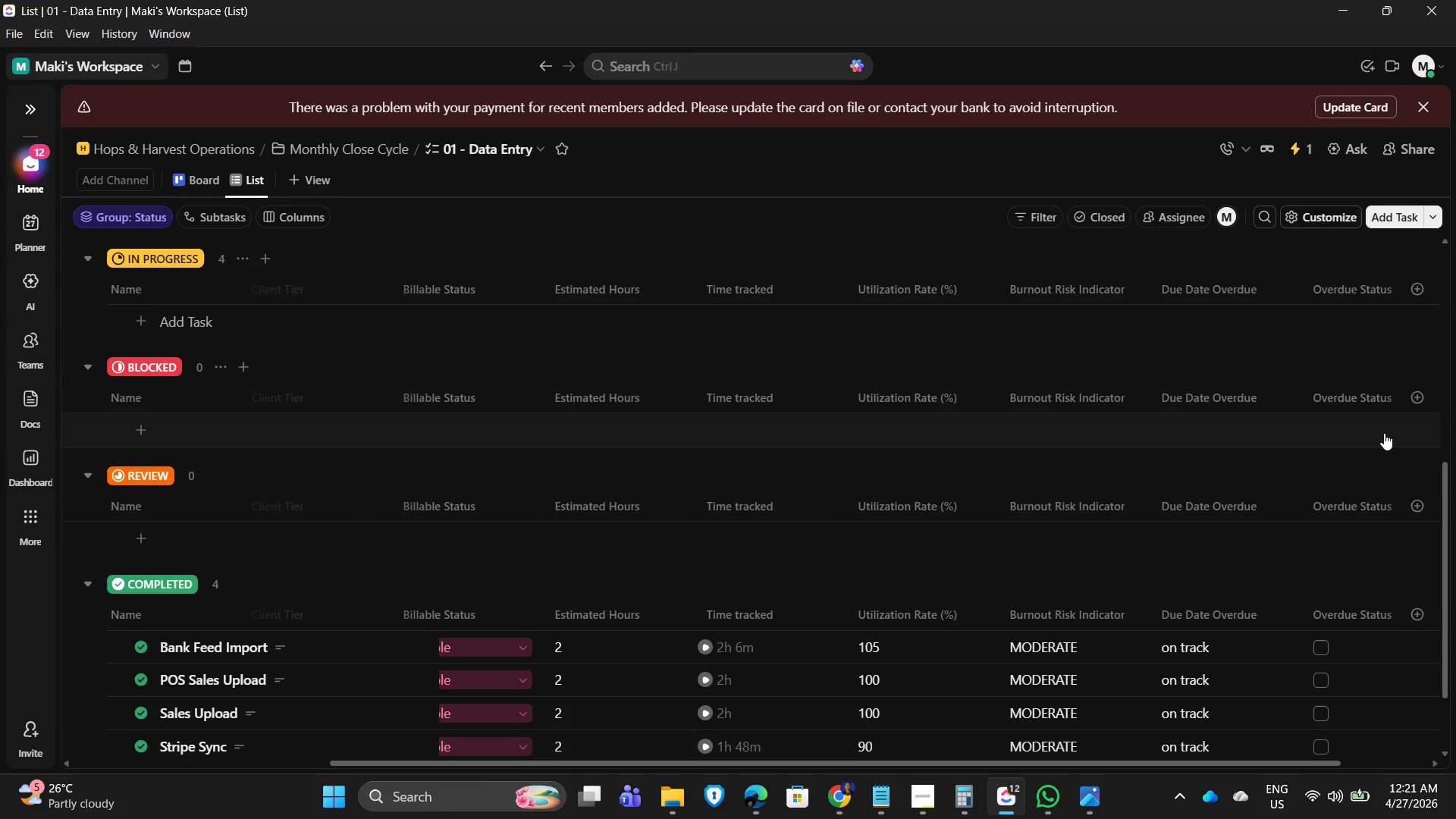 
scroll: coordinate [1358, 460], scroll_direction: up, amount: 3.0
 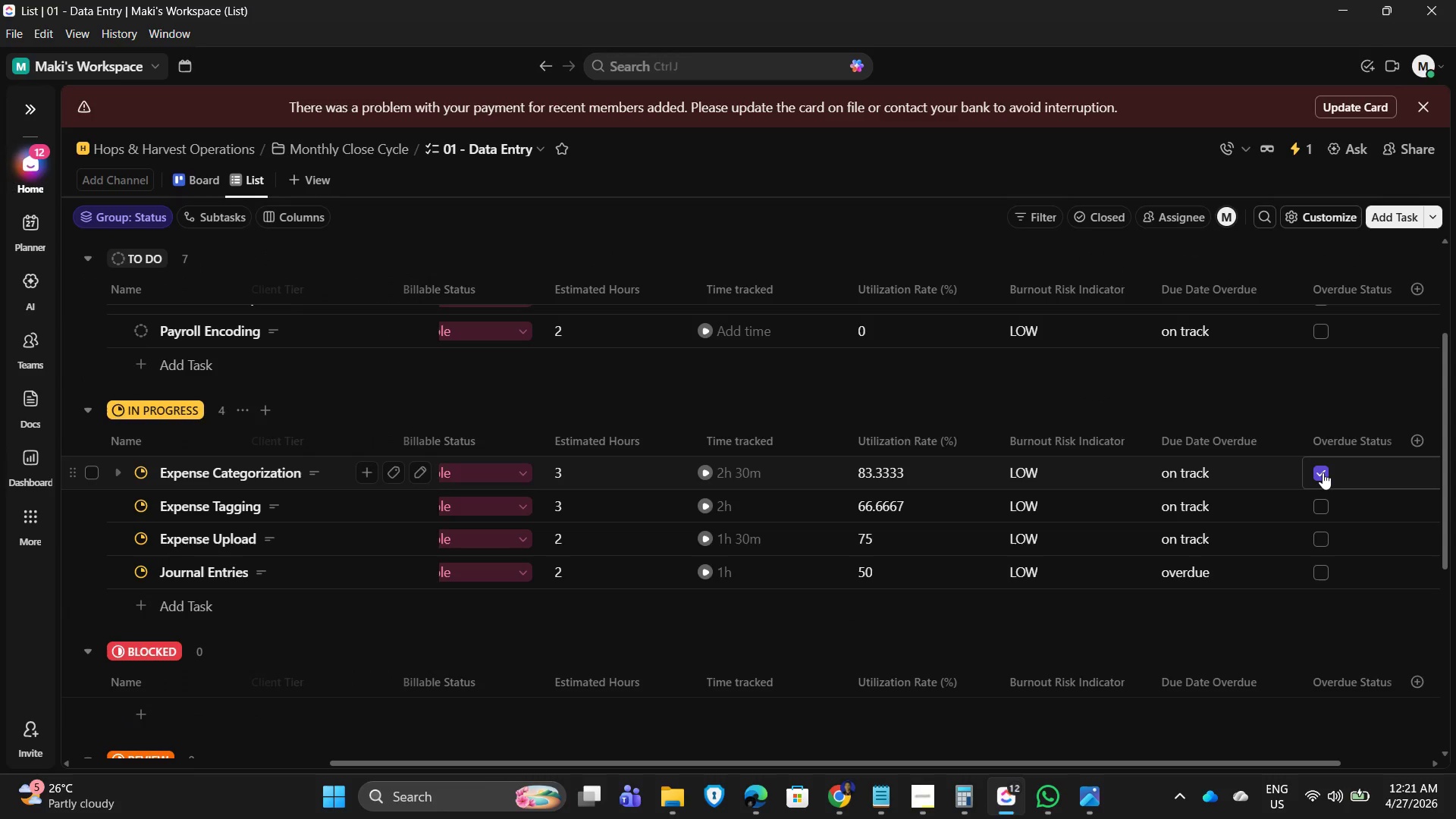 
left_click([1323, 472])
 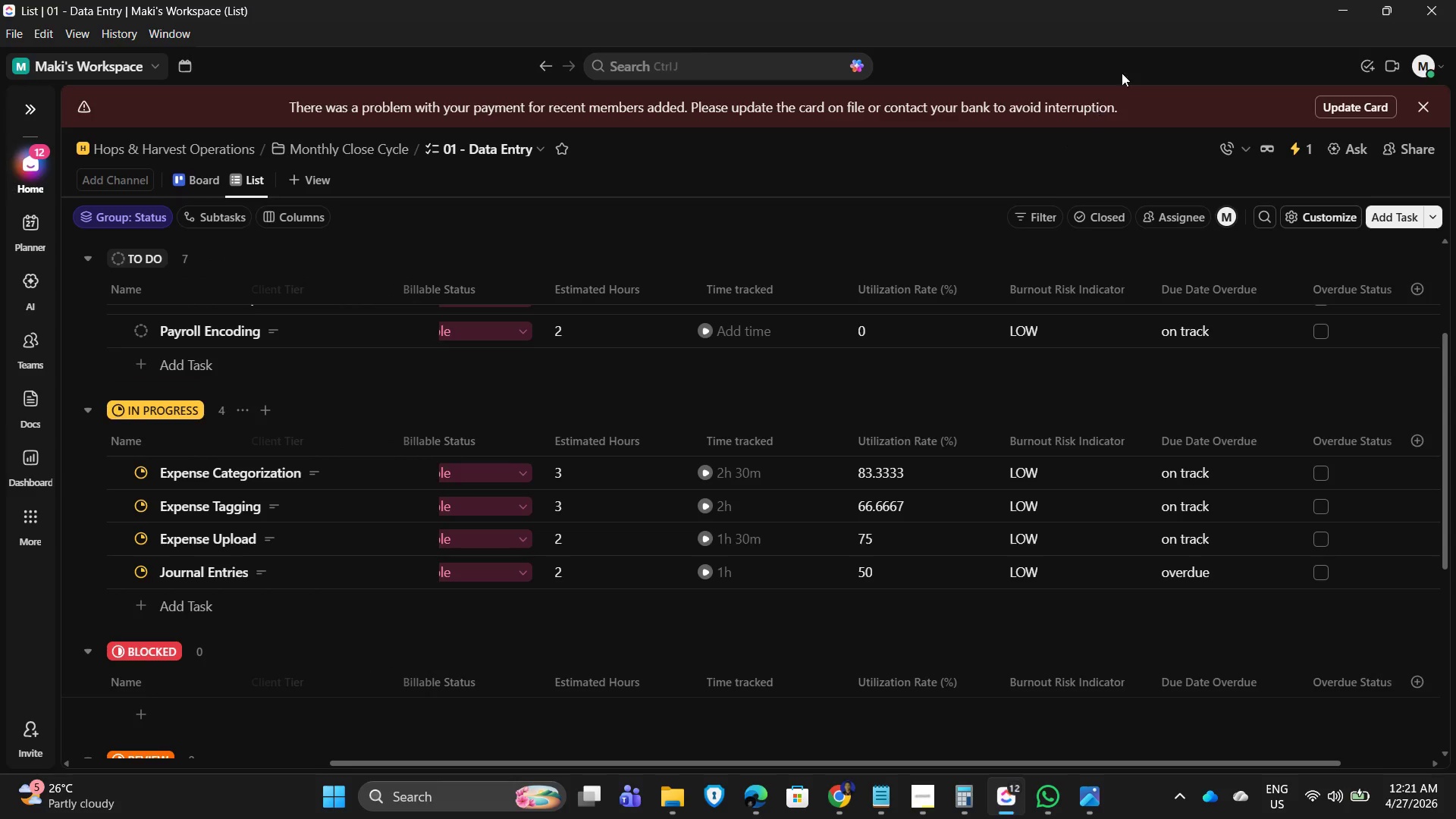 
scroll: coordinate [1093, 47], scroll_direction: up, amount: 1.0
 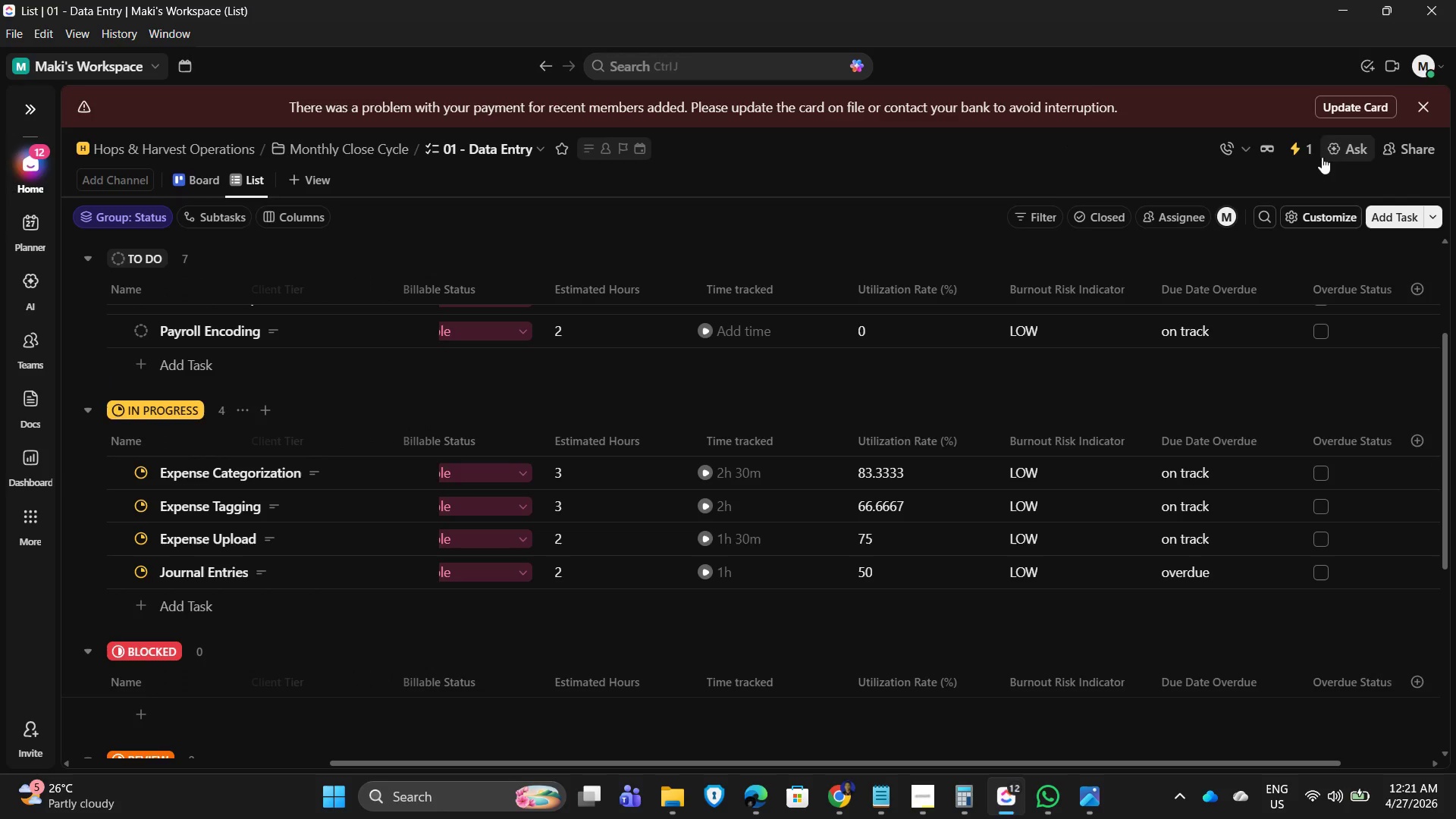 
left_click([1307, 149])
 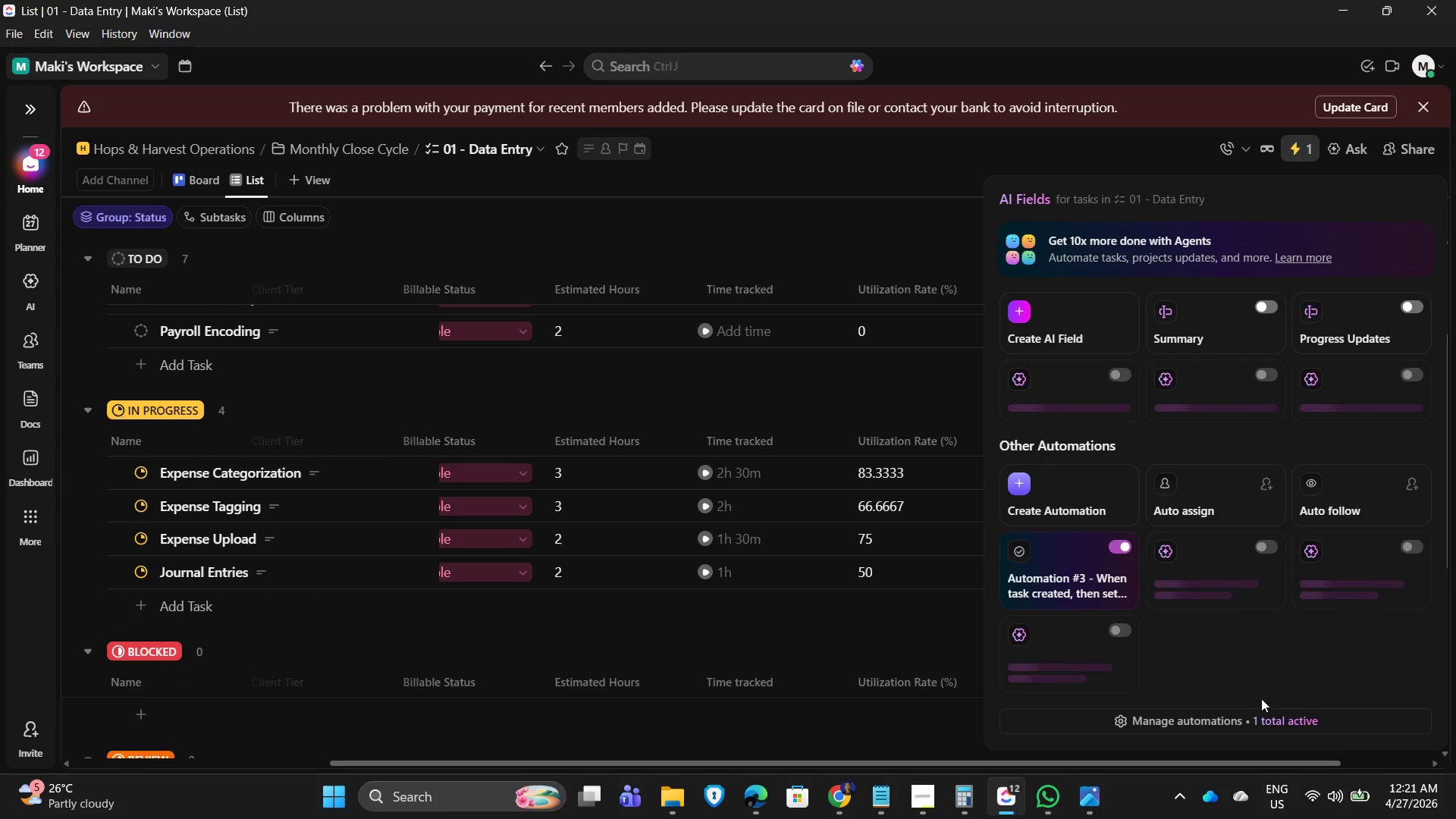 
left_click([1255, 723])
 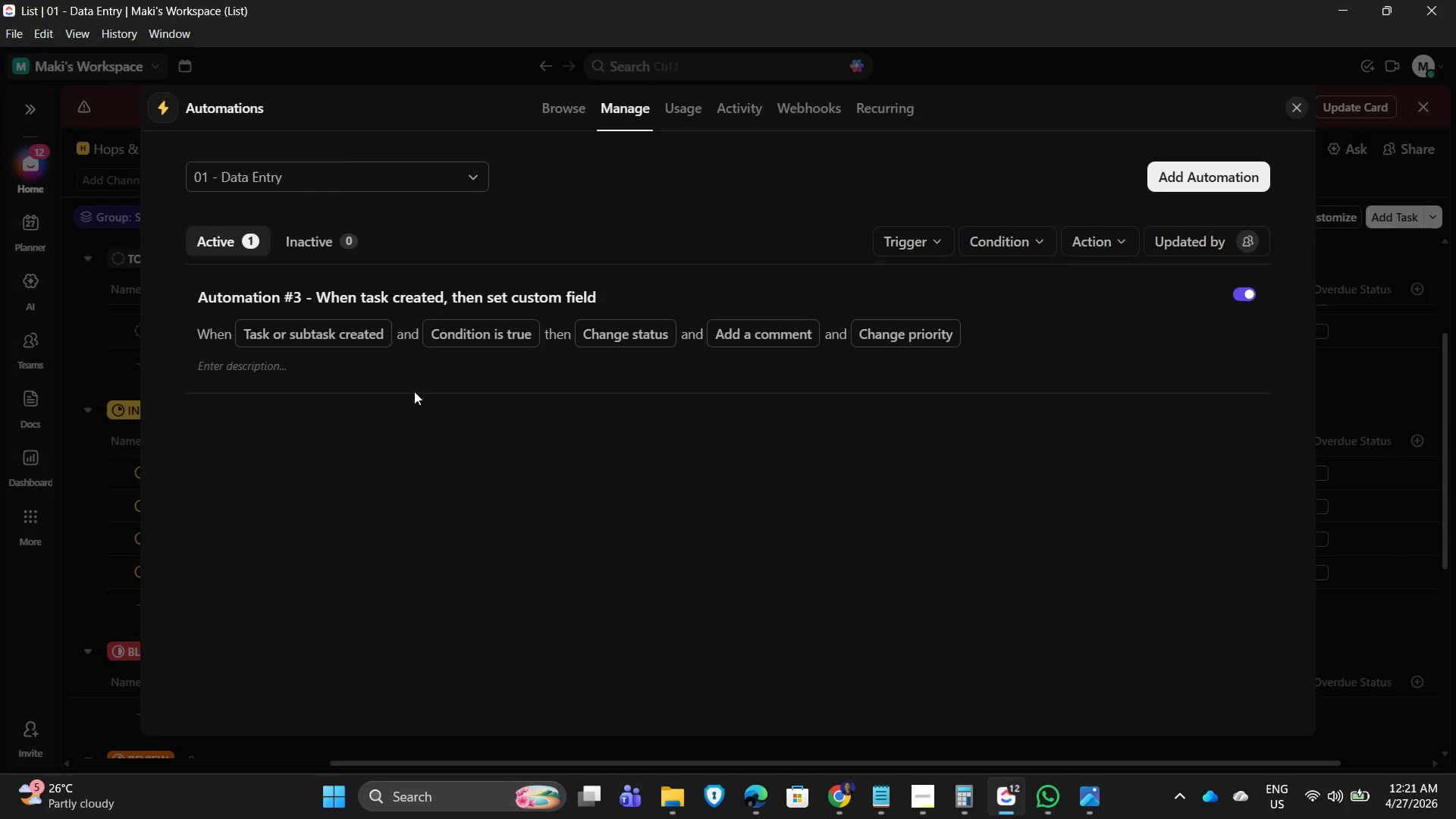 
left_click([1070, 337])
 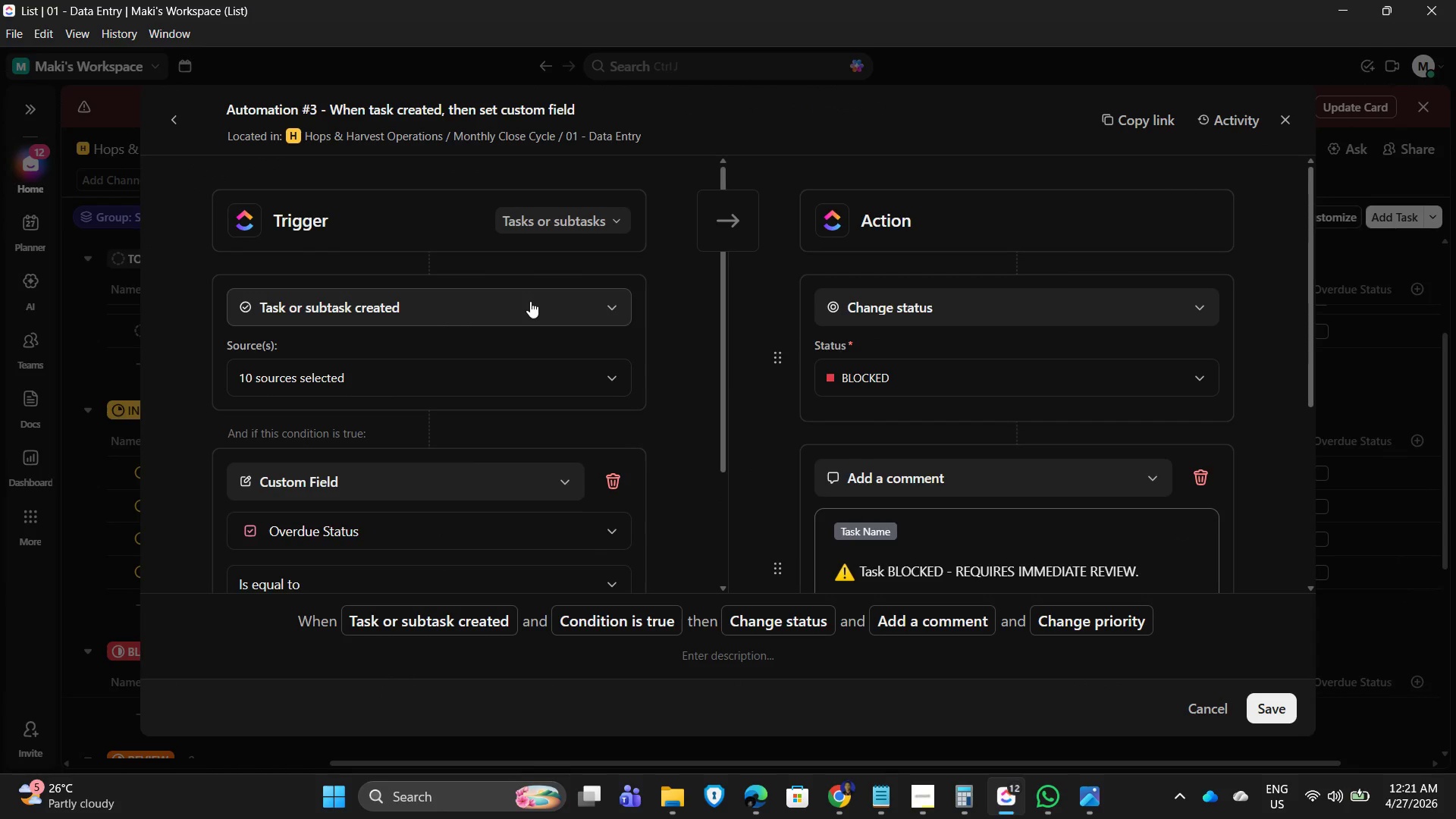 
scroll: coordinate [532, 300], scroll_direction: down, amount: 2.0
 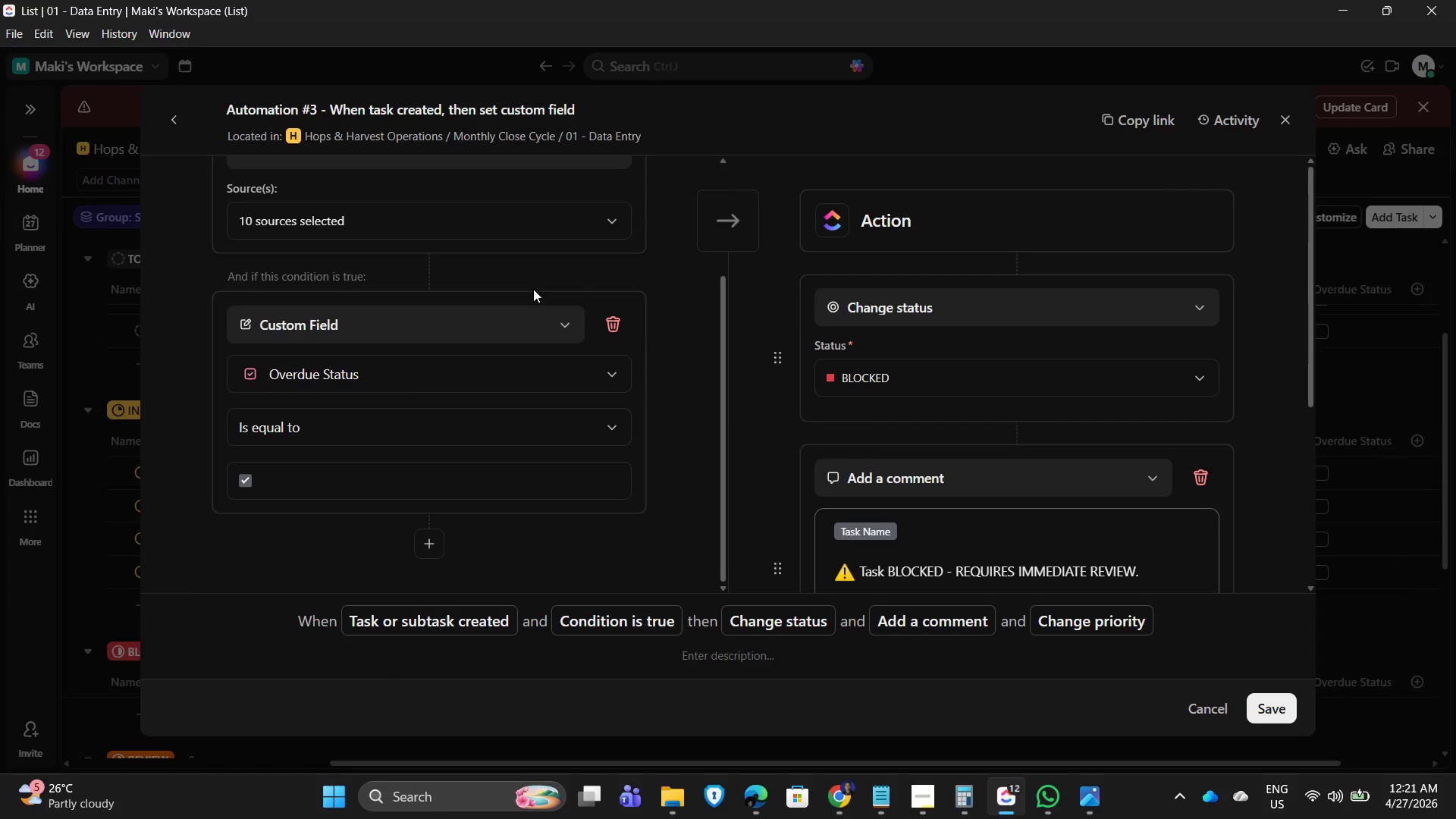 
scroll: coordinate [533, 289], scroll_direction: up, amount: 2.0
 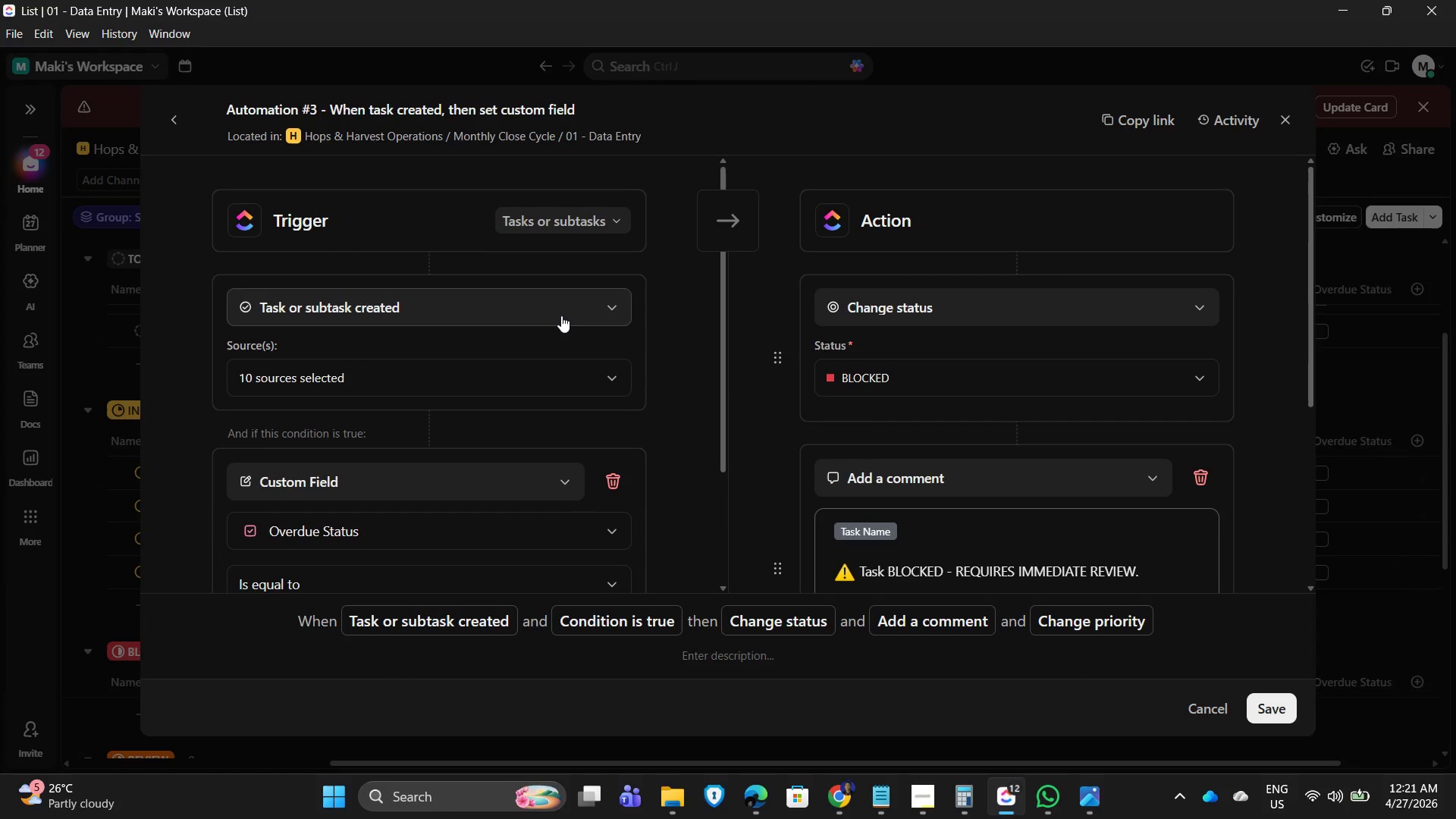 
left_click([566, 312])
 